 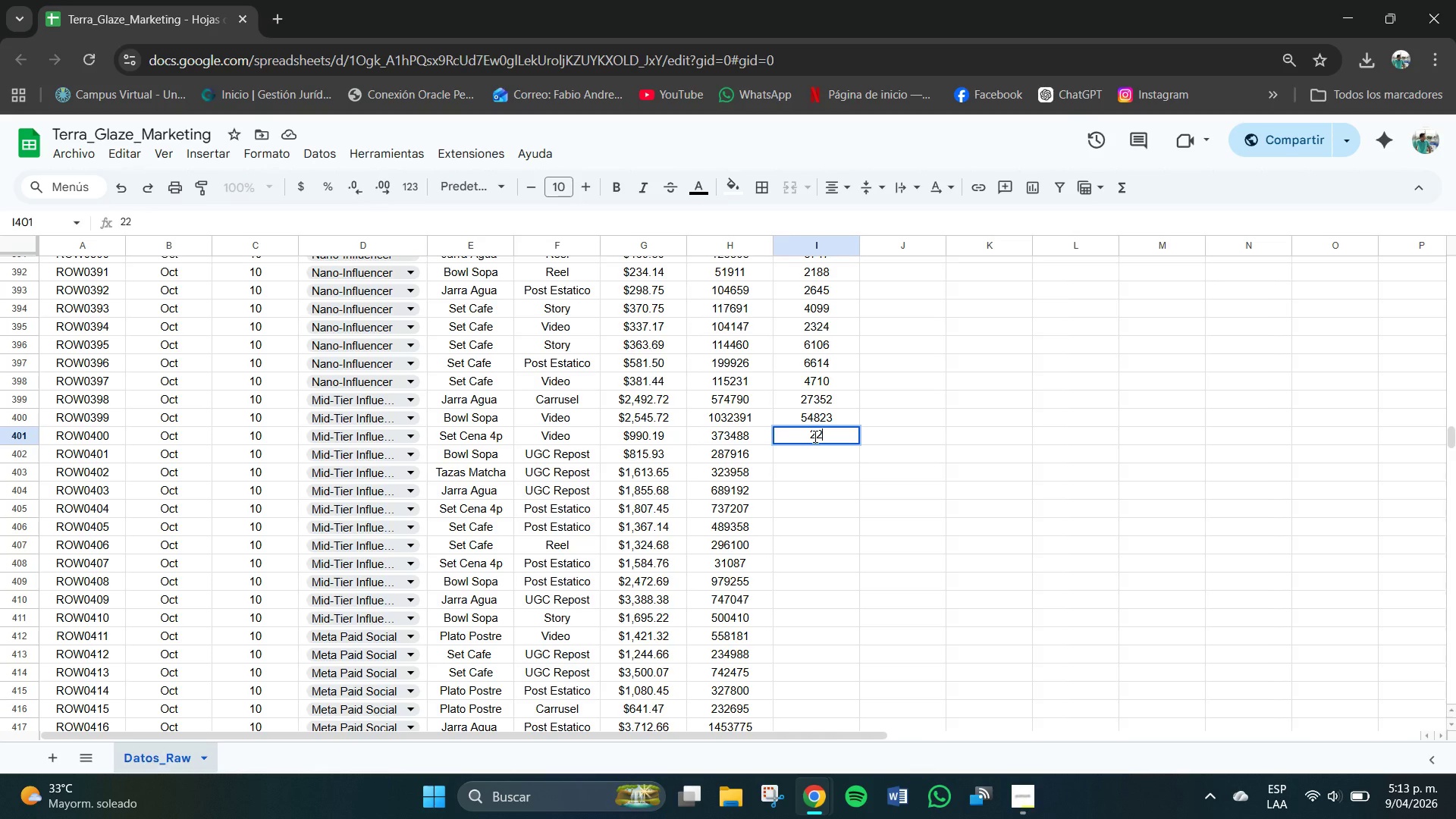 
key(Numpad1)
 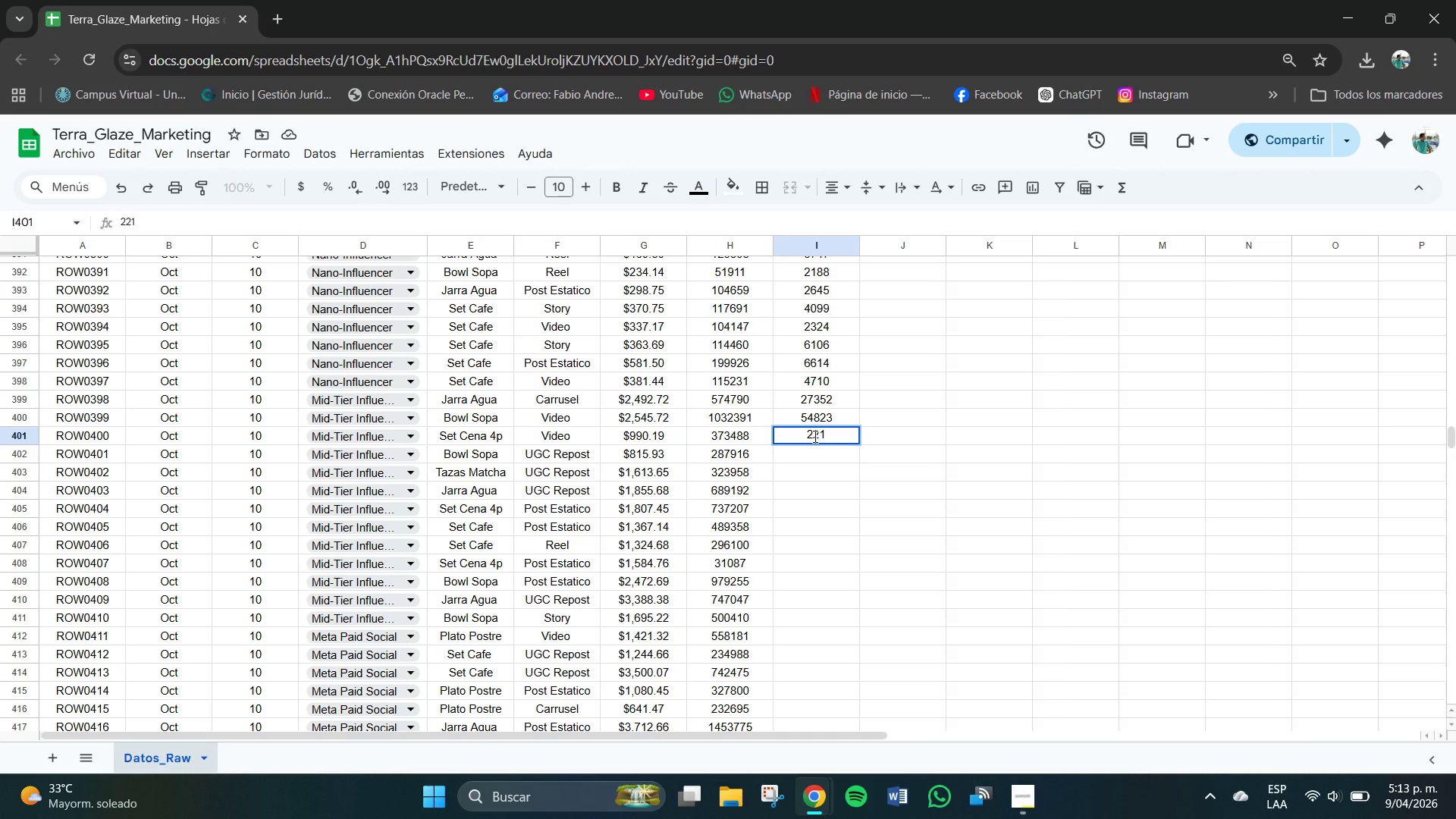 
key(Numpad7)
 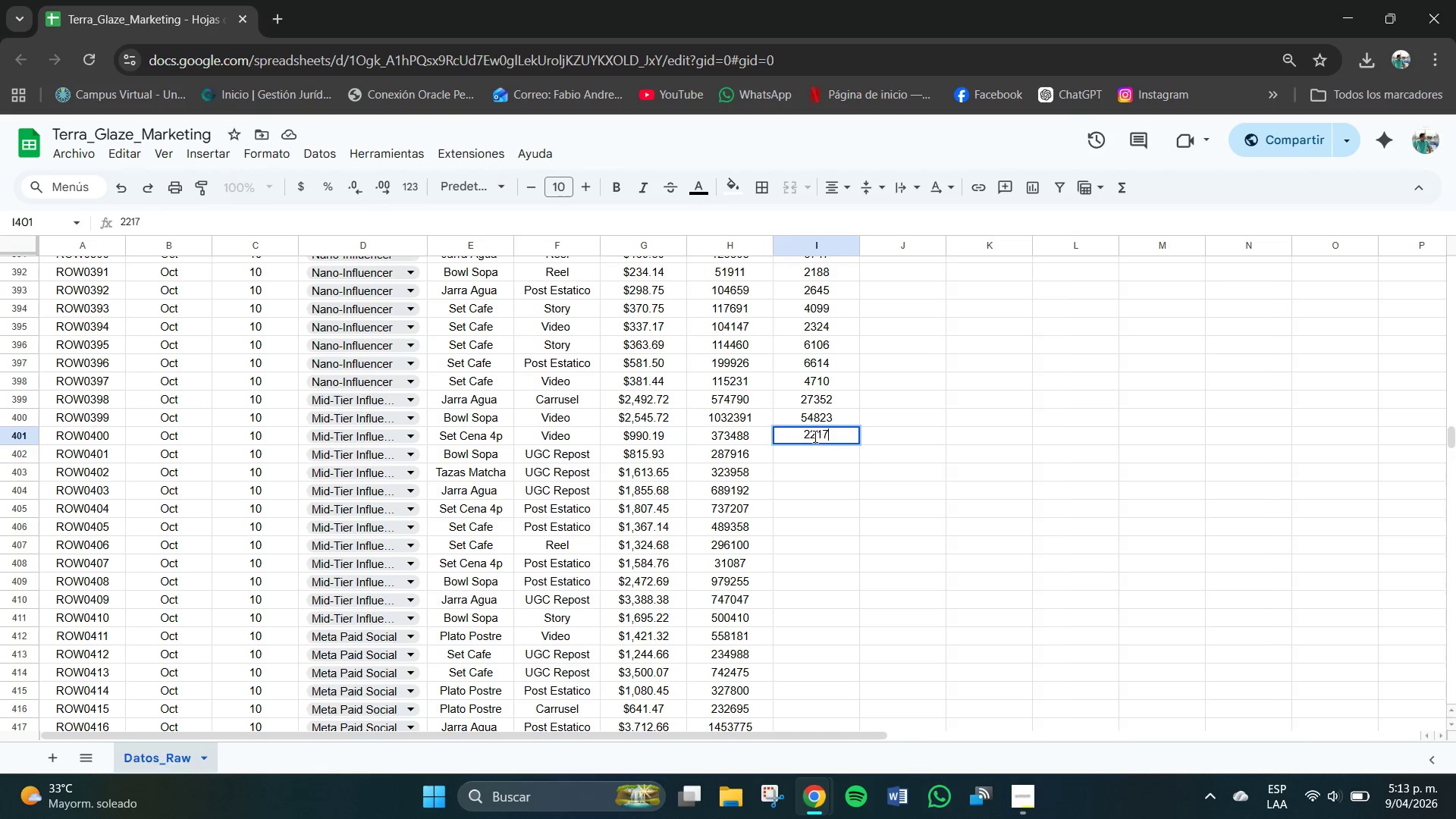 
key(Numpad4)
 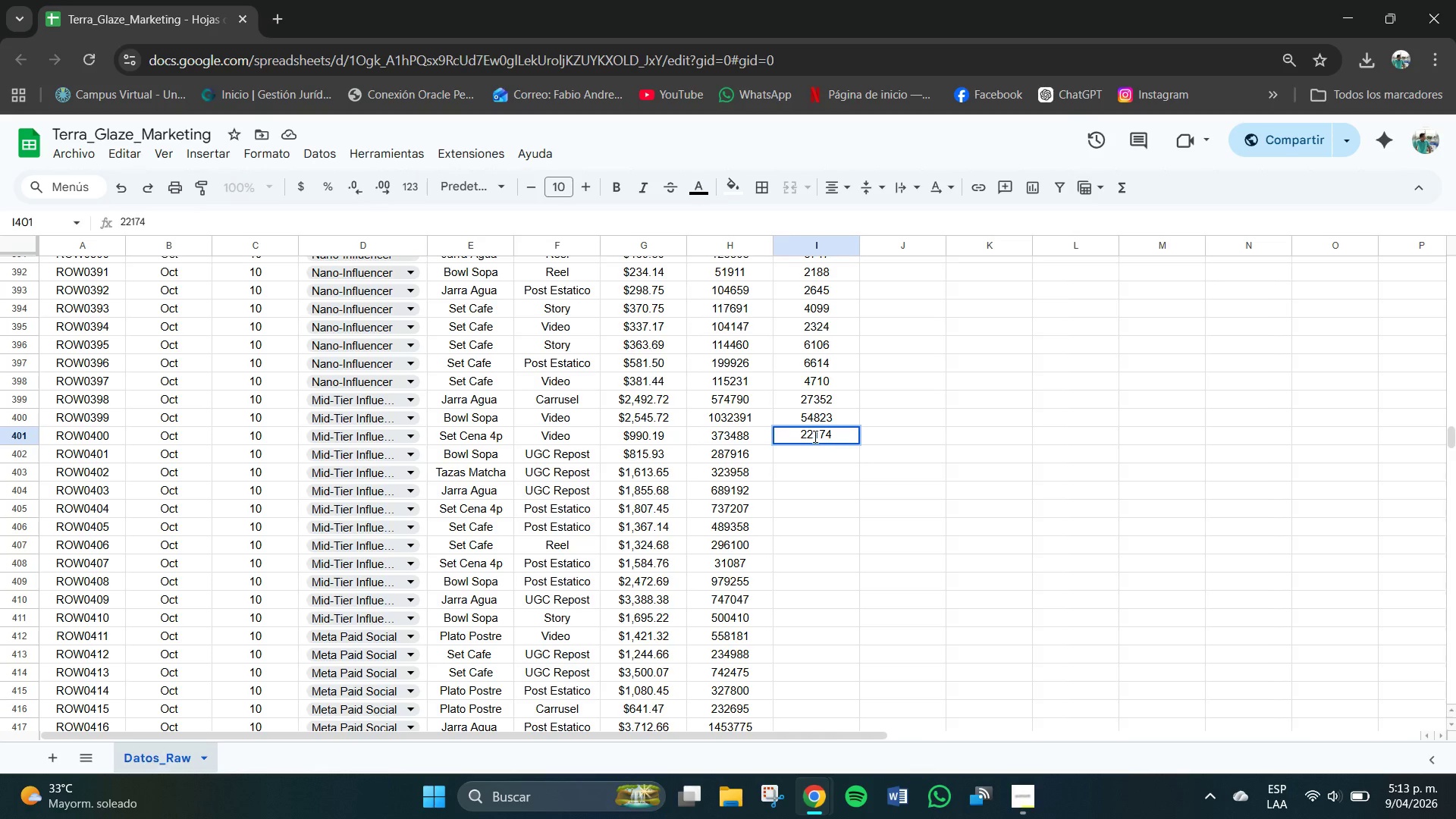 
key(NumpadEnter)
 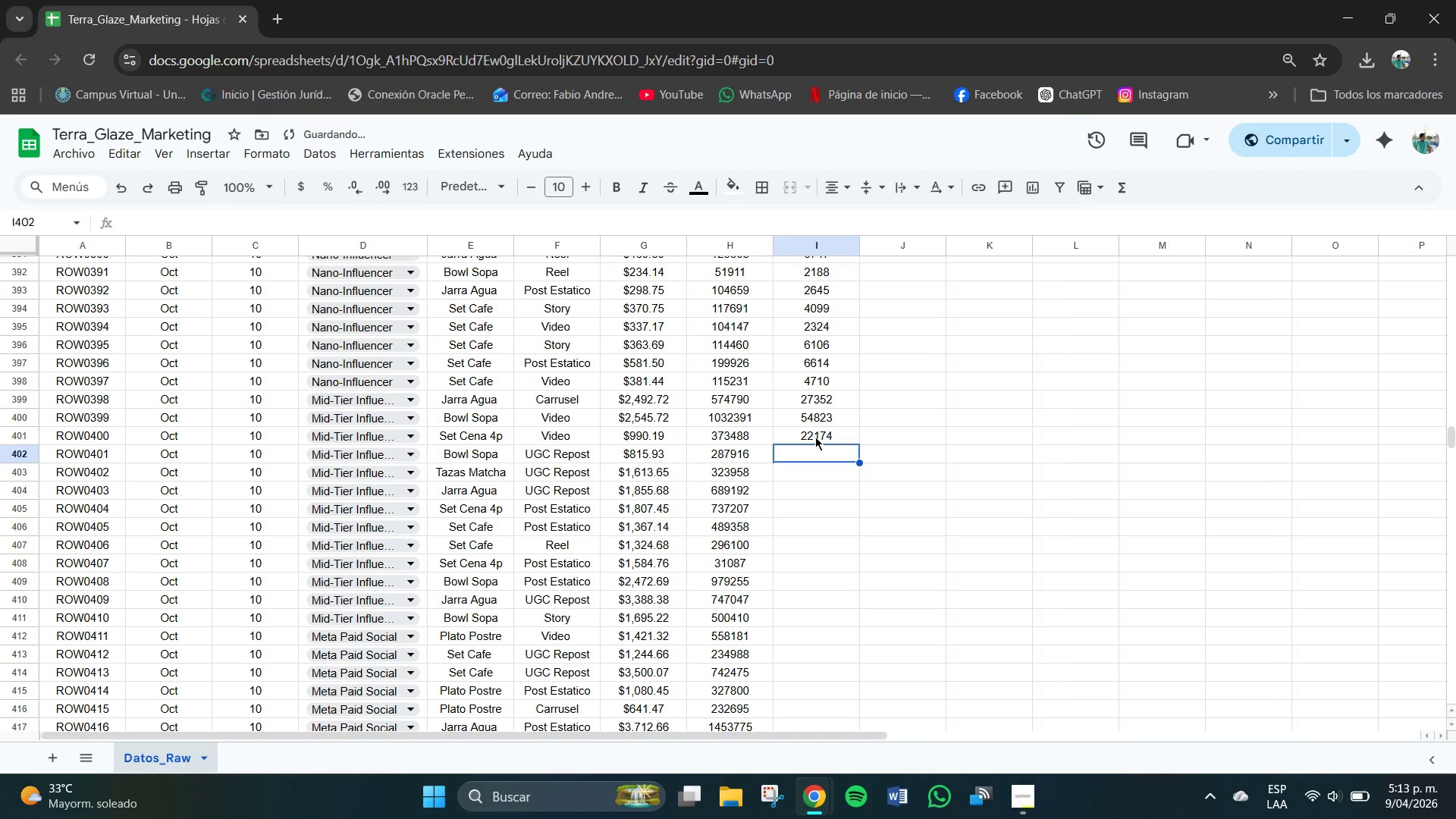 
key(Numpad6)
 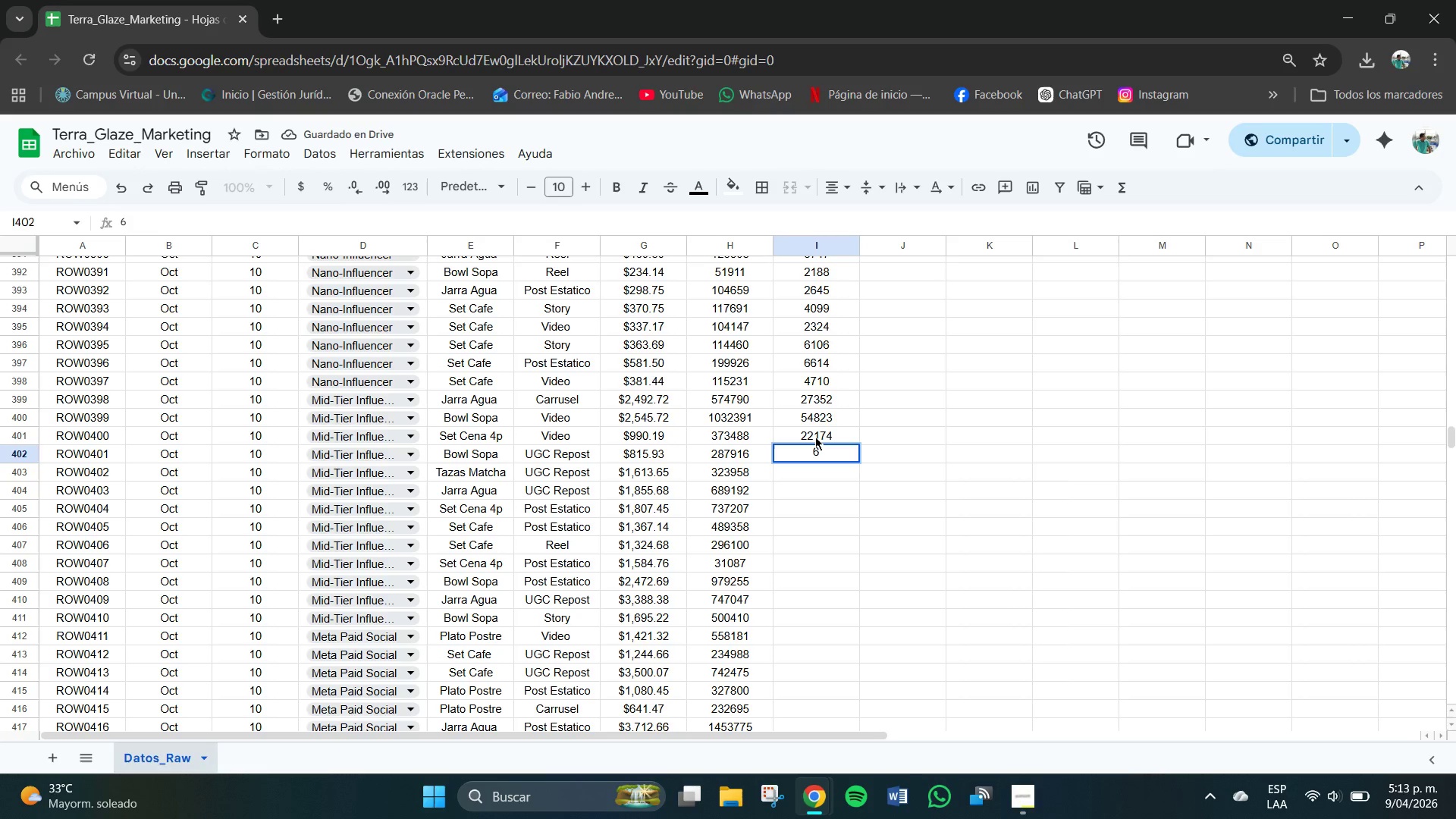 
key(Numpad0)
 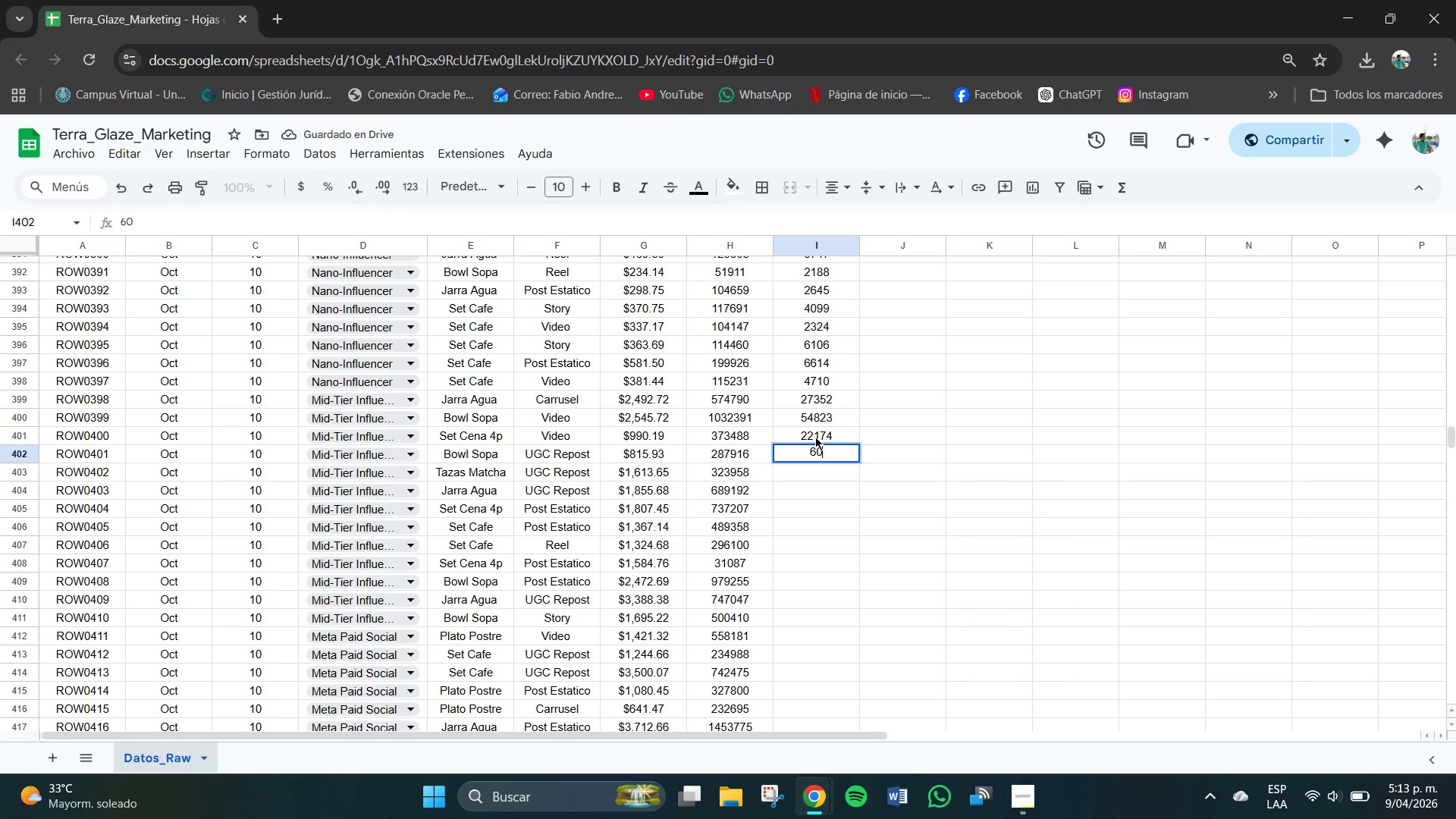 
key(Numpad3)
 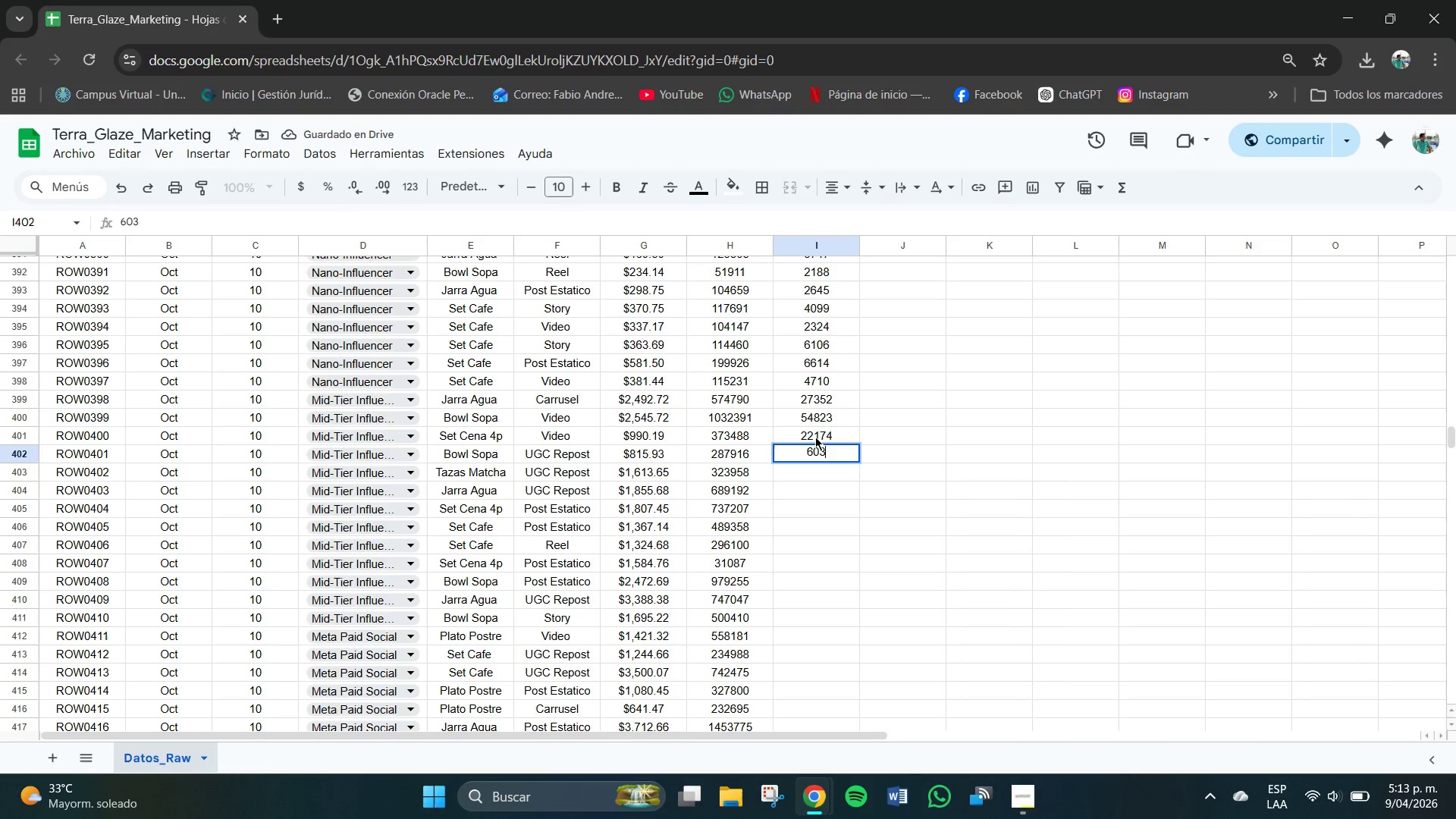 
key(Numpad8)
 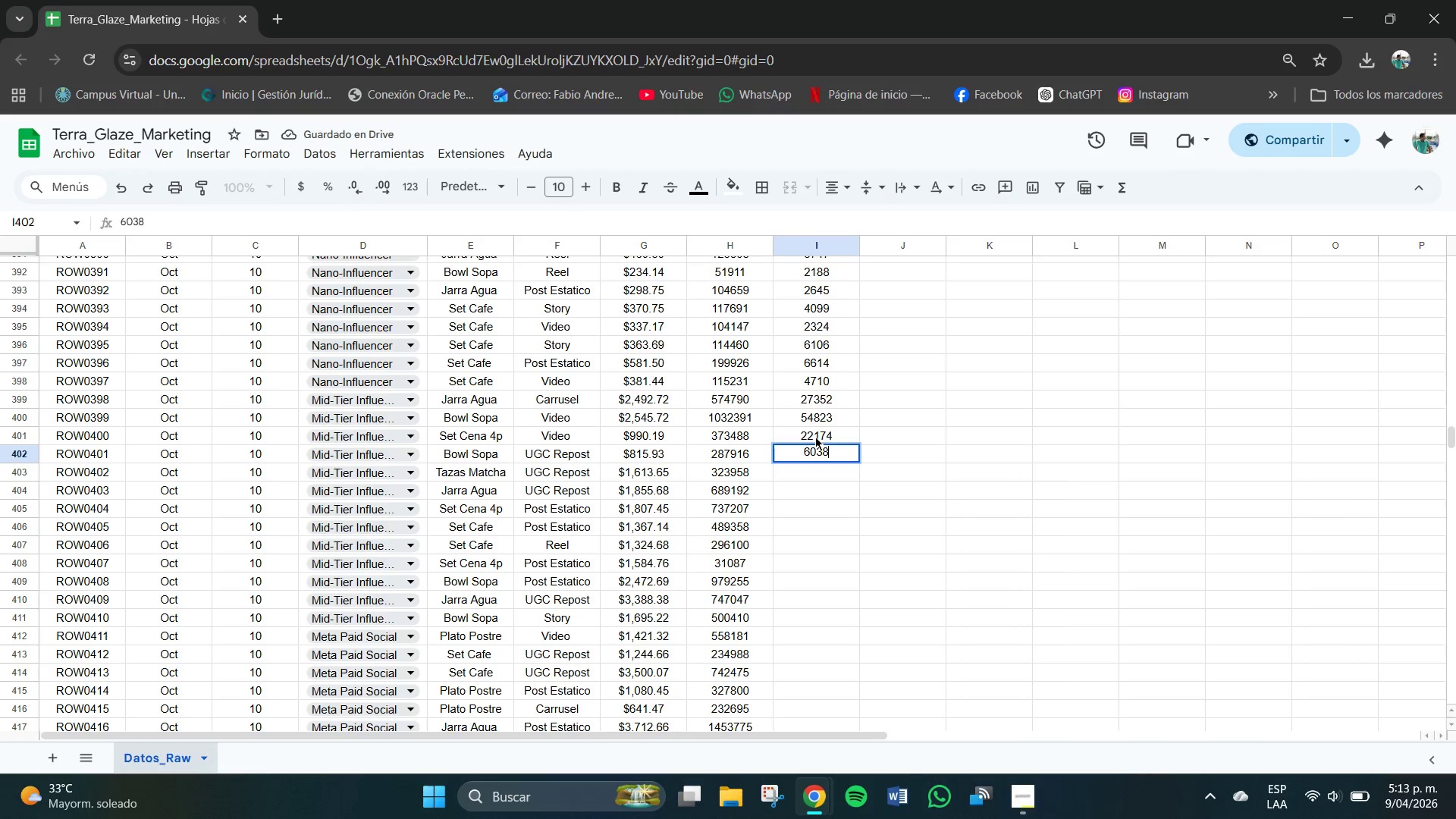 
key(NumpadEnter)
 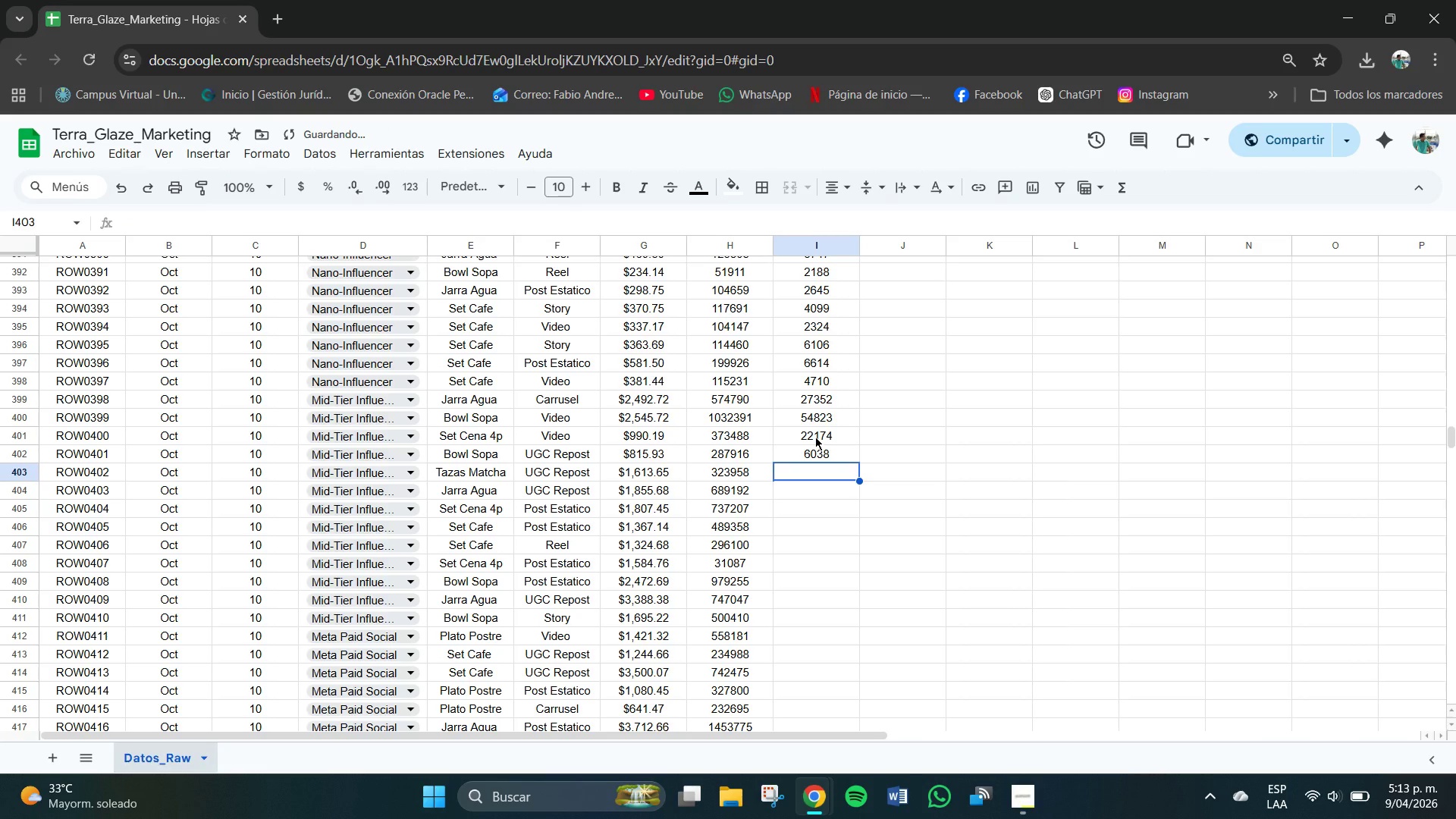 
key(Numpad3)
 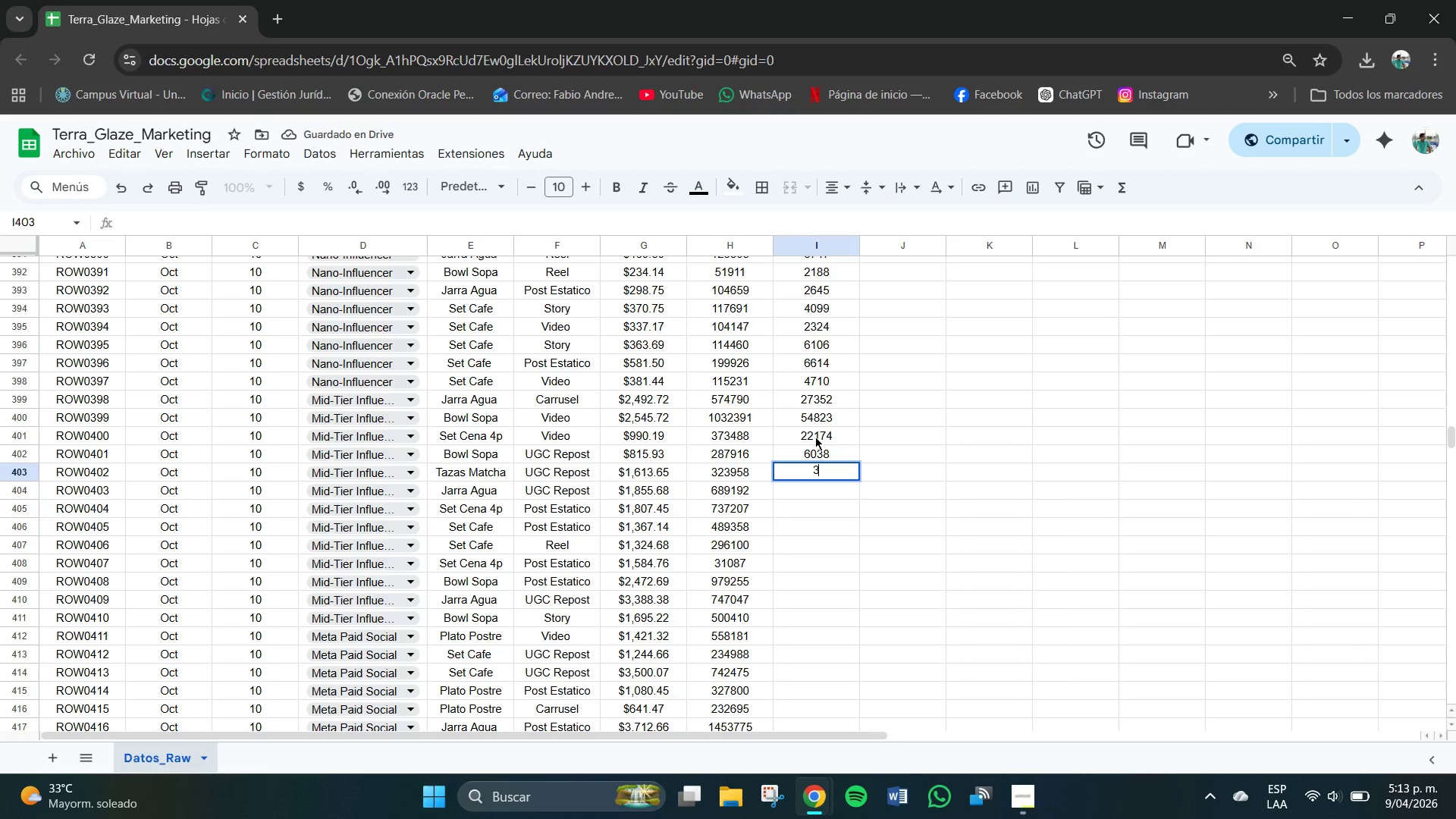 
key(Numpad0)
 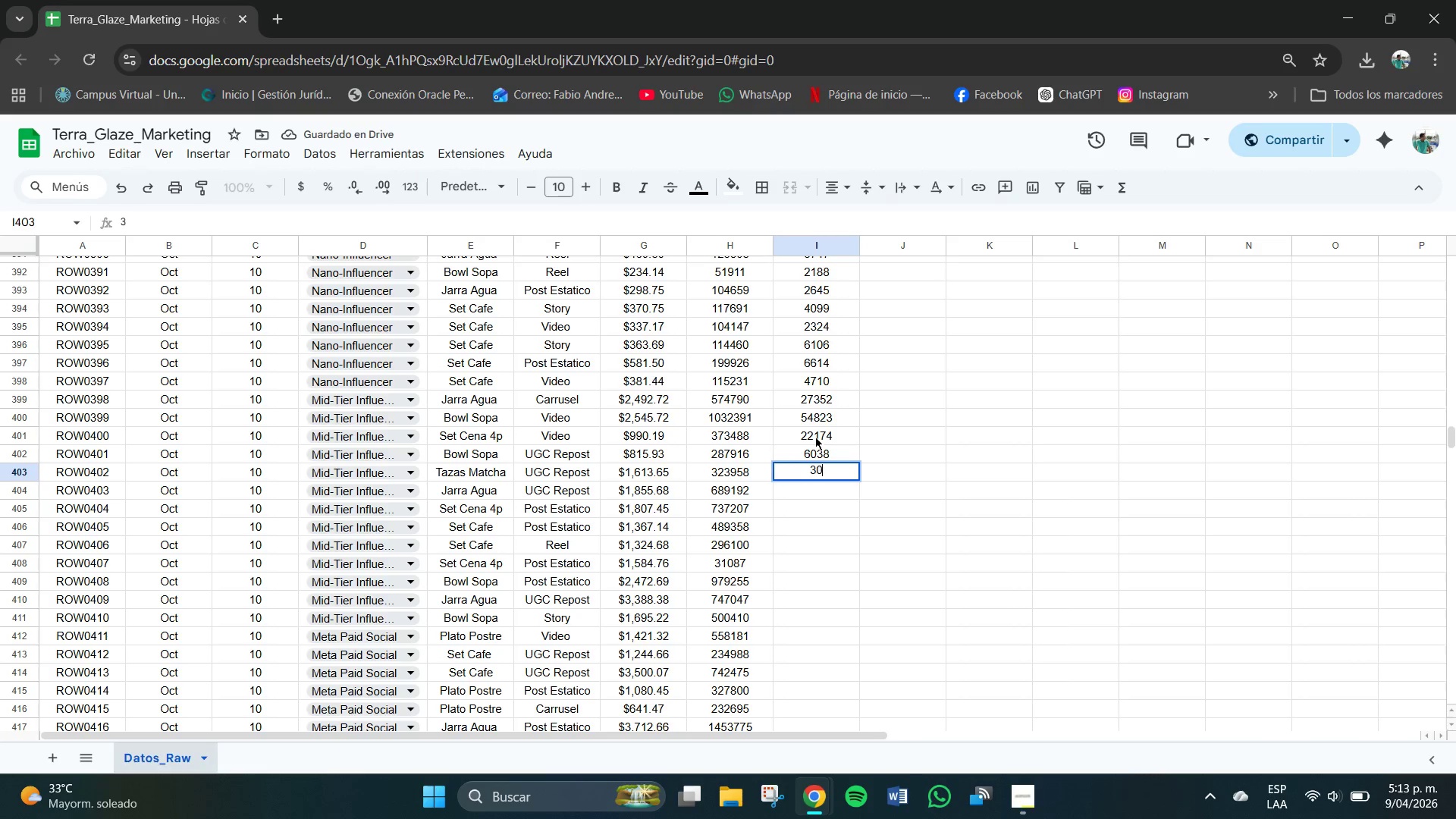 
key(Numpad0)
 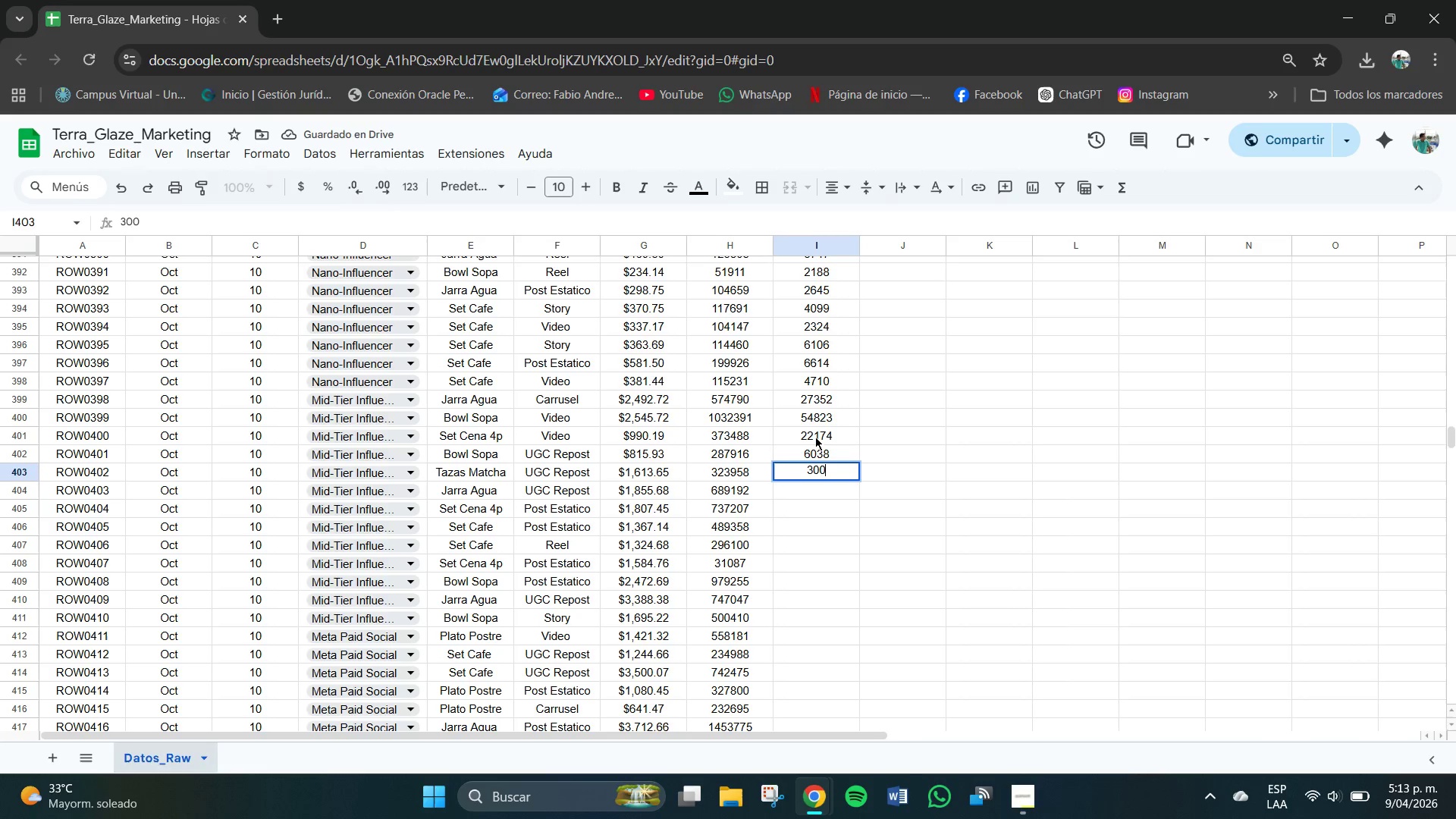 
key(Numpad8)
 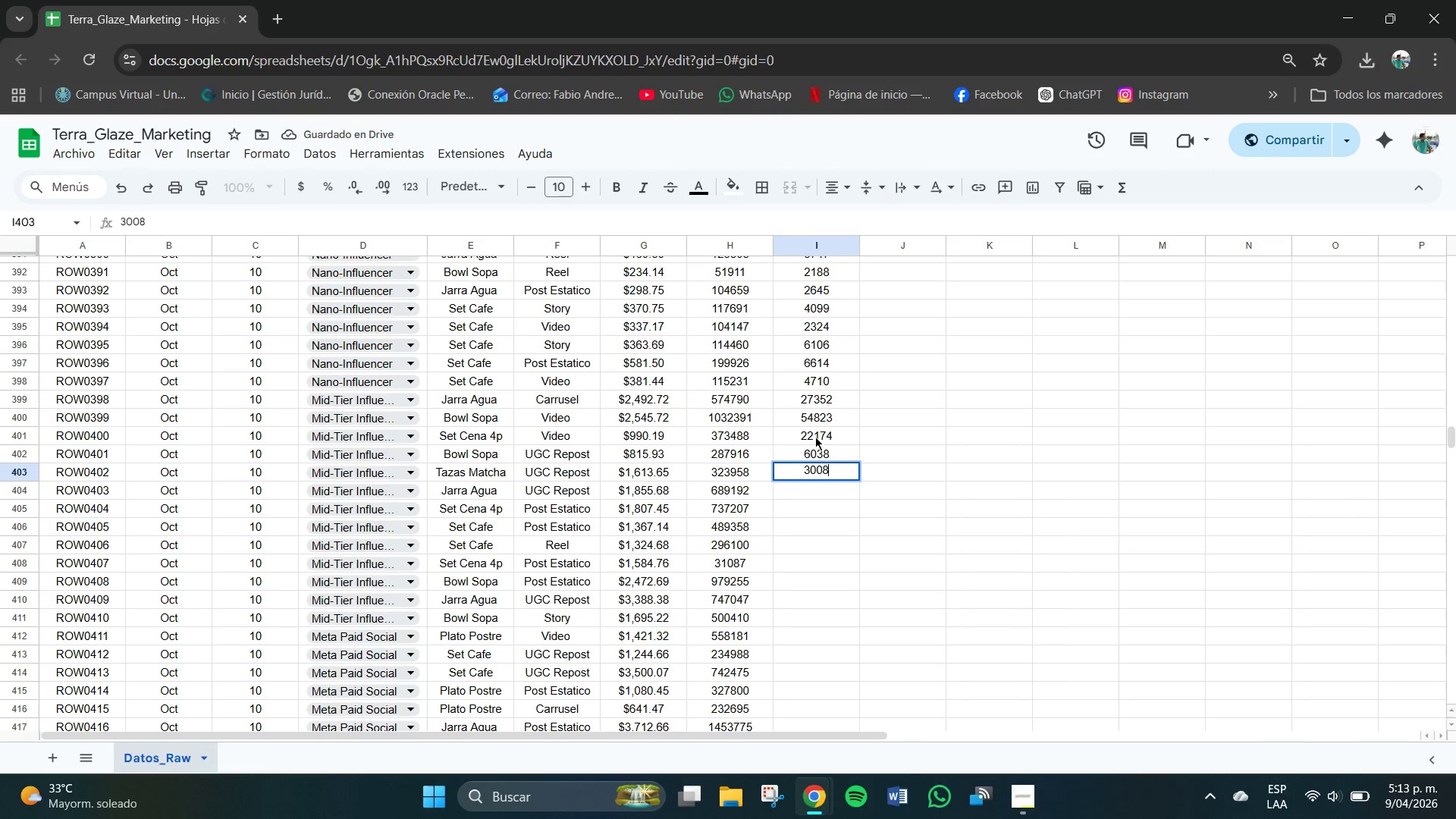 
key(Numpad2)
 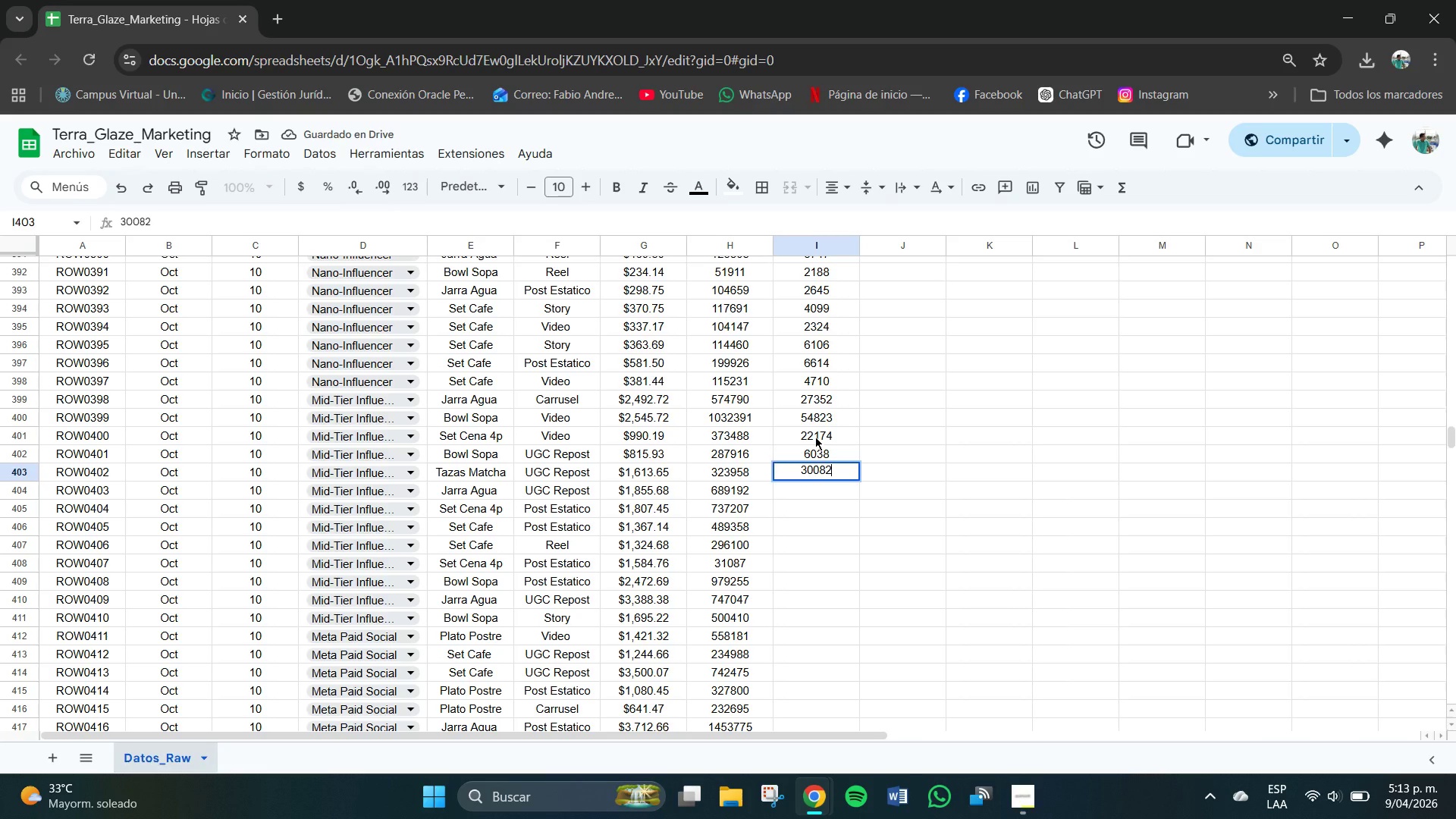 
key(NumpadEnter)
 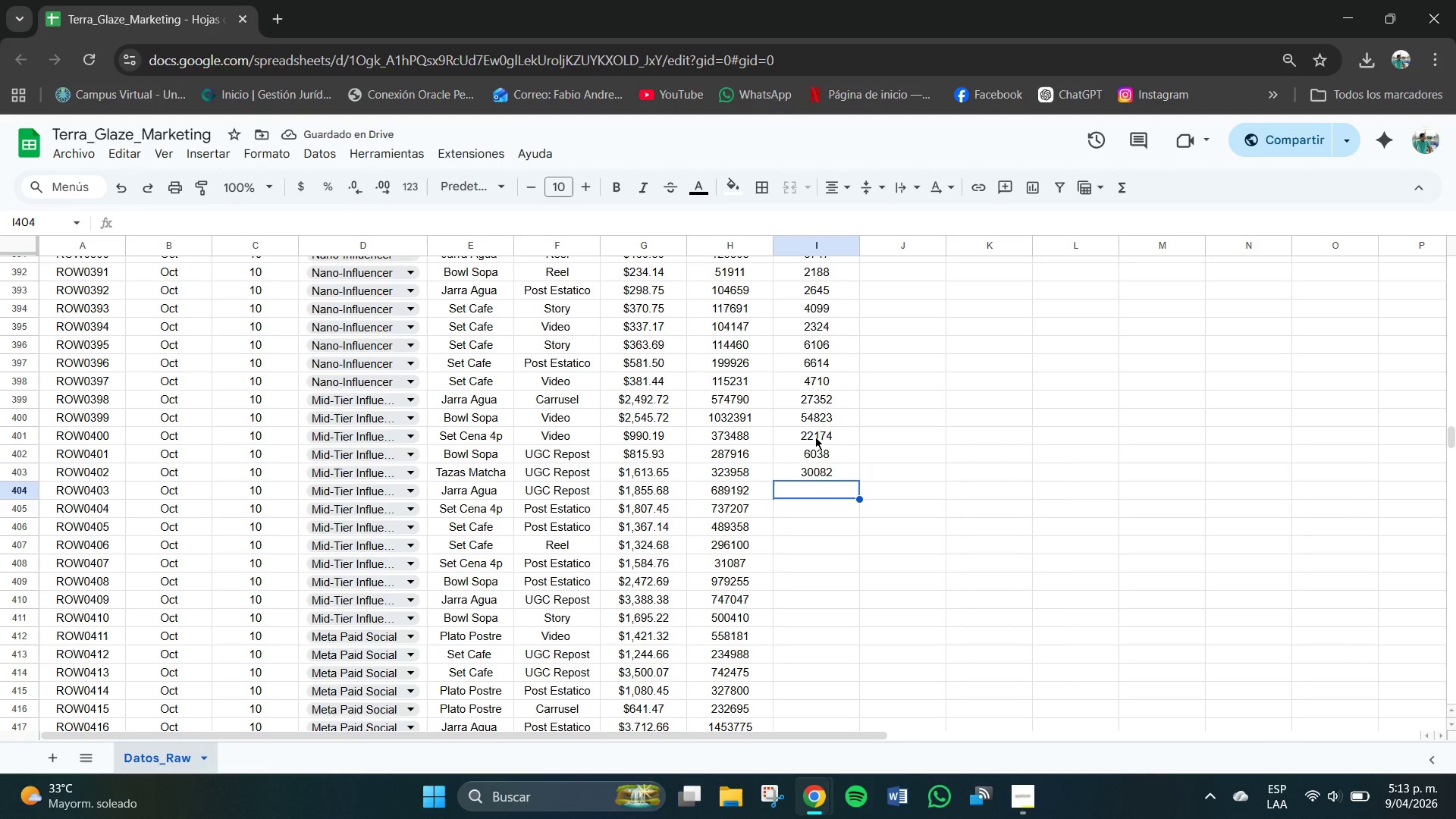 
key(Numpad3)
 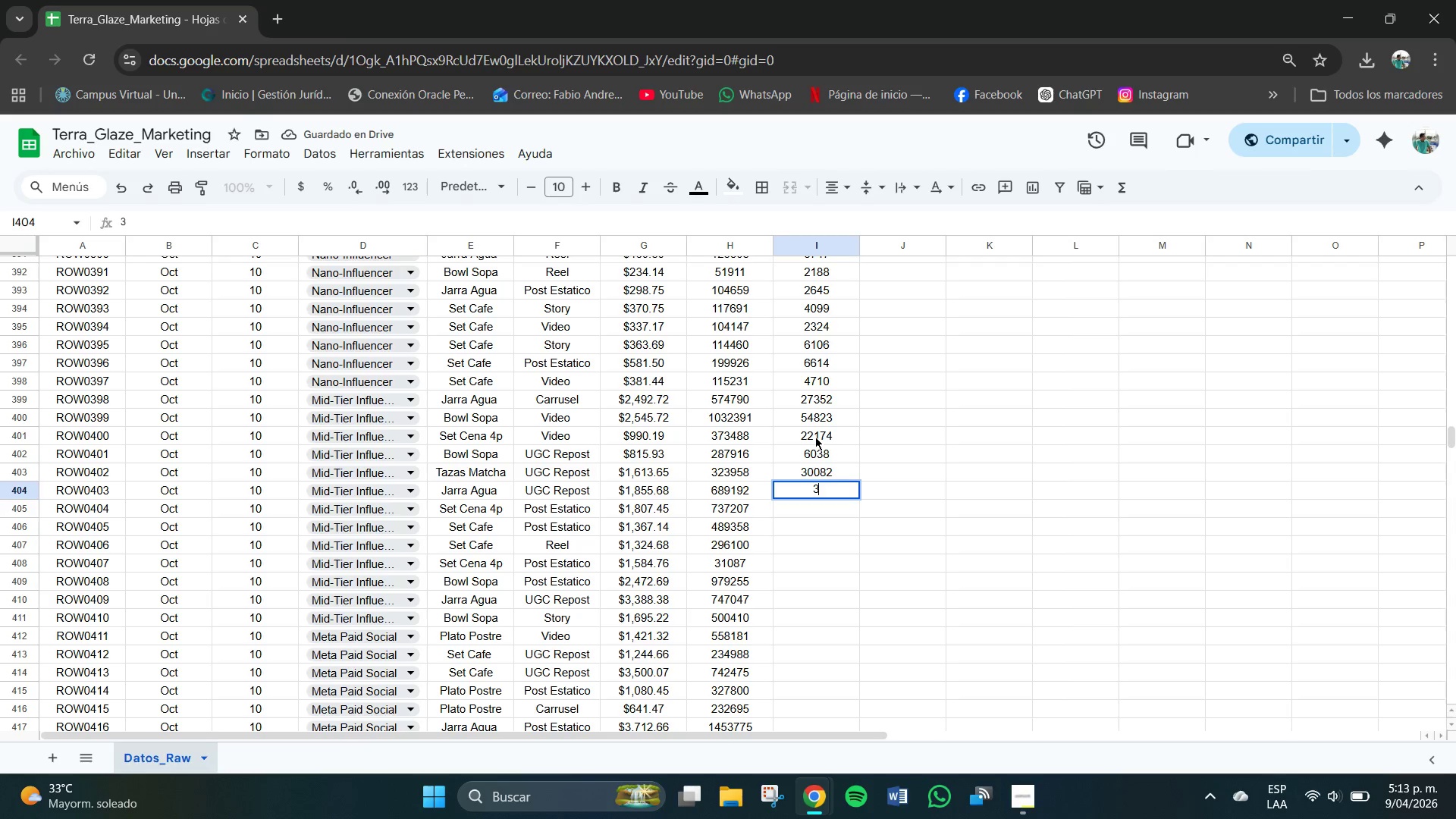 
key(Numpad2)
 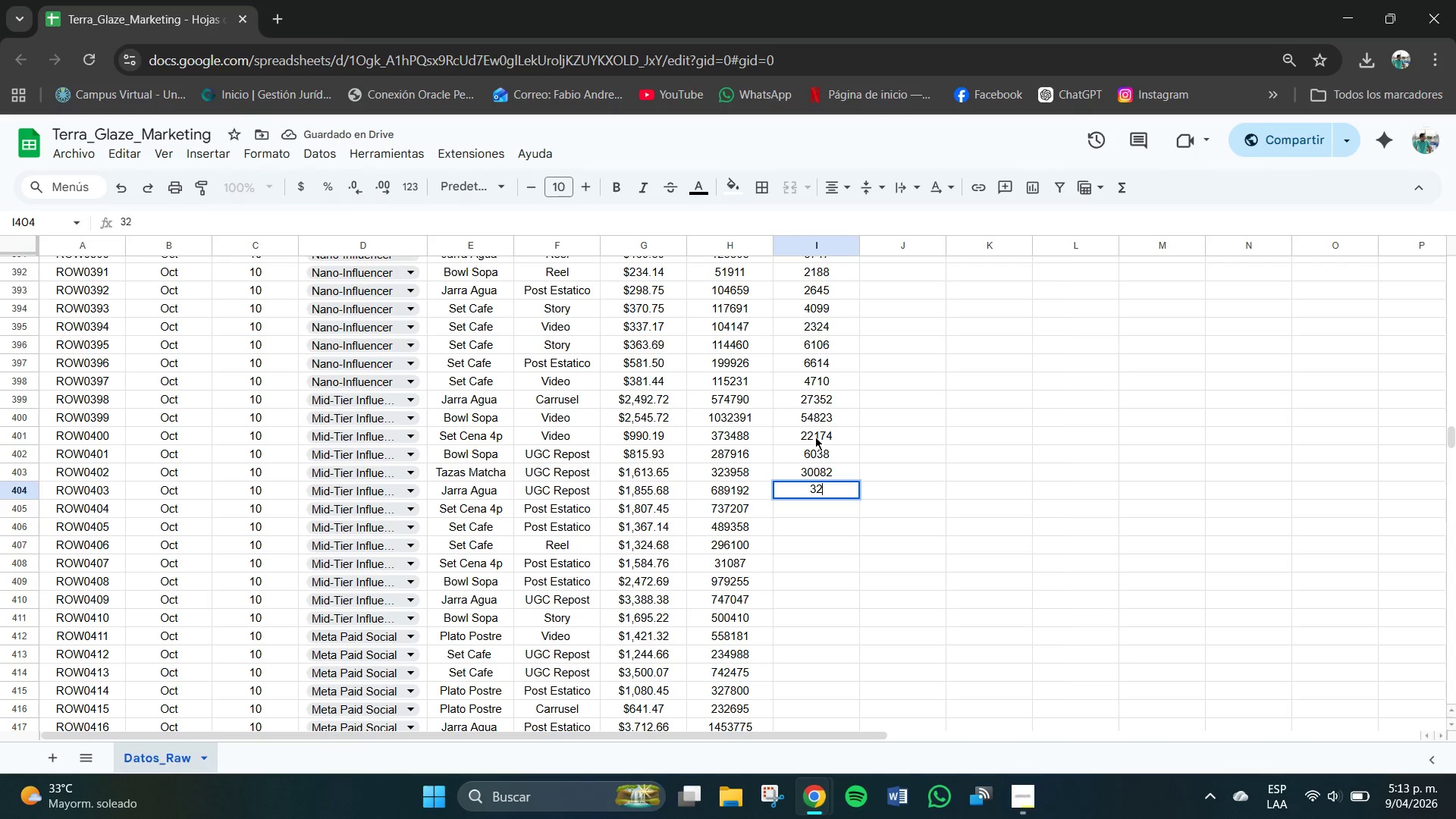 
key(Numpad4)
 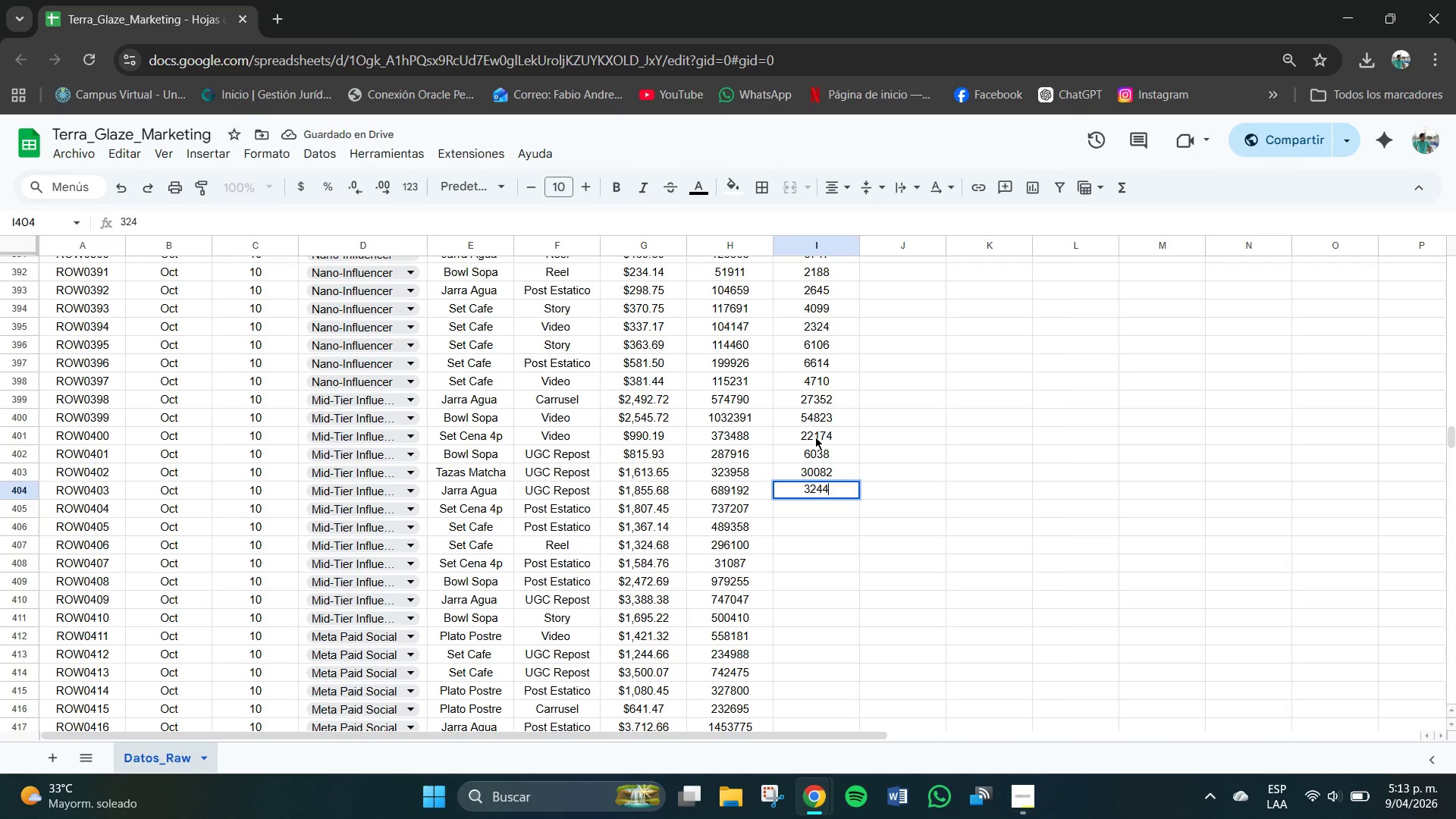 
key(Numpad4)
 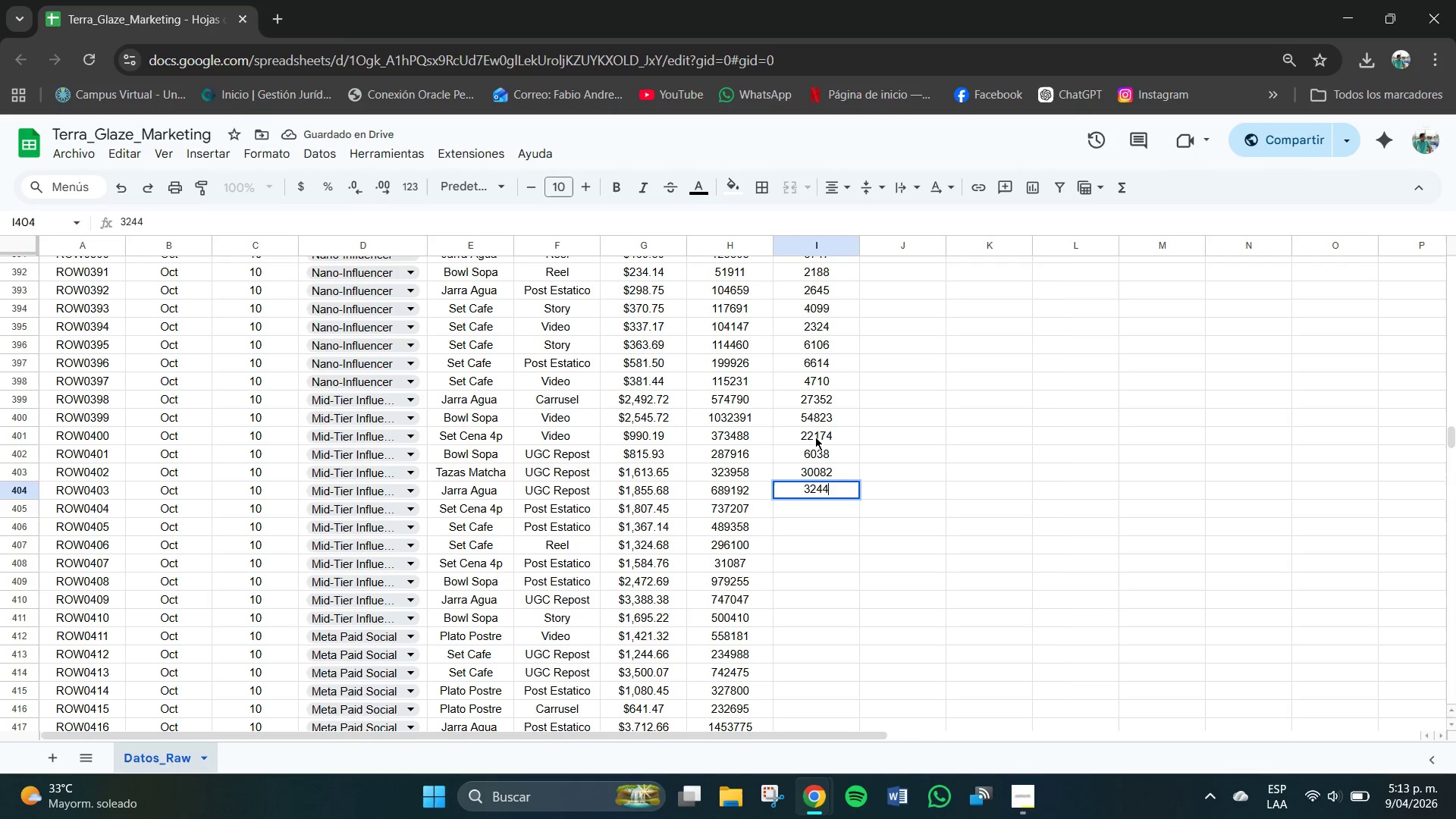 
key(Numpad8)
 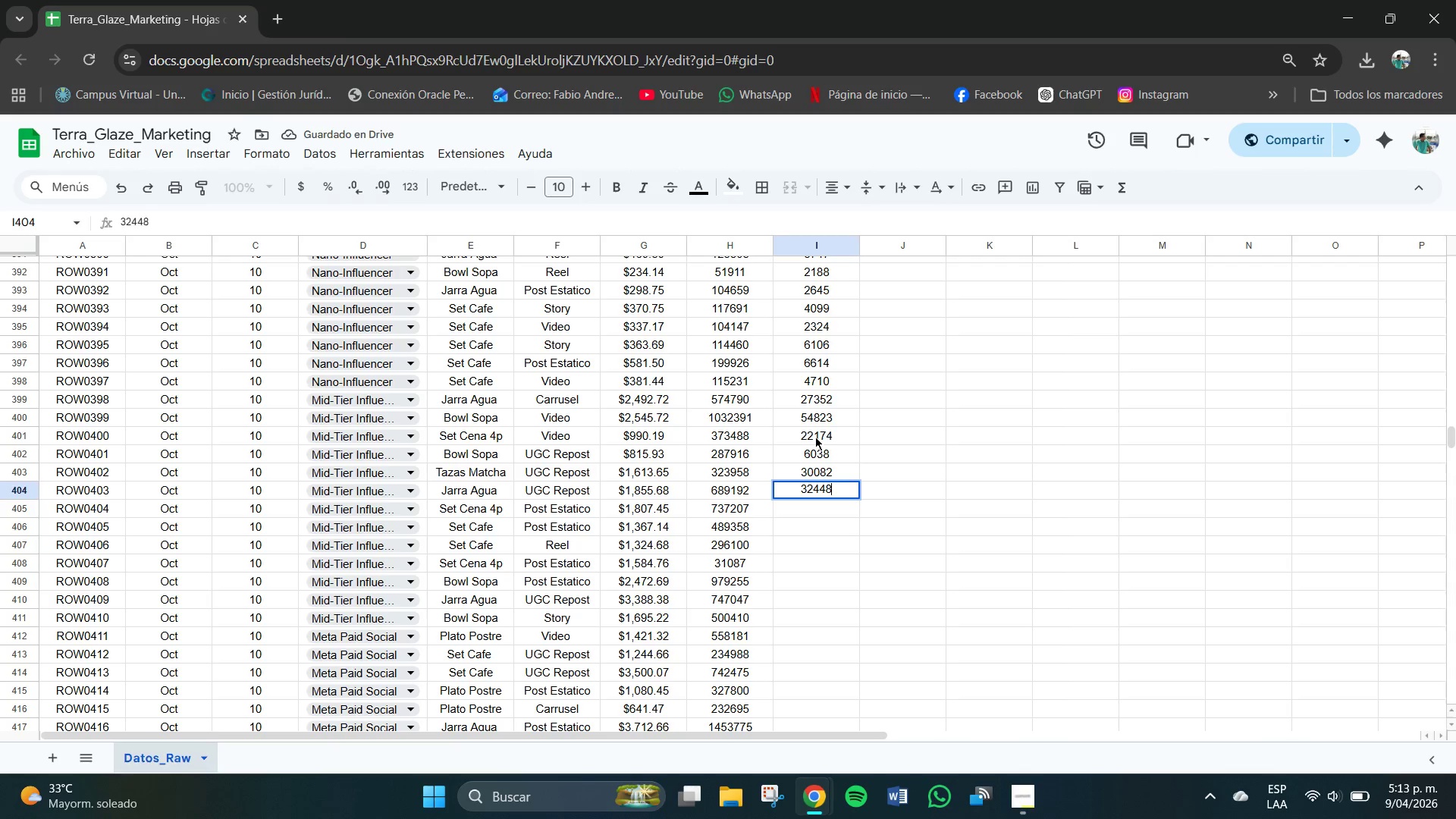 
key(NumpadEnter)
 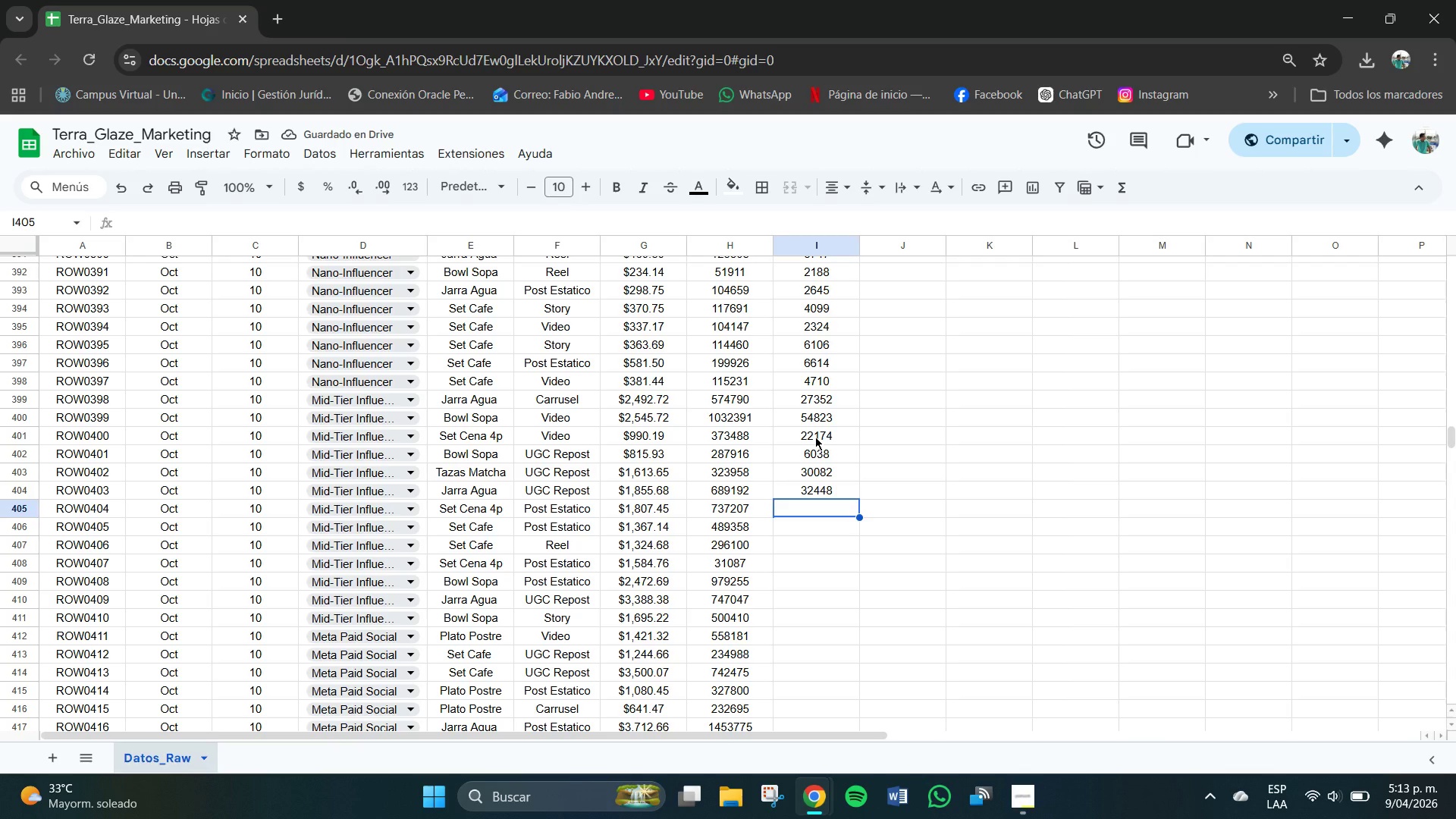 
wait(8.56)
 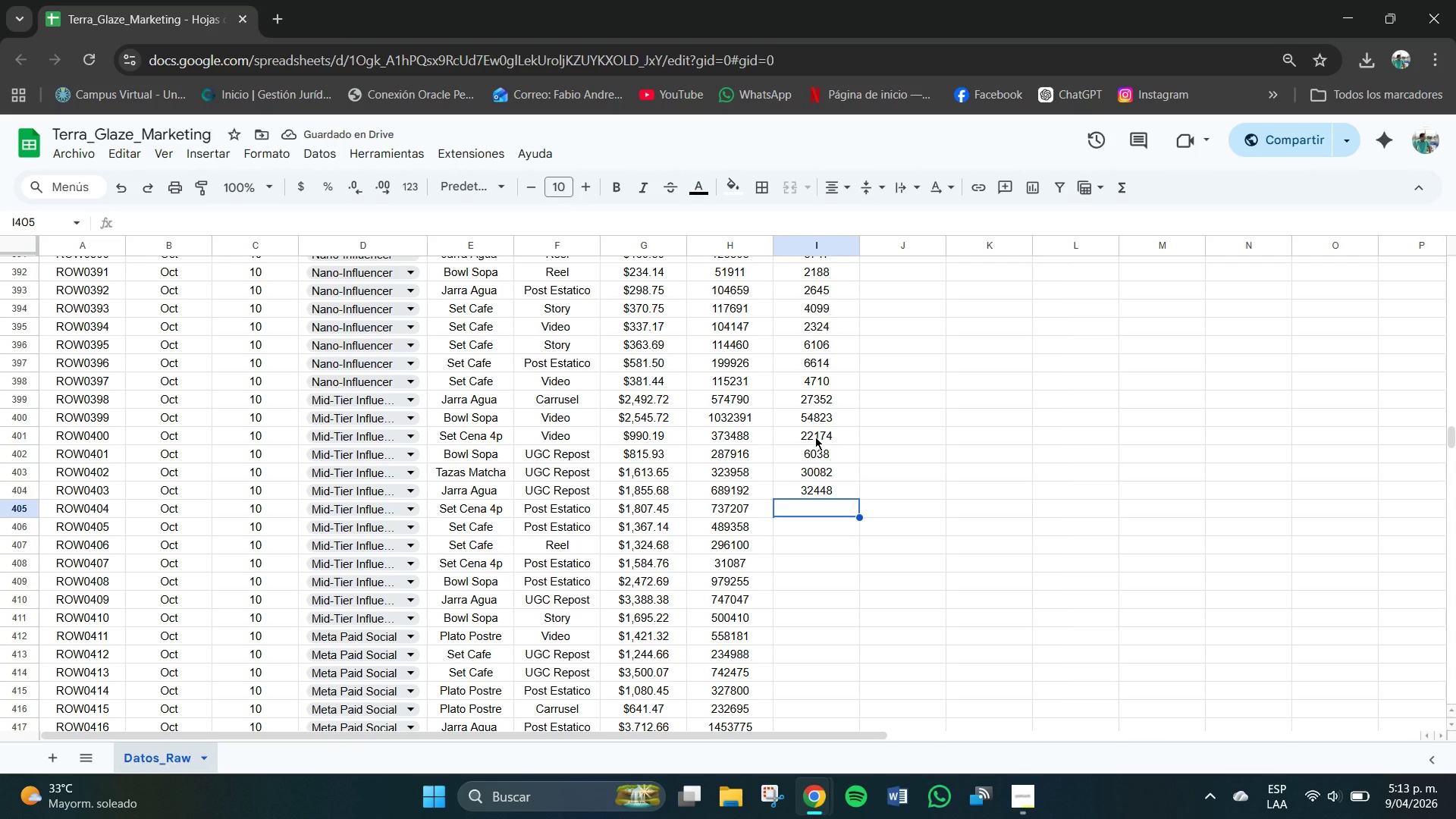 
key(Numpad2)
 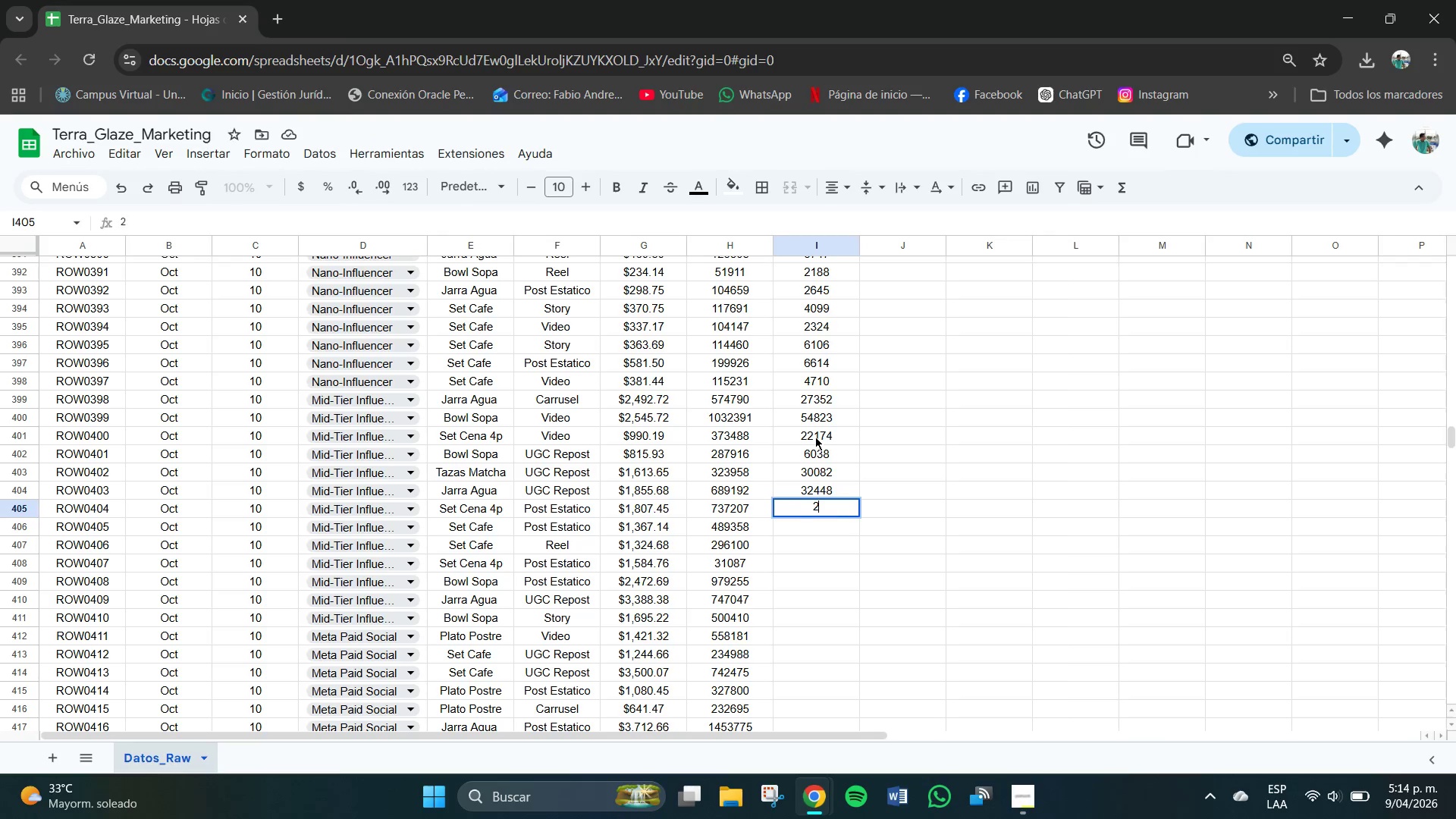 
key(Numpad5)
 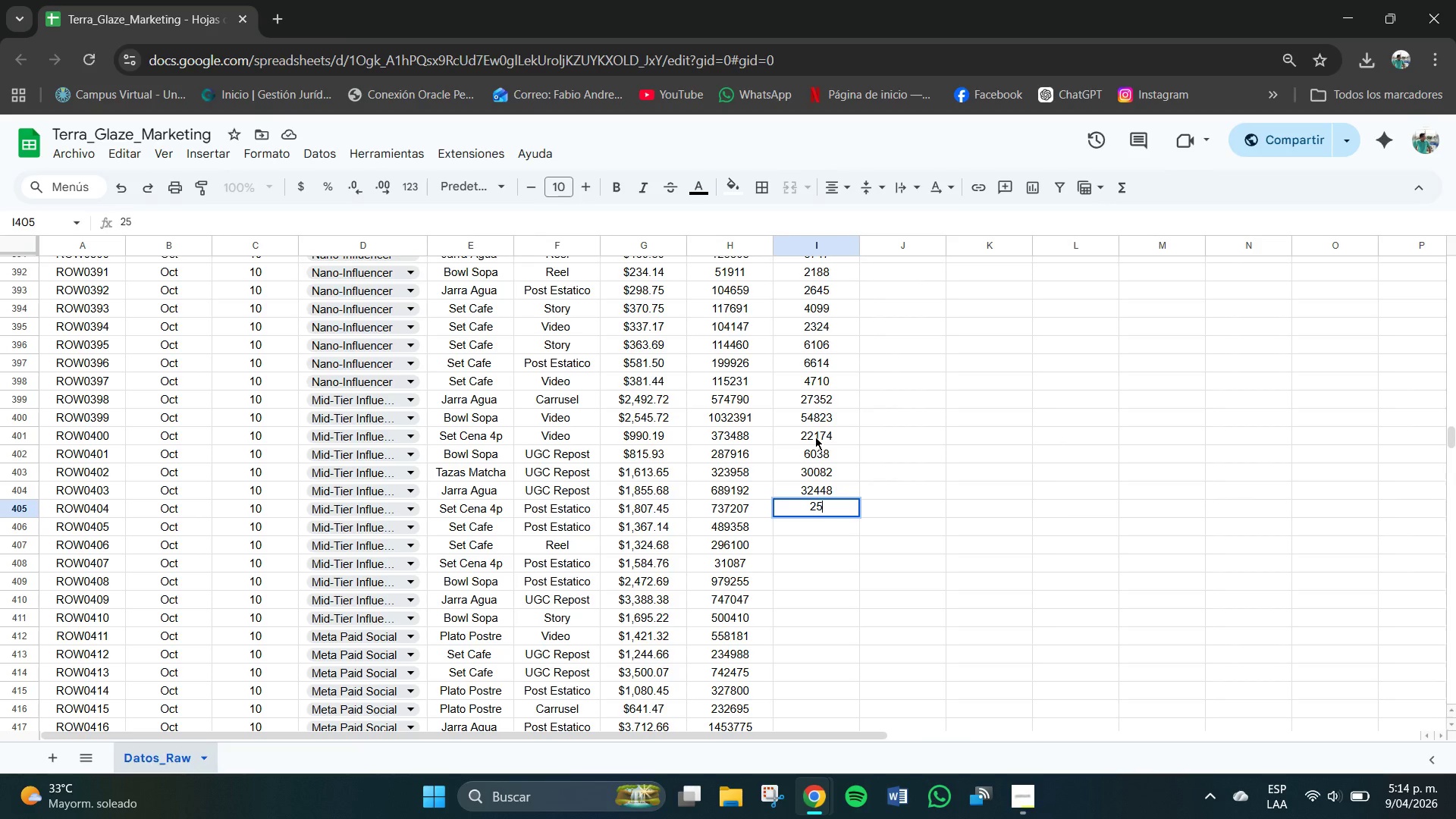 
key(Numpad5)
 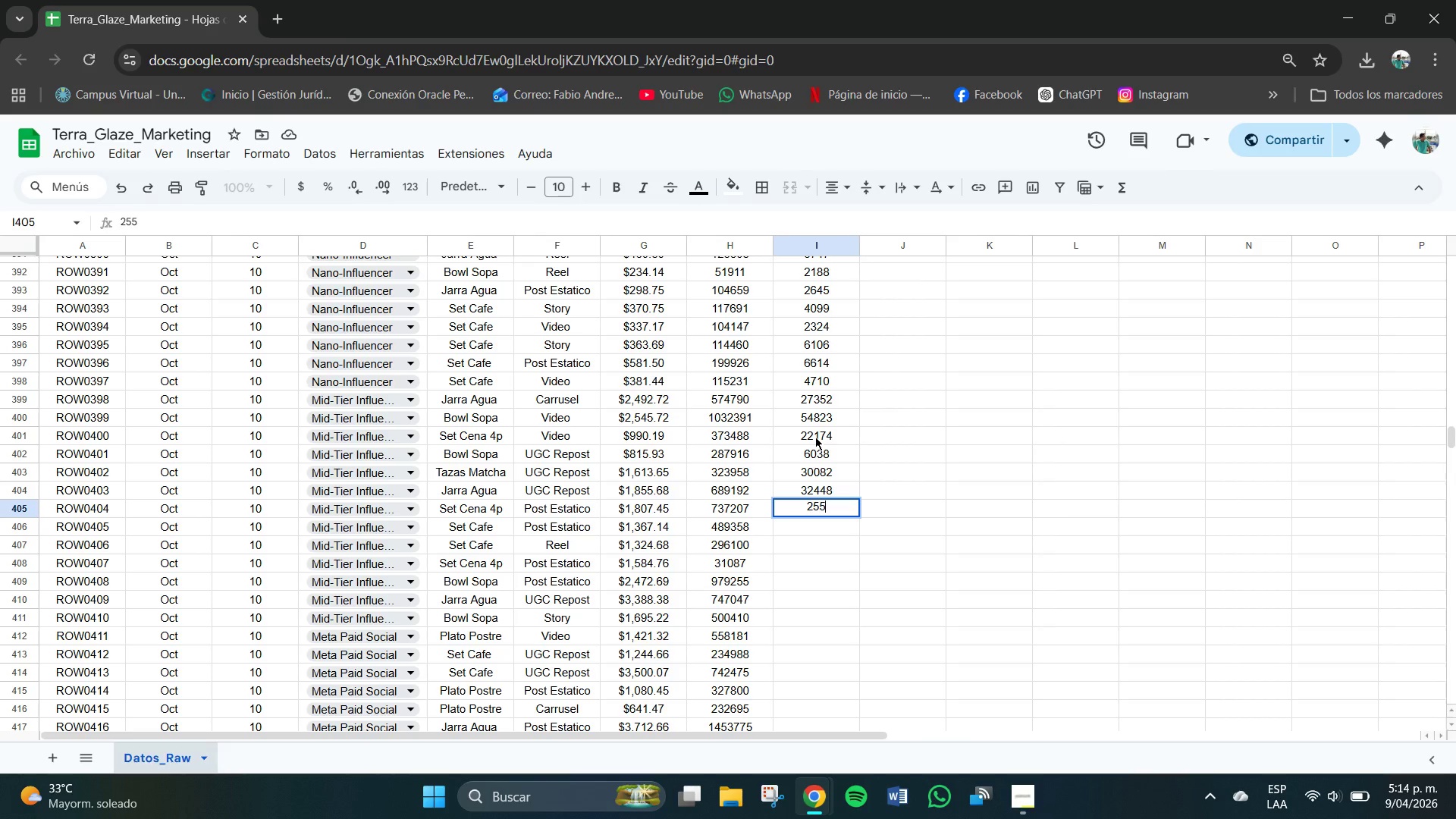 
key(Numpad0)
 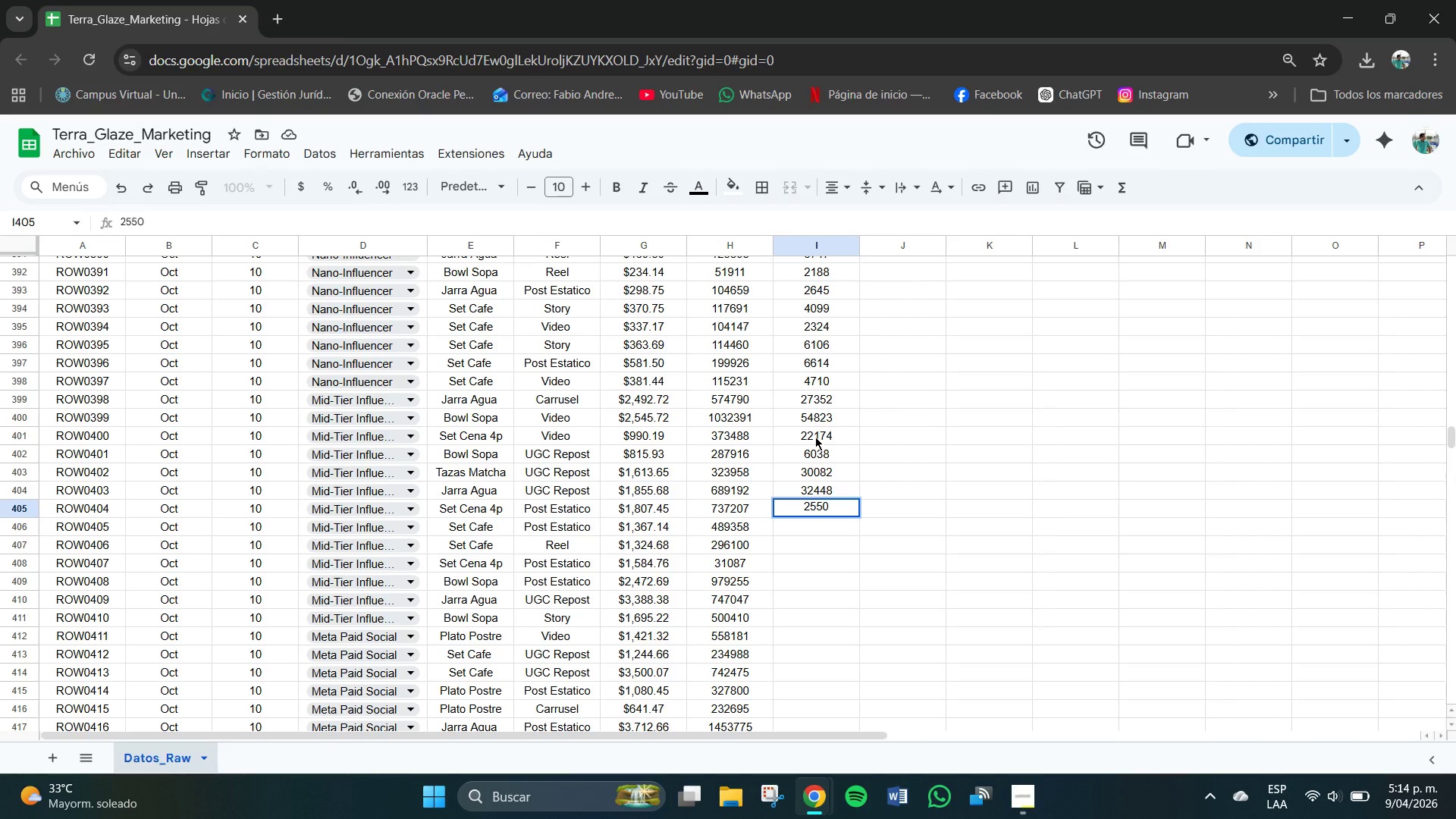 
key(Numpad4)
 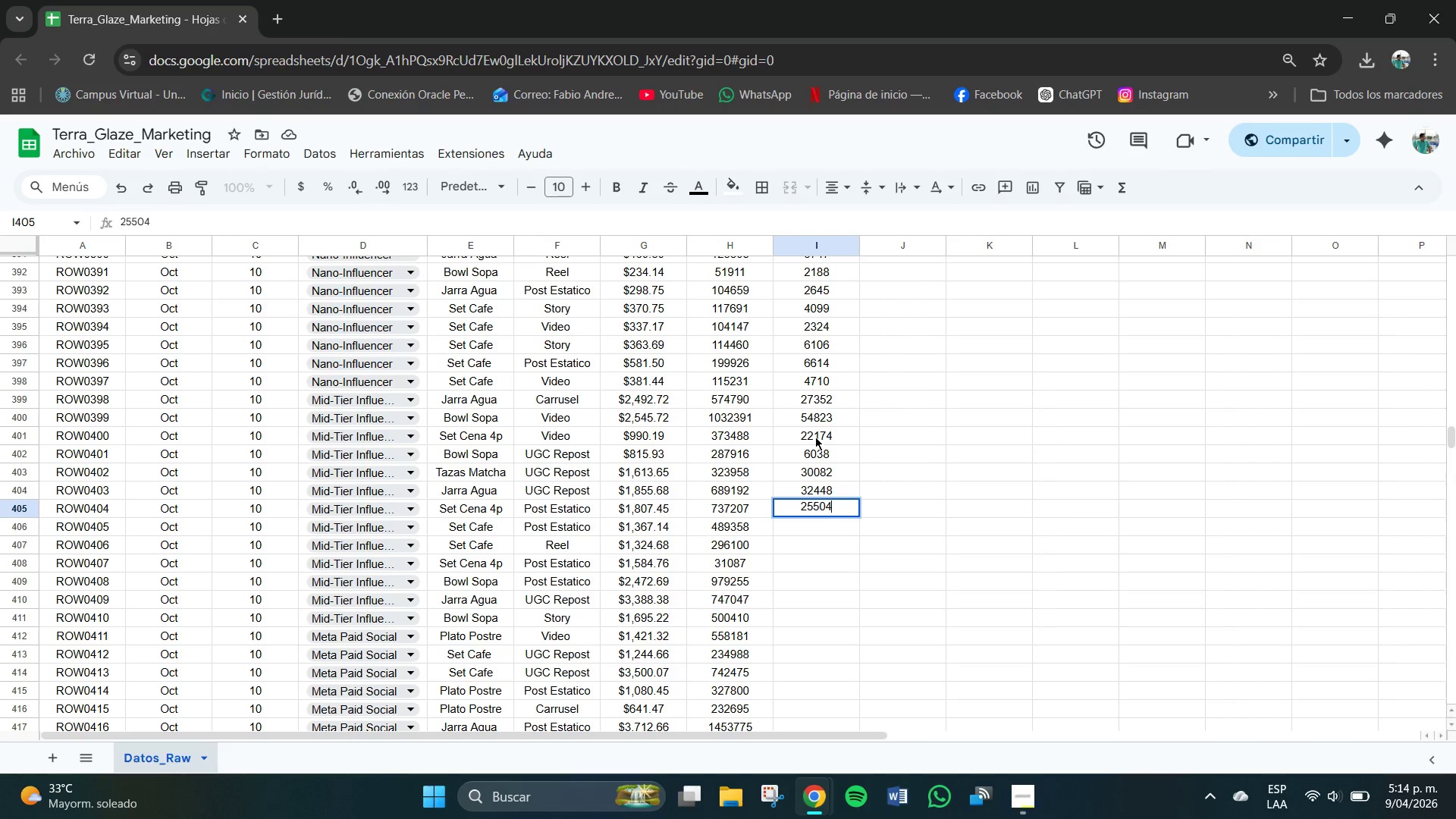 
key(NumpadEnter)
 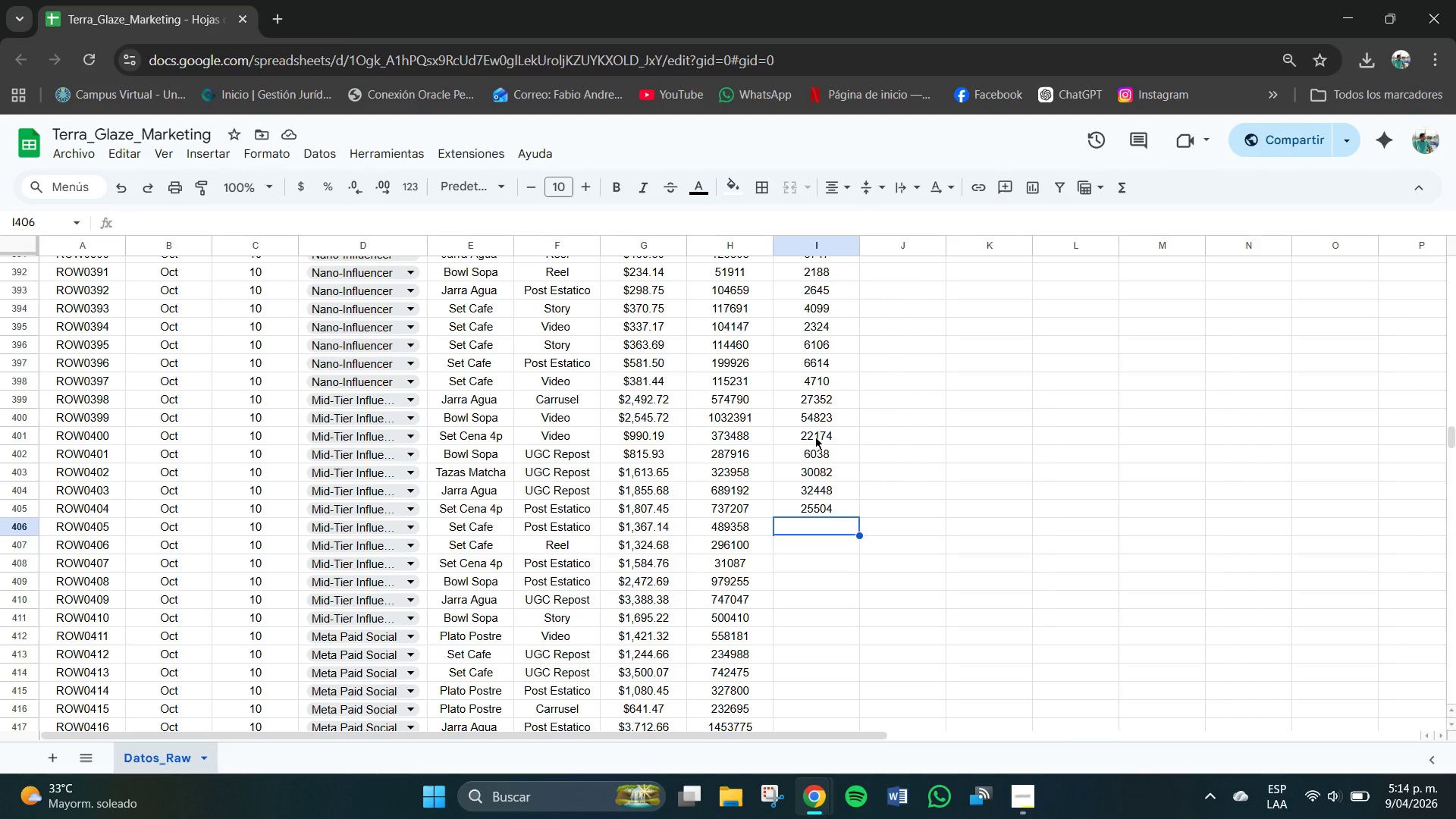 
wait(7.42)
 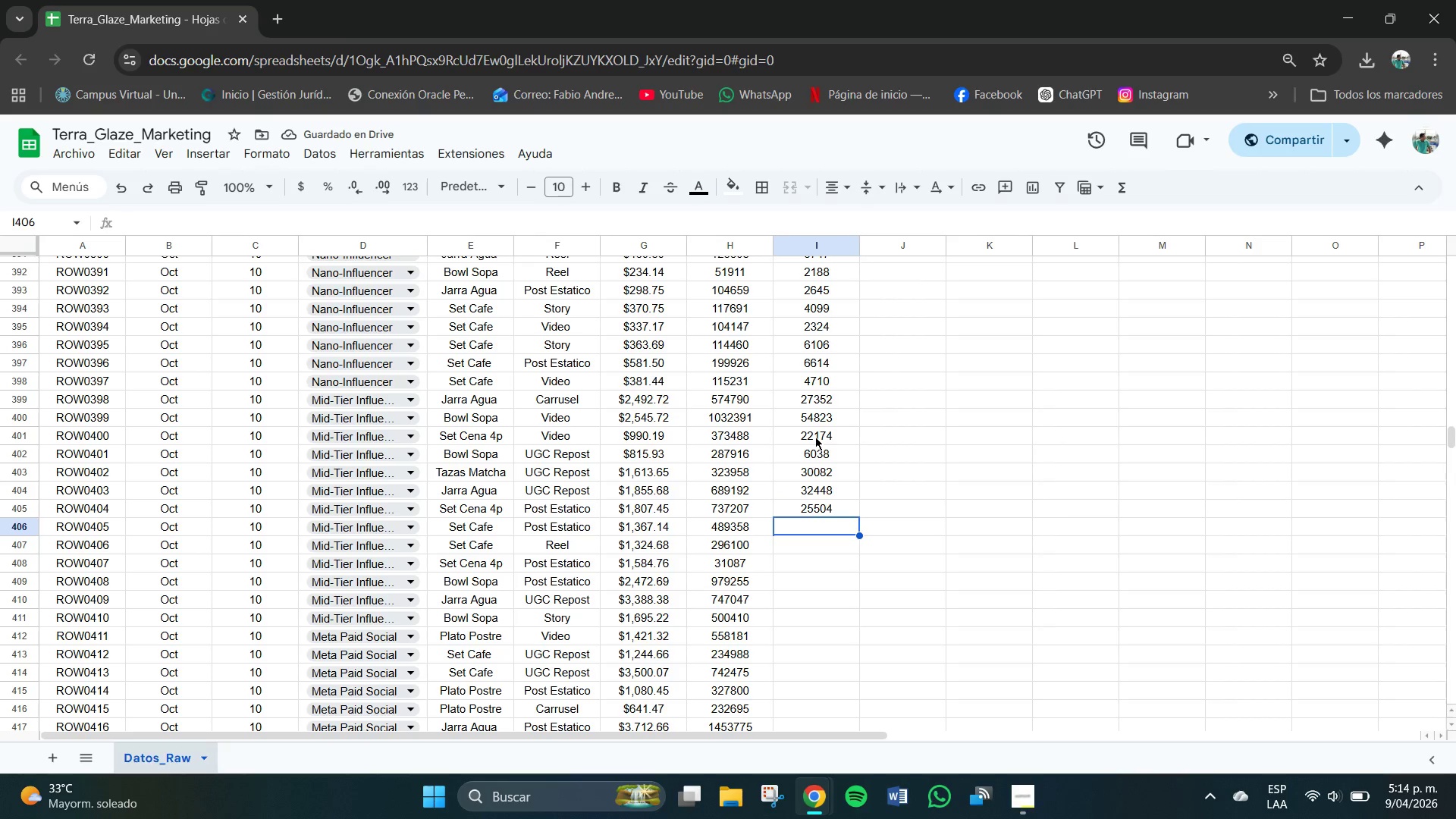 
key(Numpad1)
 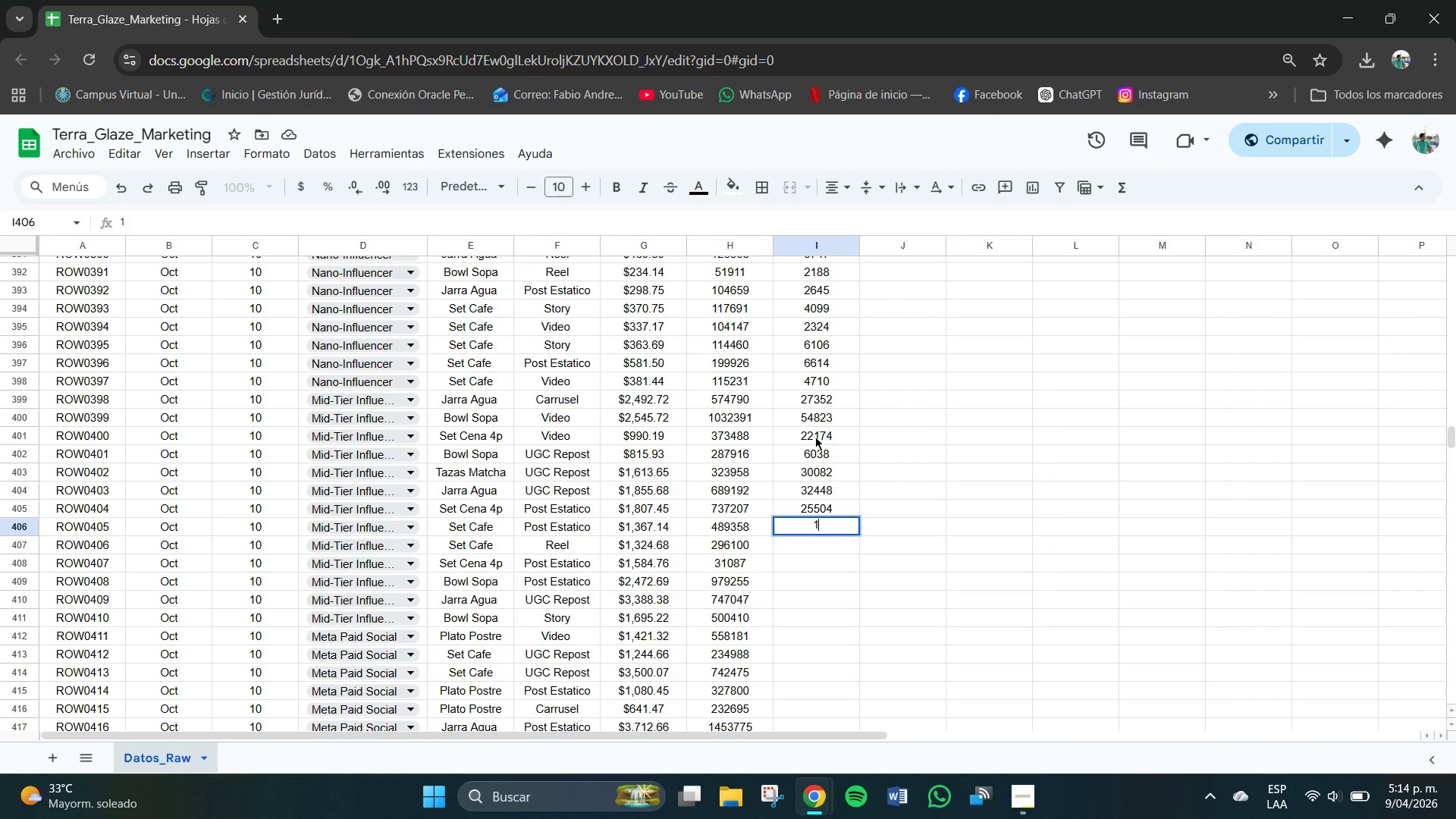 
key(Numpad6)
 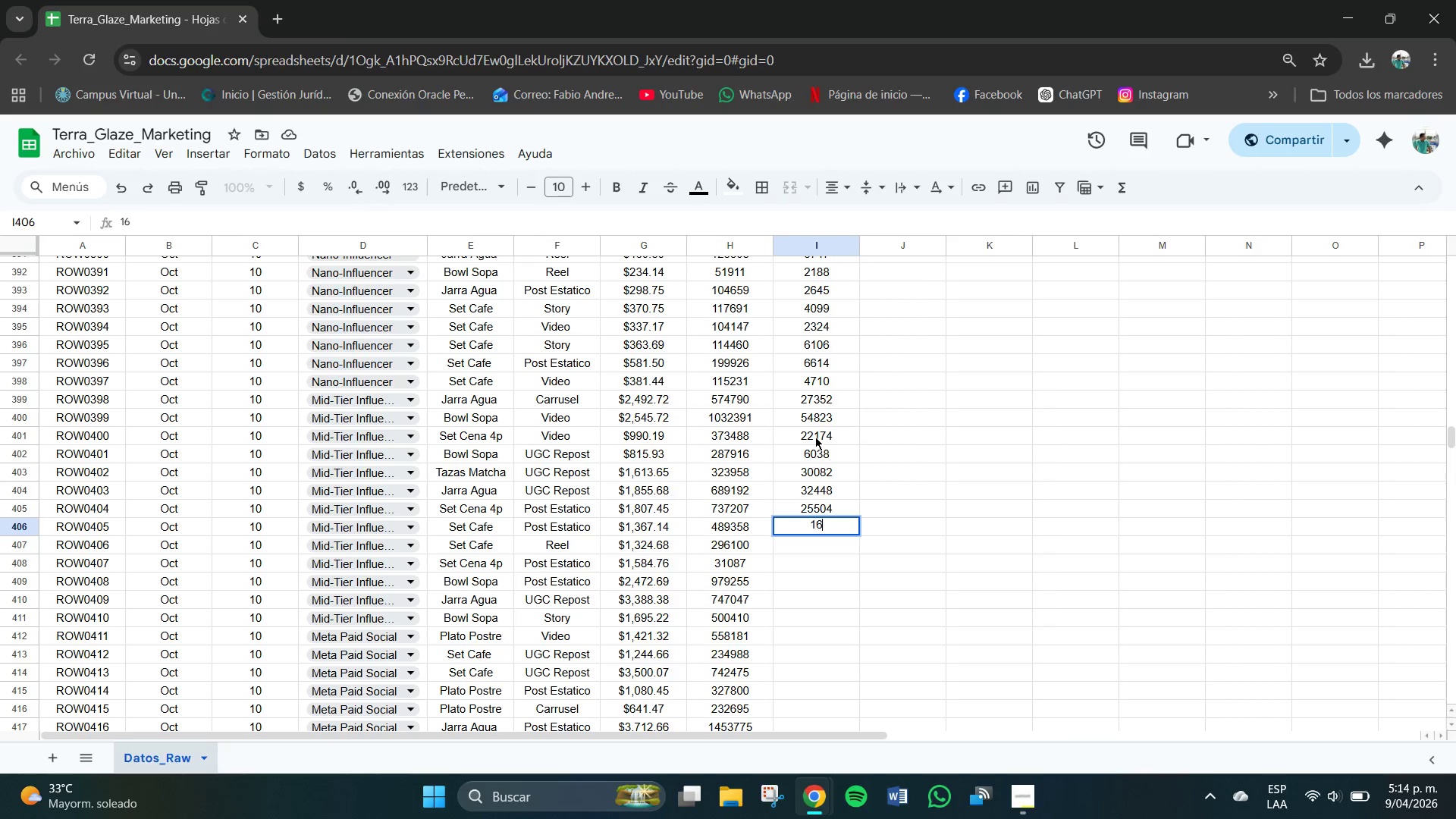 
key(Numpad4)
 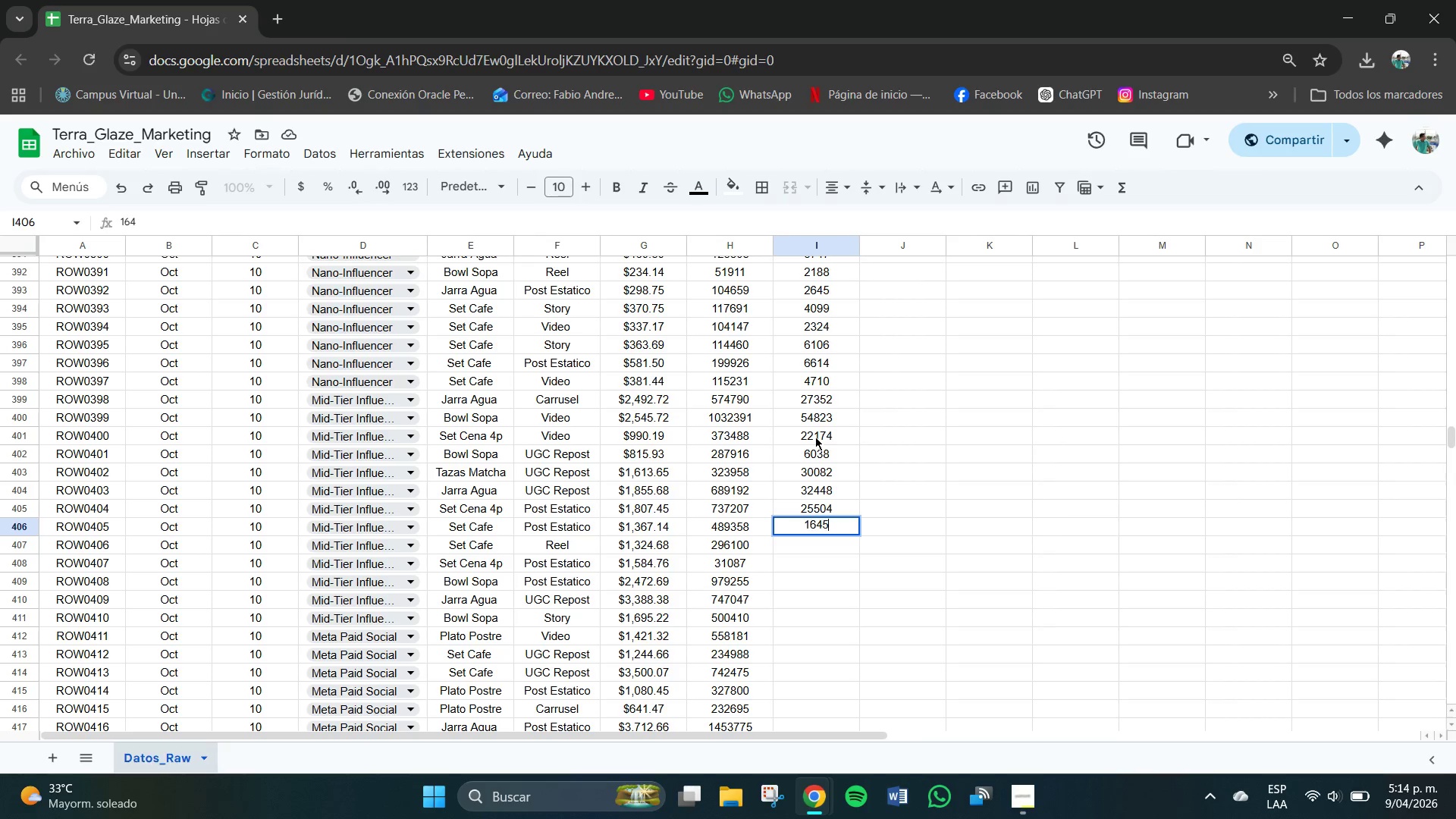 
key(Numpad5)
 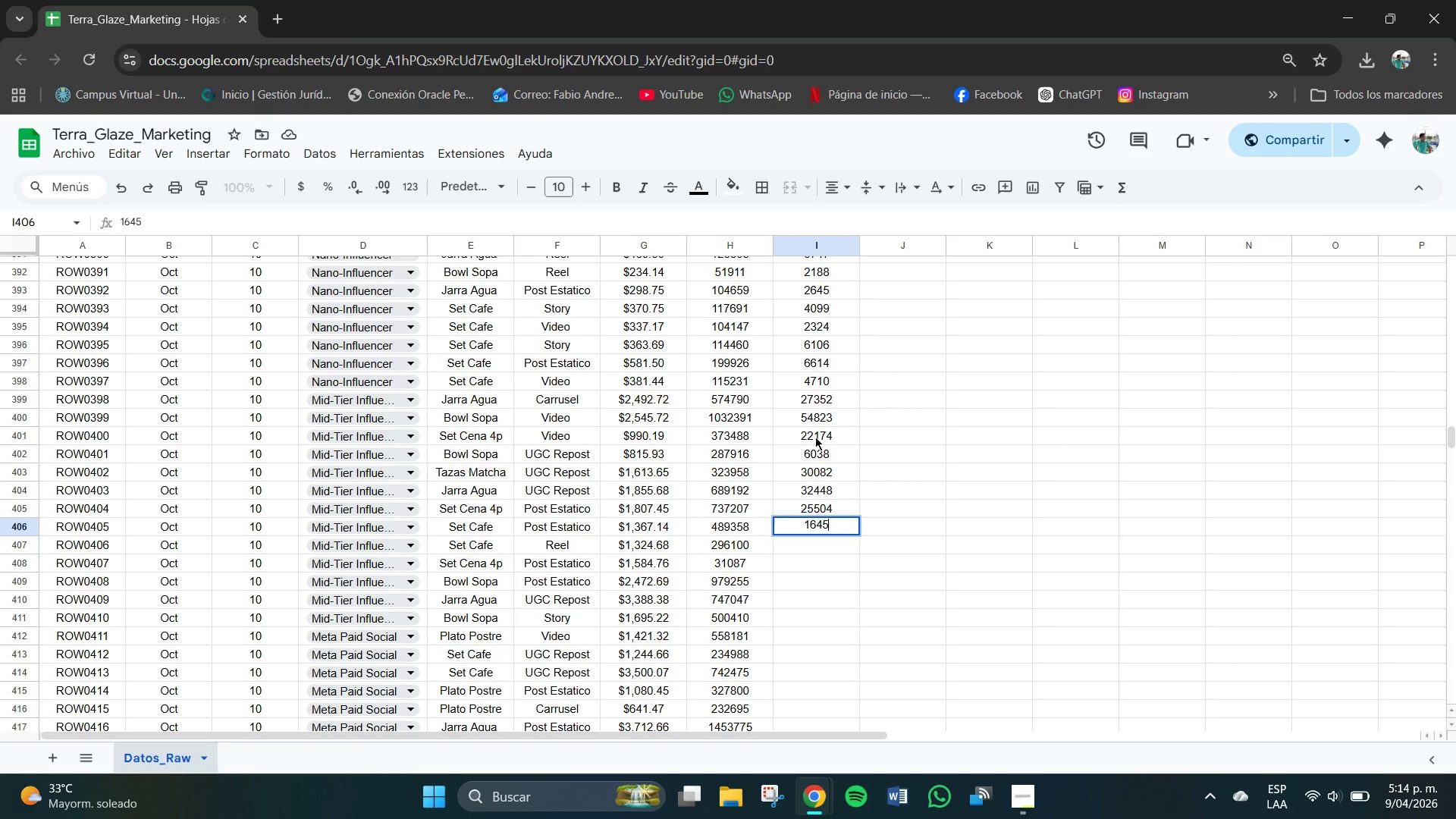 
key(Numpad8)
 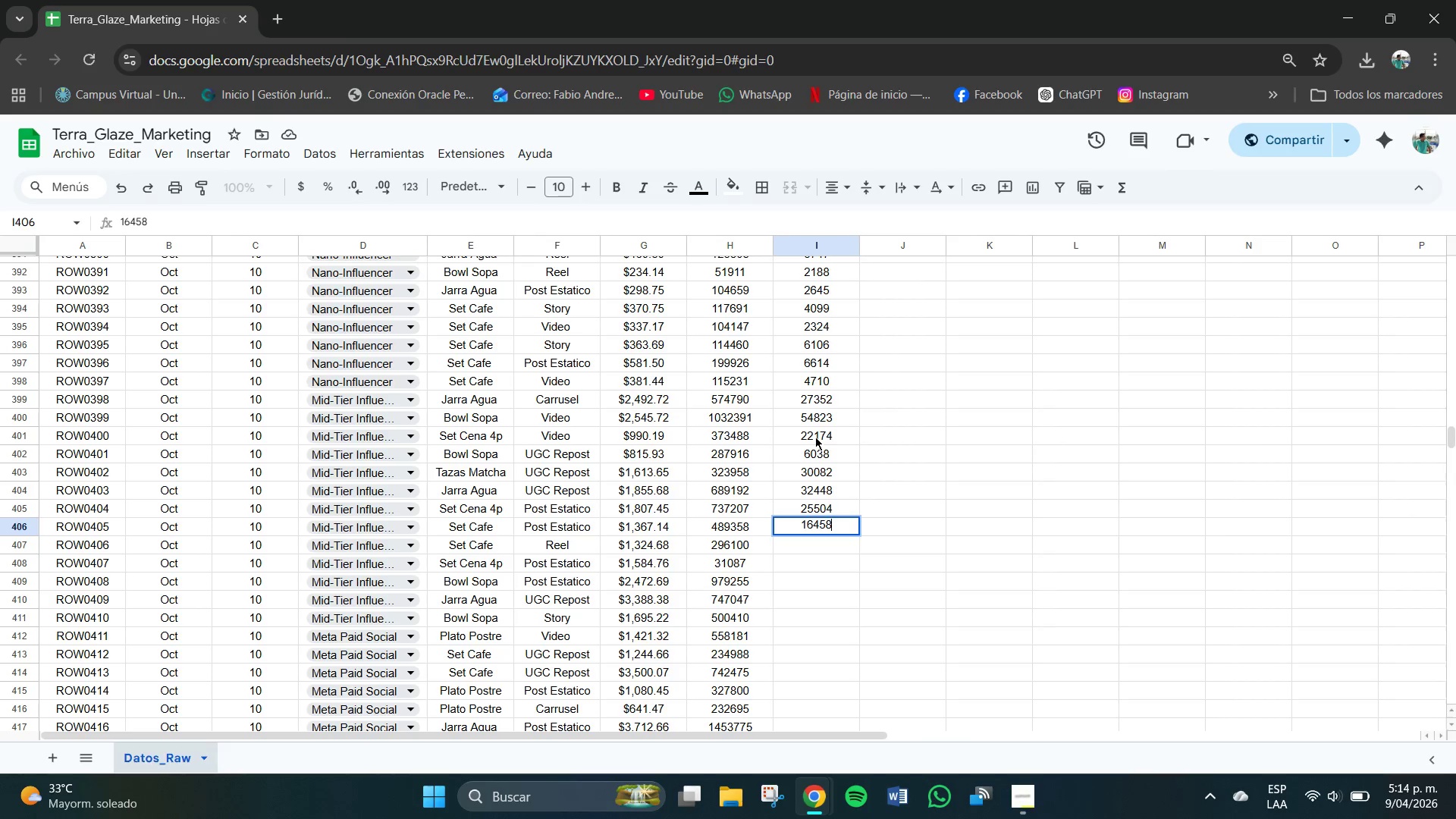 
key(NumpadEnter)
 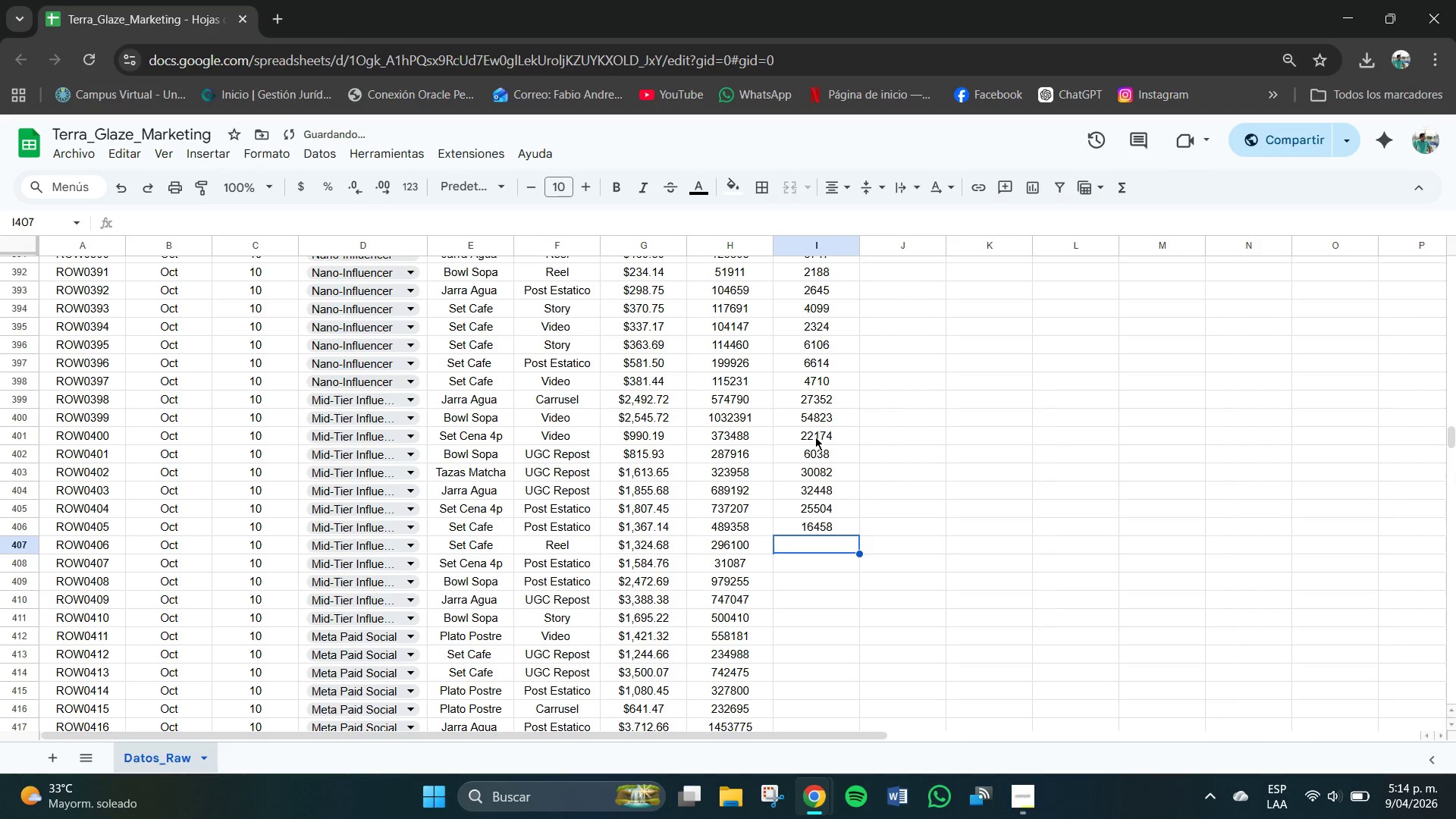 
key(Numpad7)
 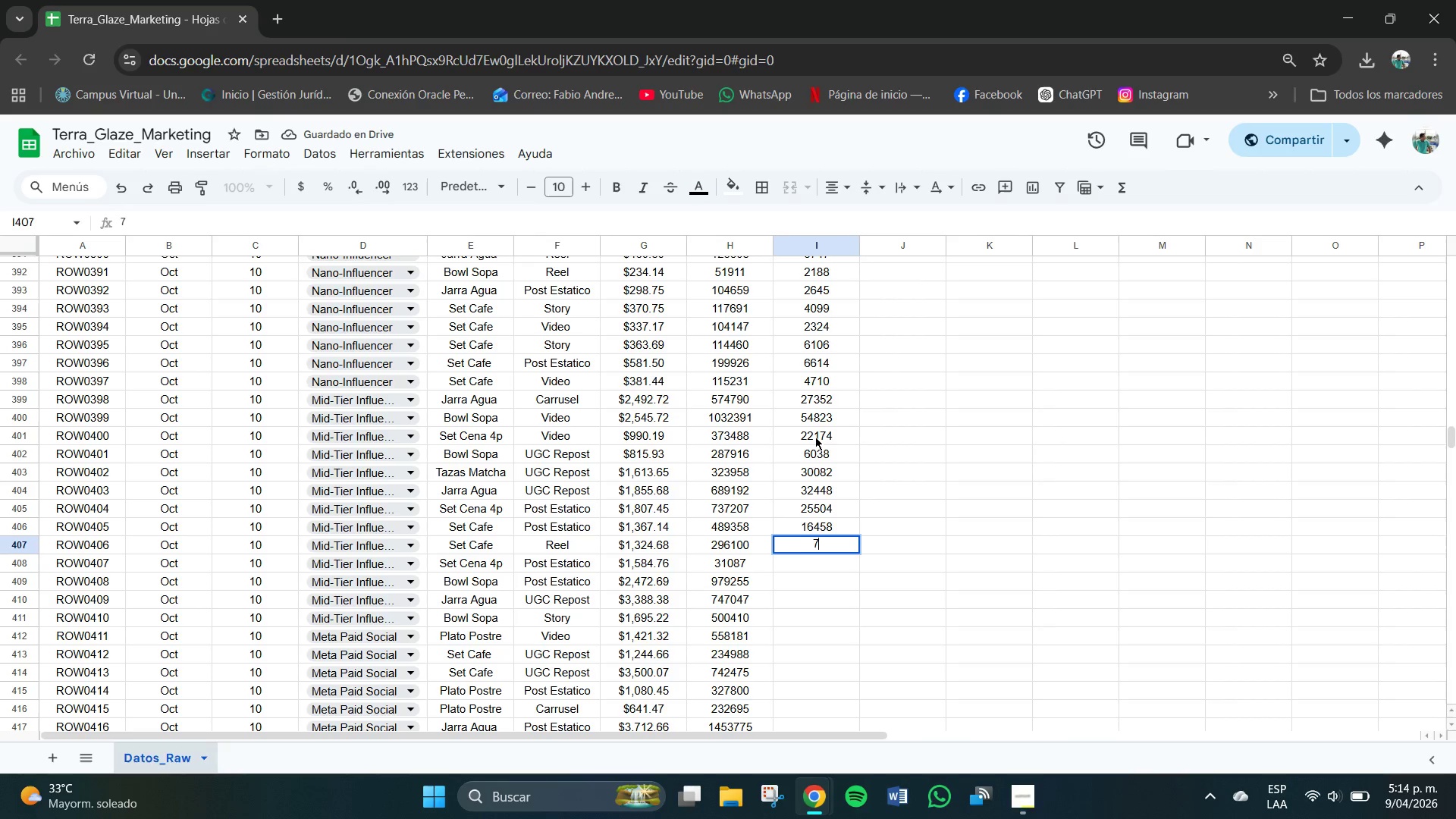 
key(Numpad0)
 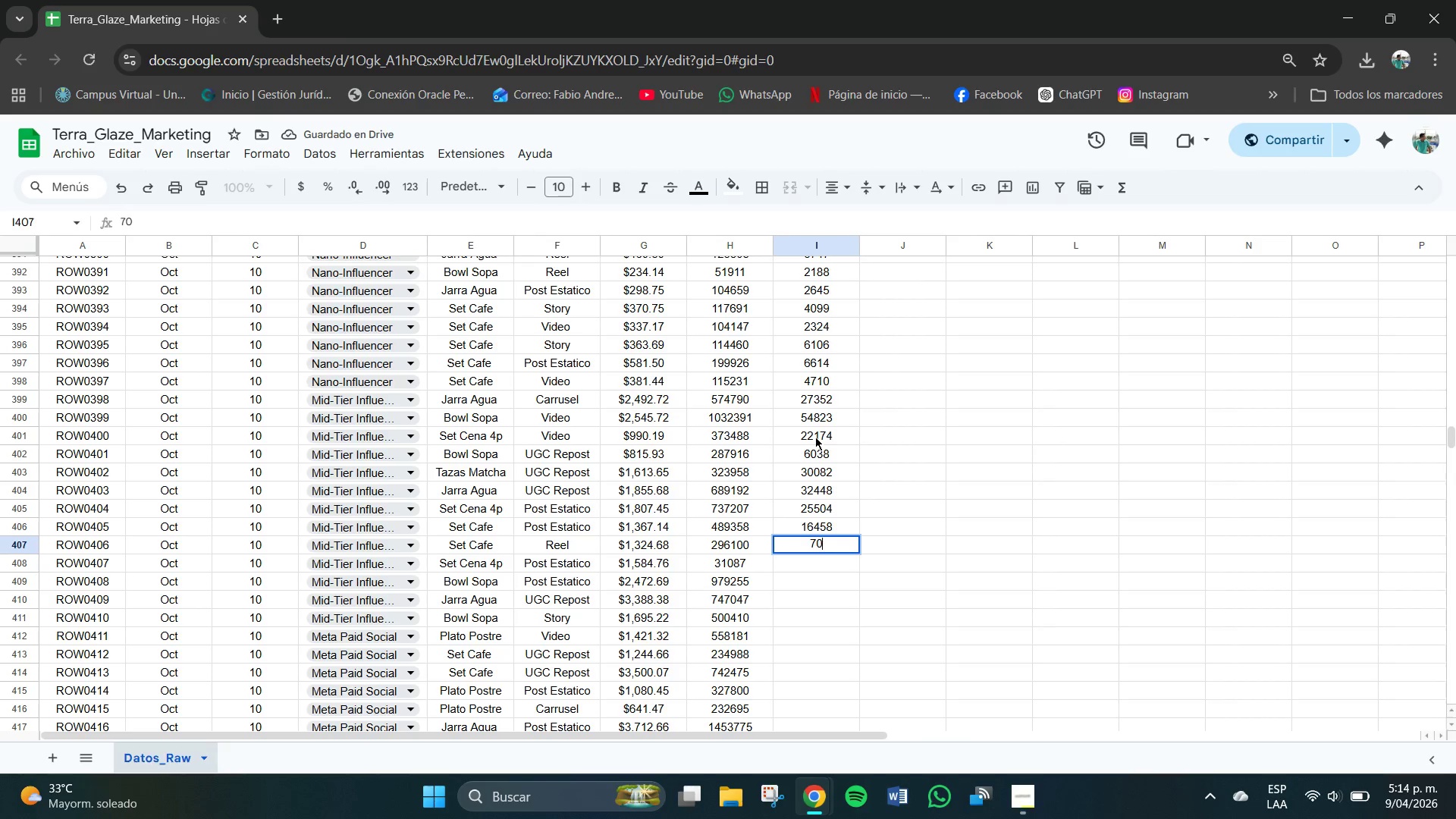 
key(Numpad3)
 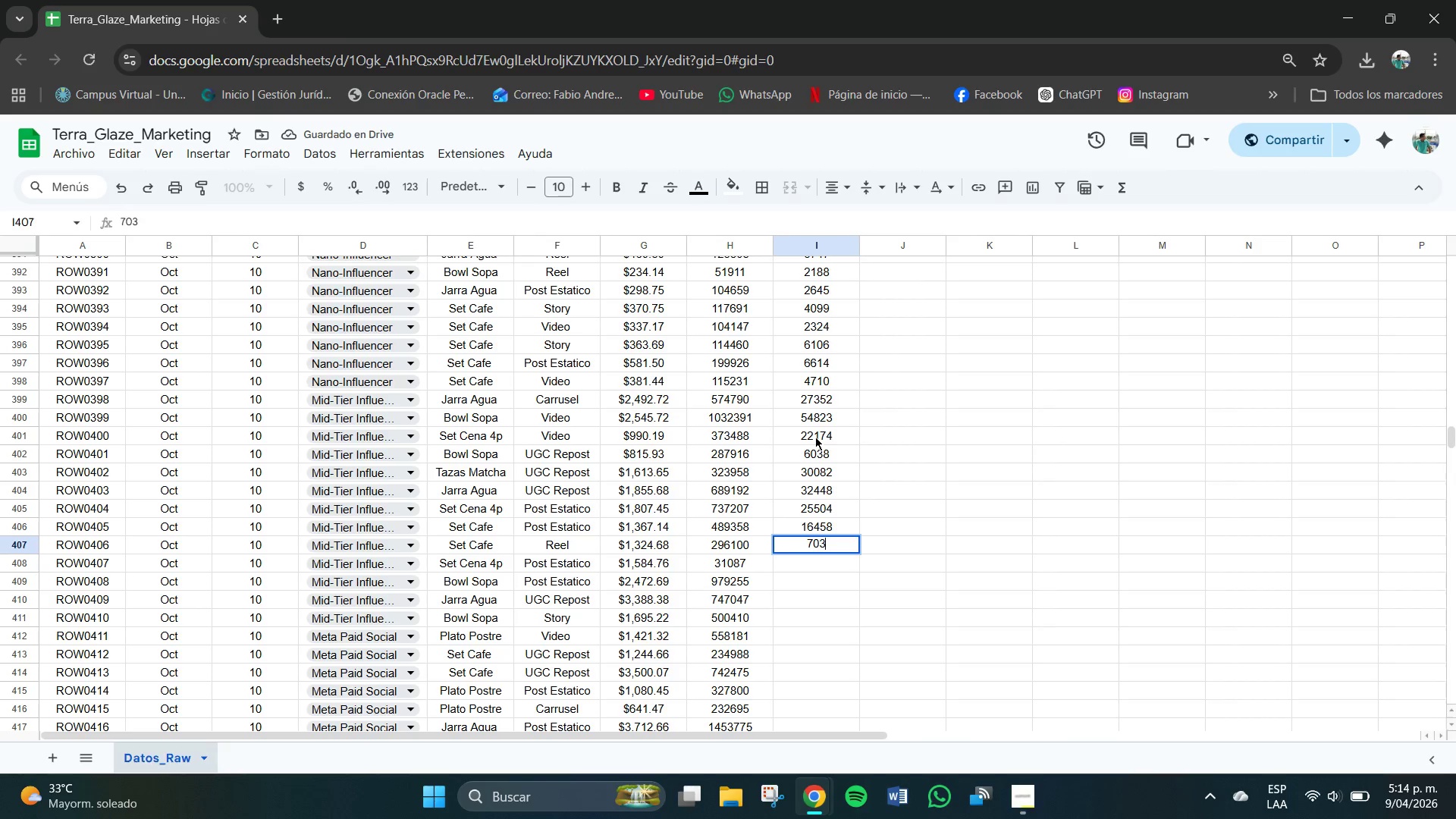 
key(Numpad0)
 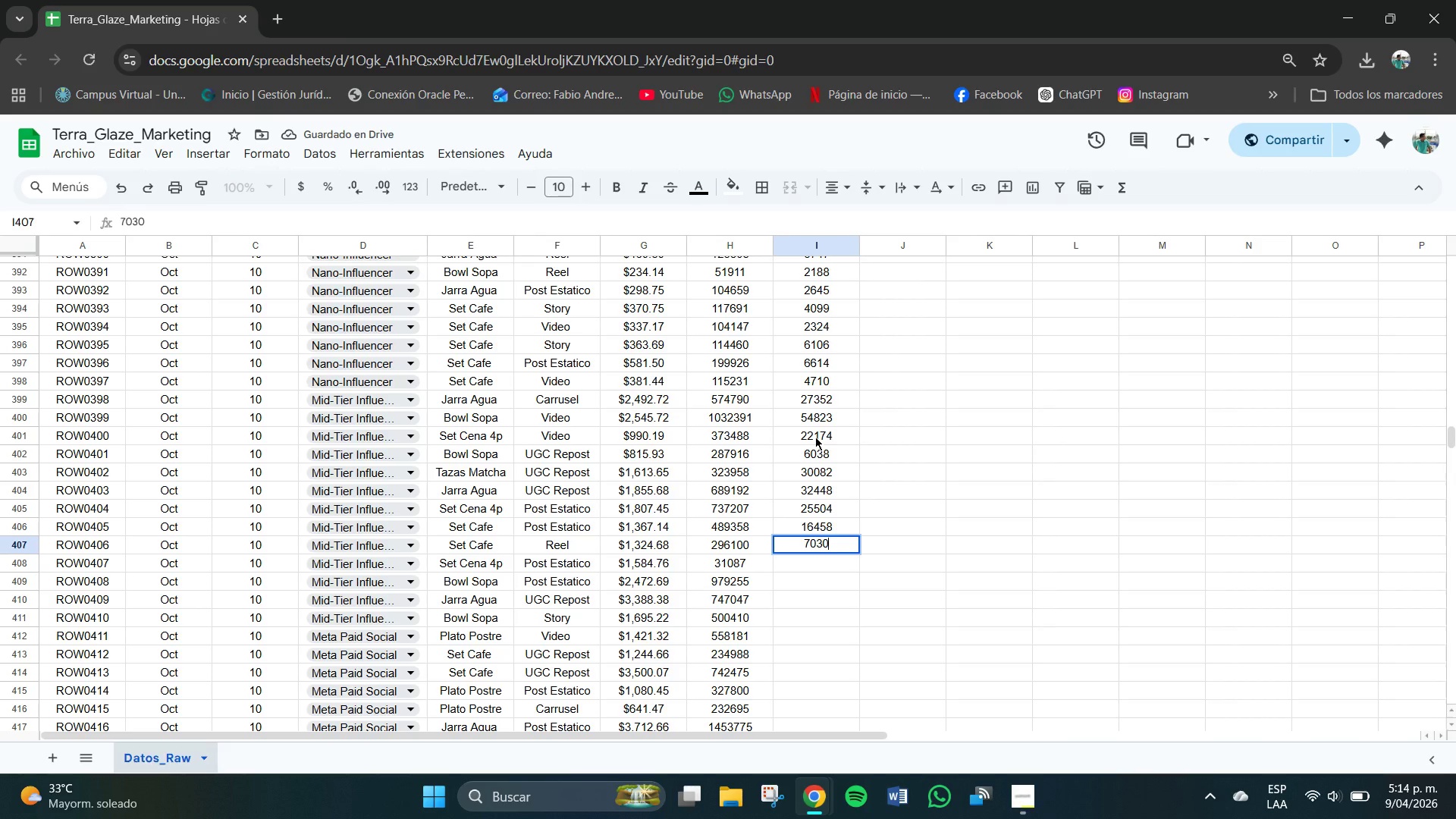 
key(NumpadEnter)
 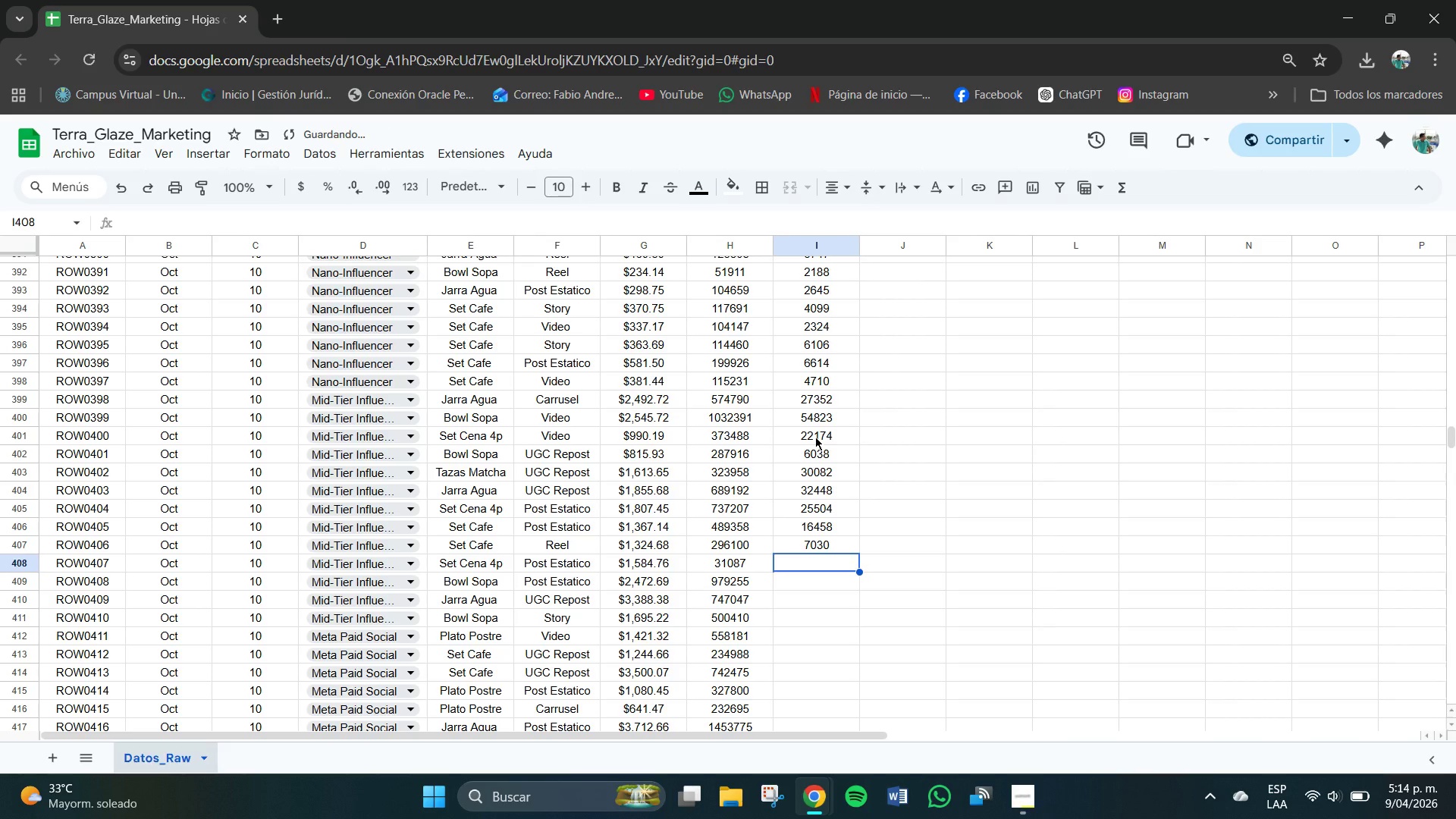 
key(Numpad3)
 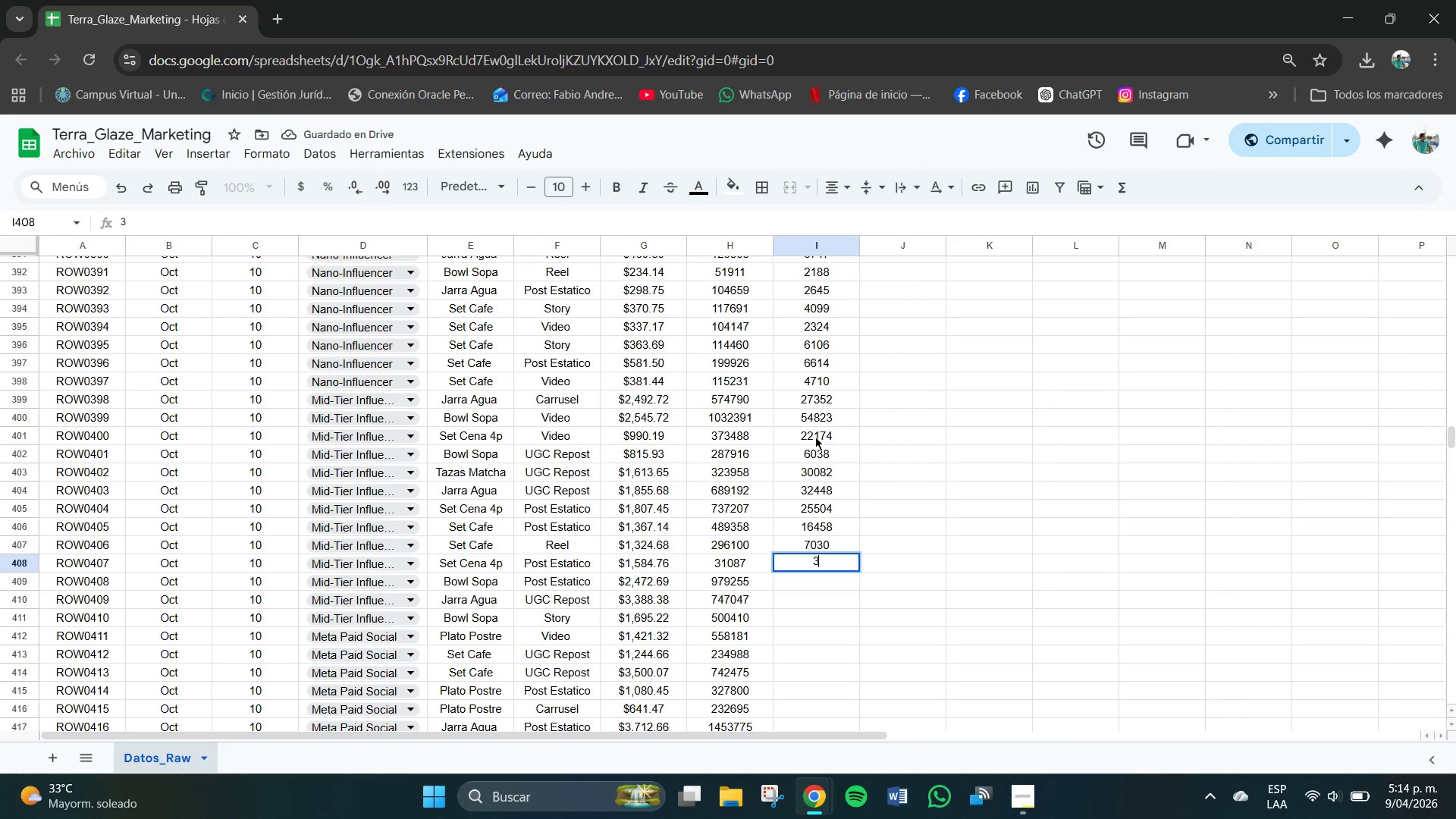 
key(Numpad2)
 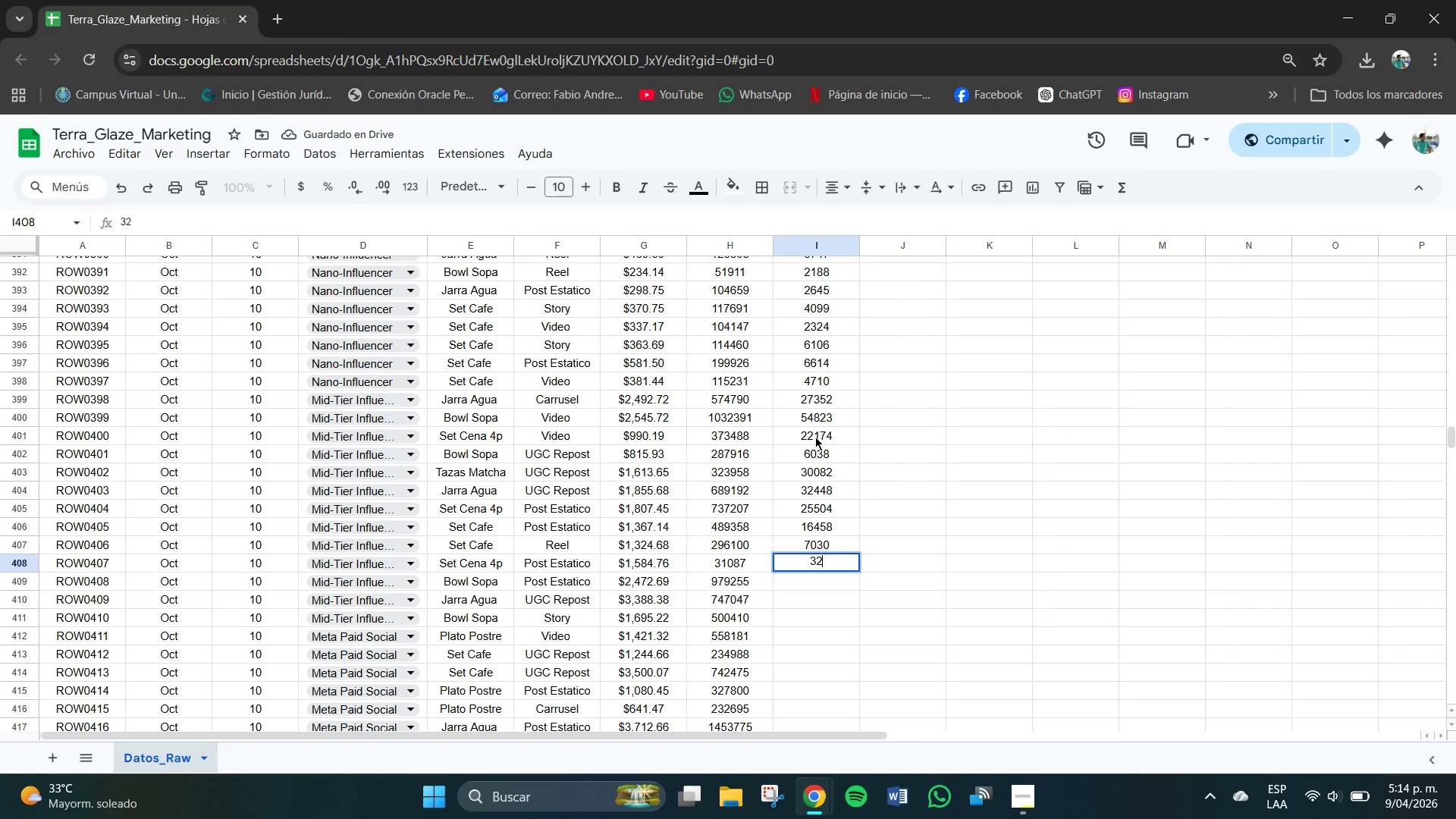 
key(Numpad2)
 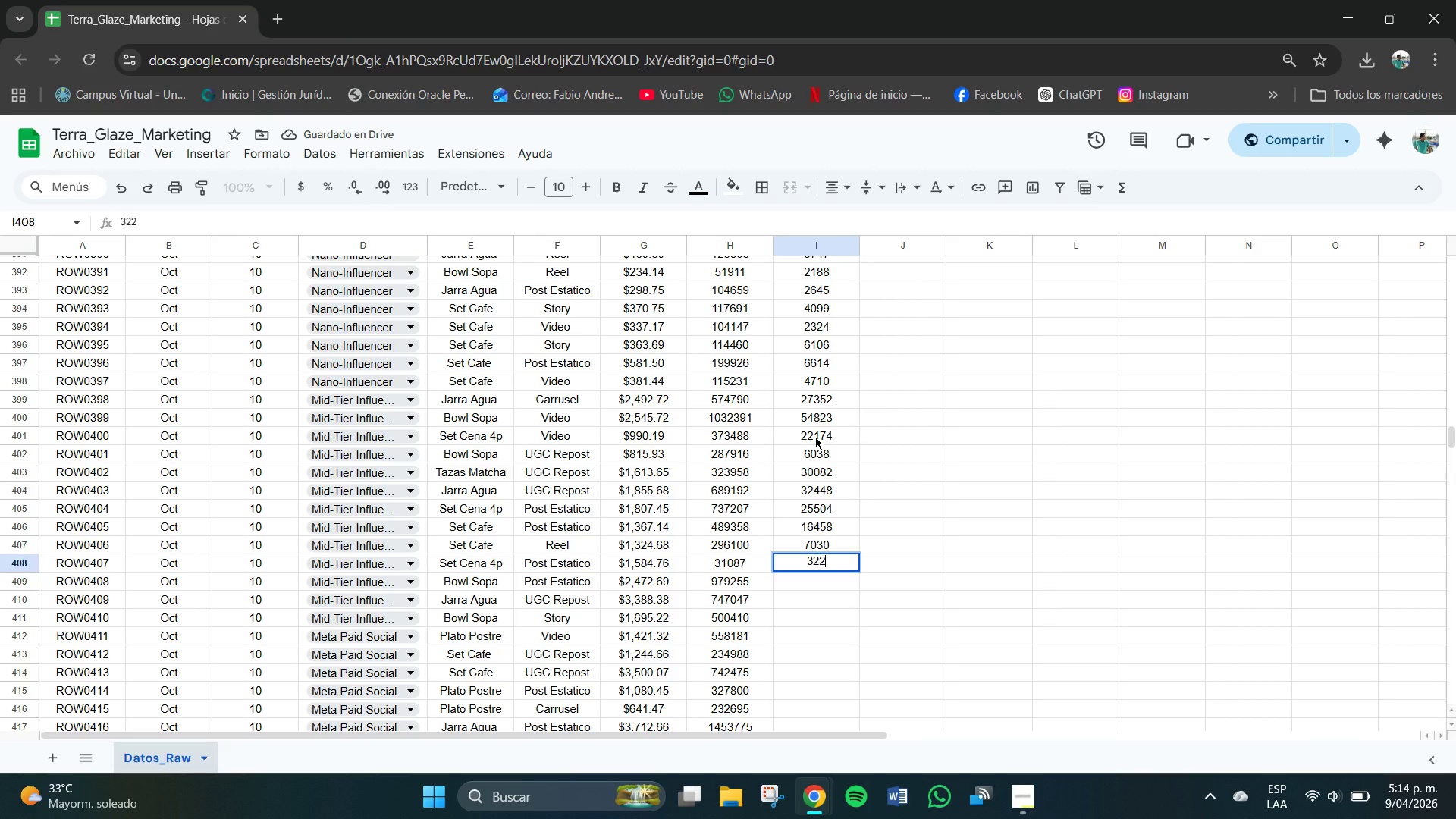 
key(Numpad5)
 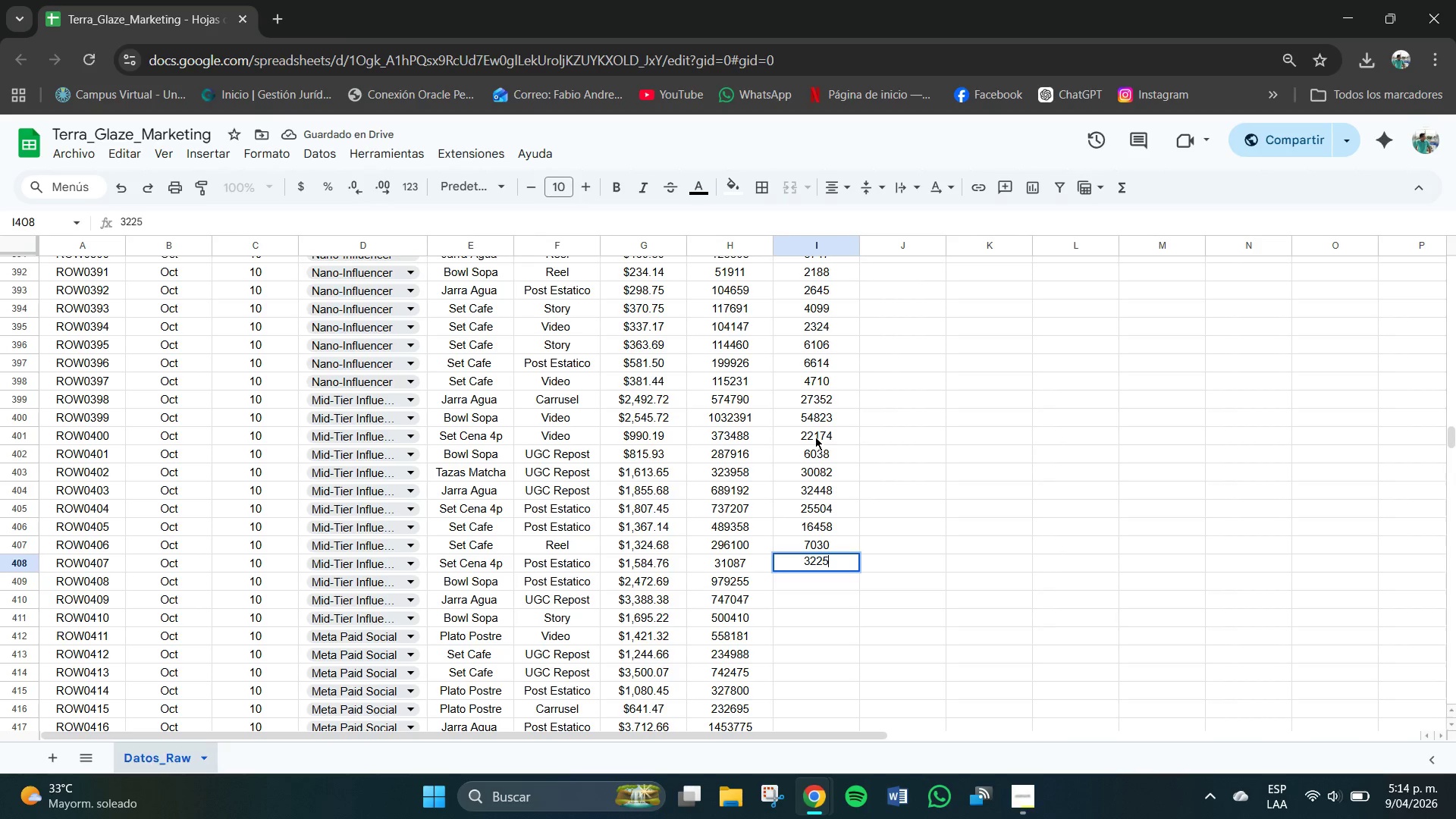 
key(Numpad2)
 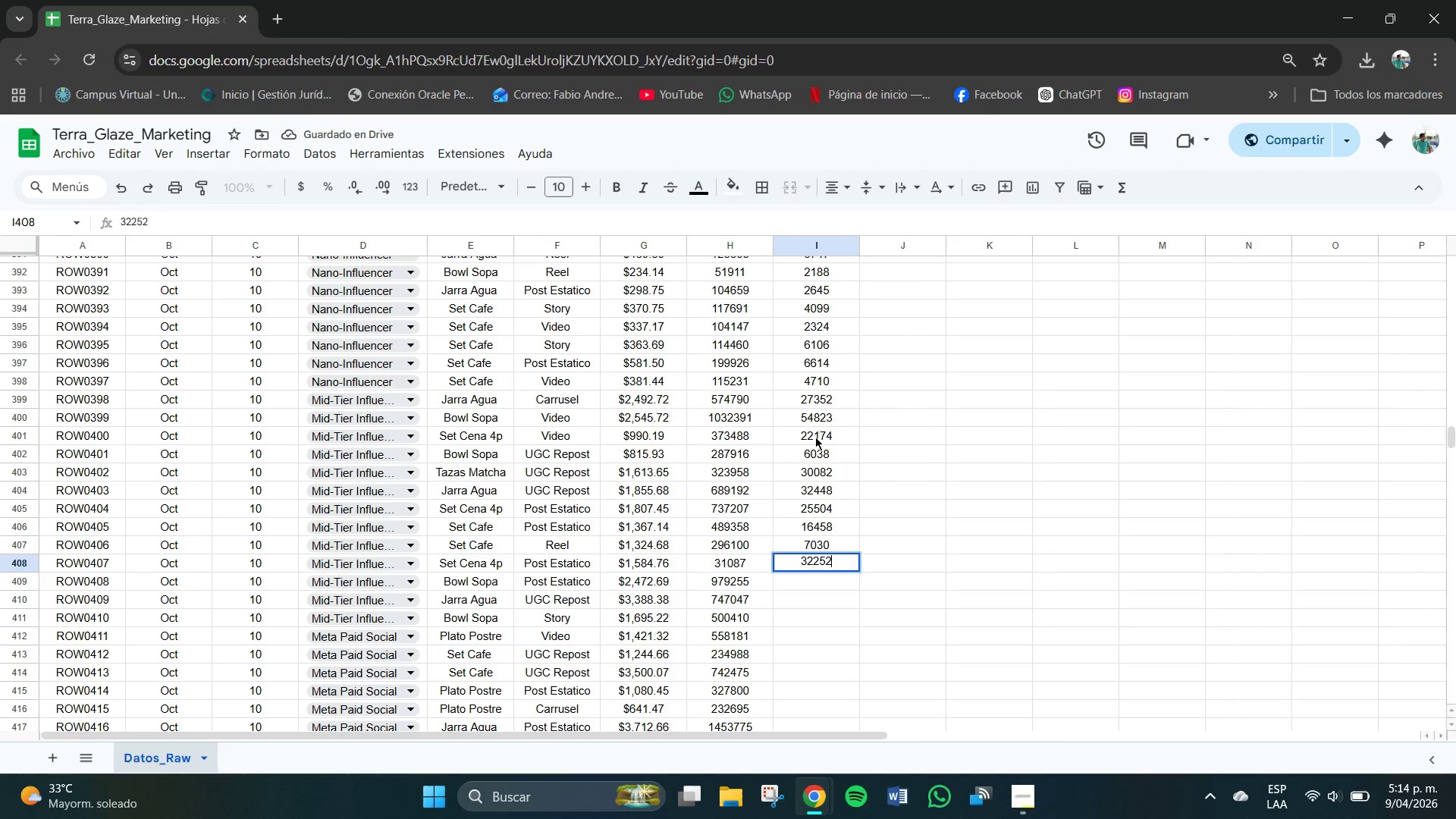 
key(NumpadEnter)
 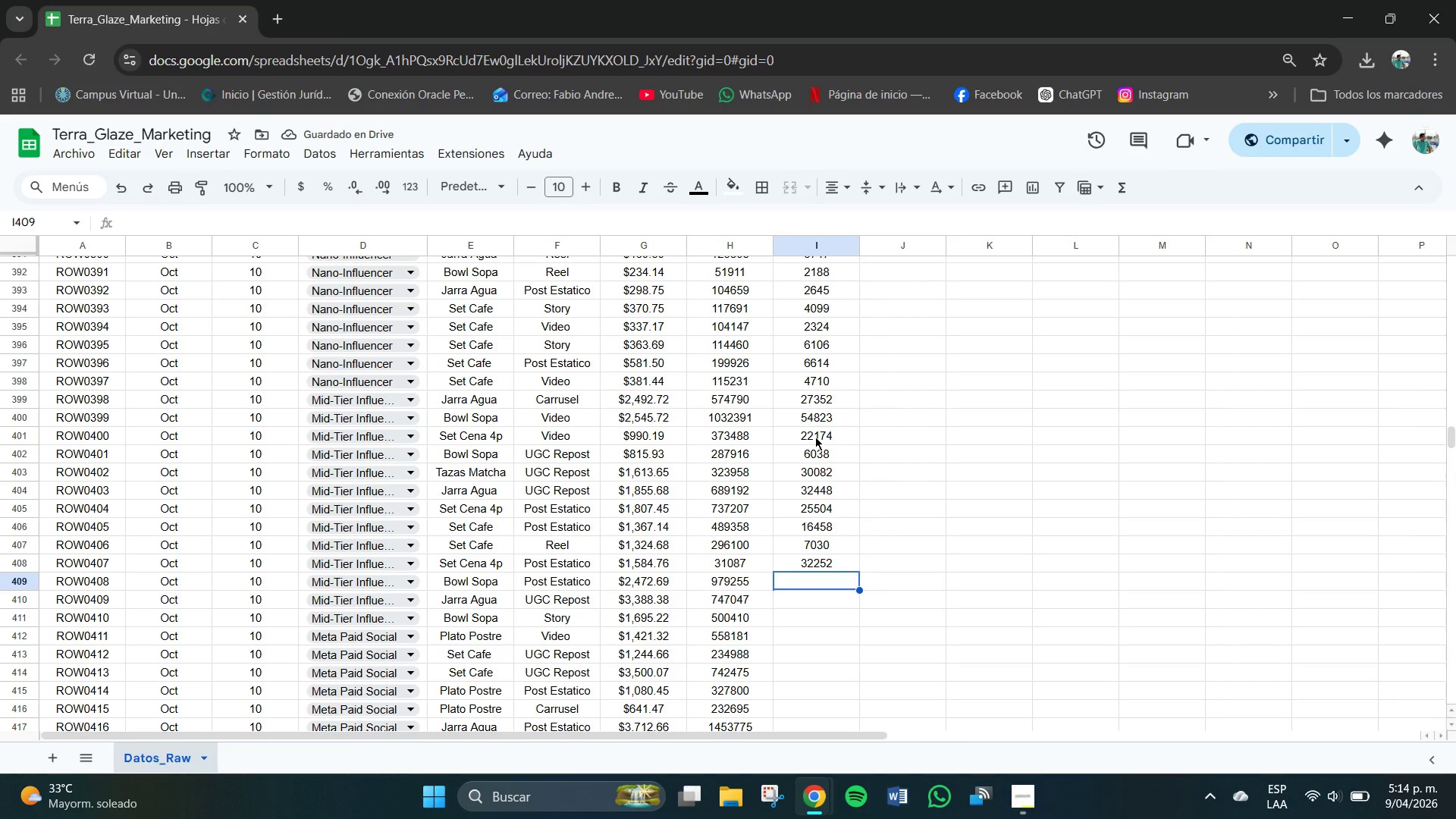 
wait(5.06)
 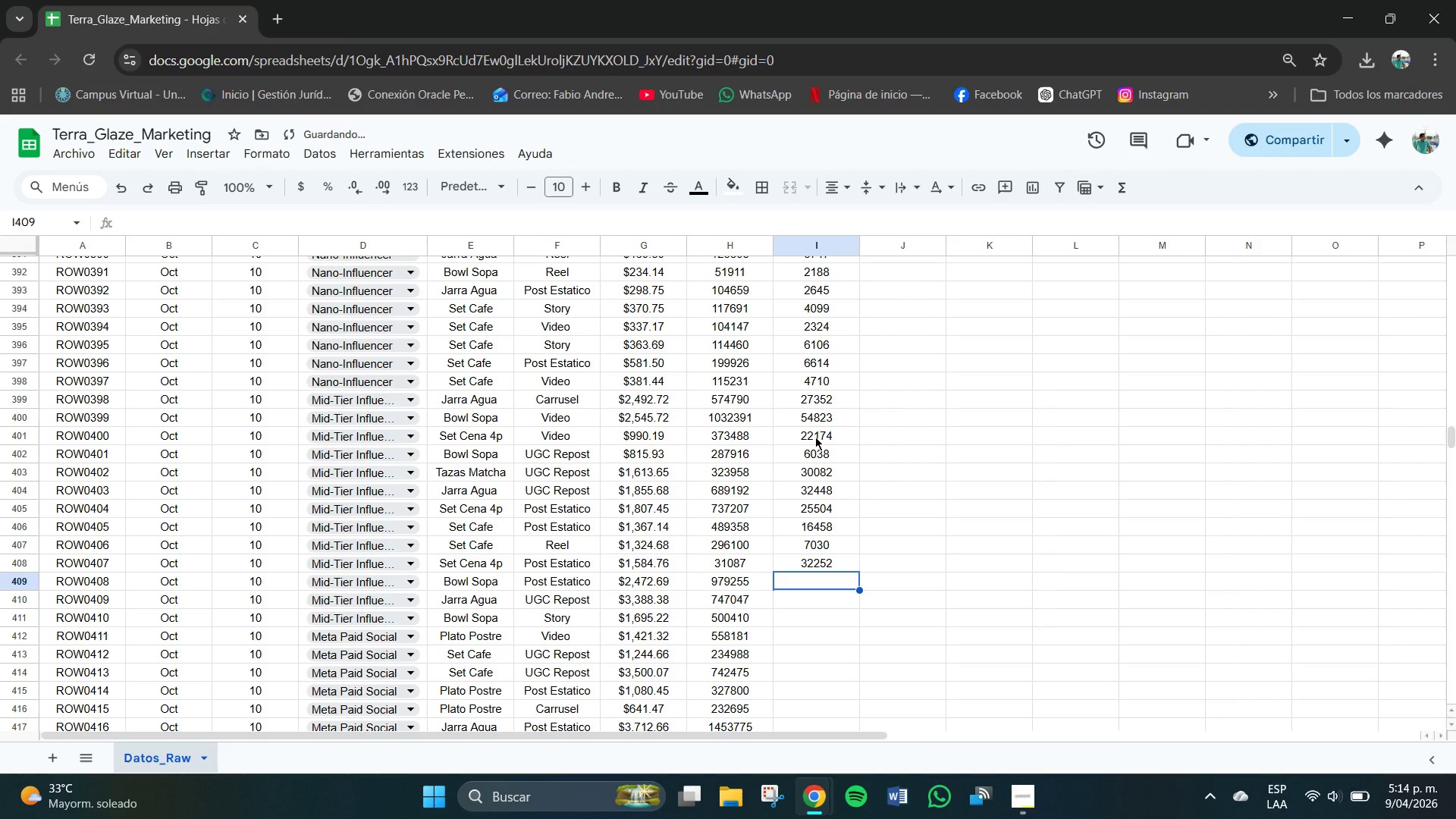 
key(Numpad2)
 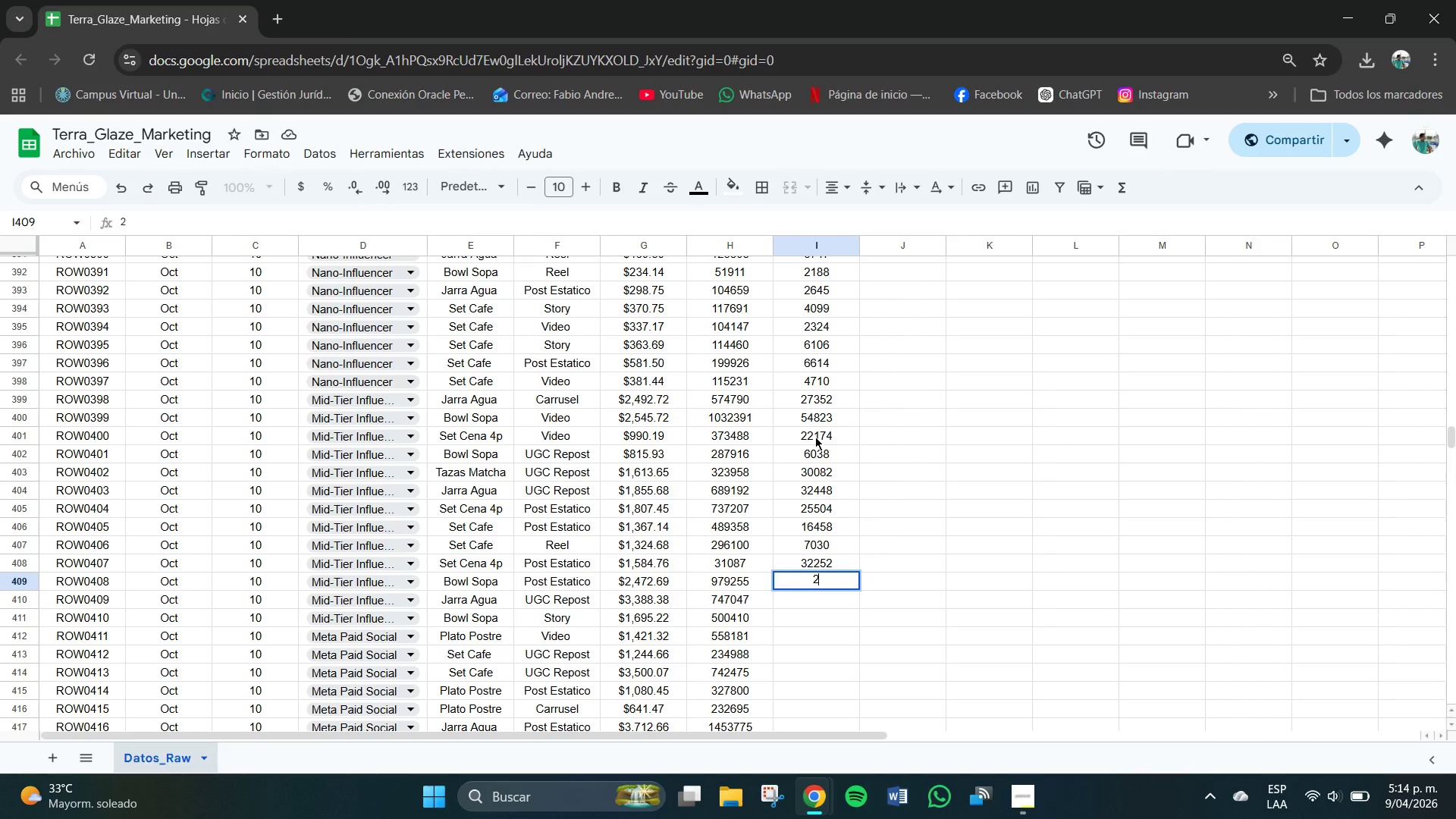 
key(Numpad4)
 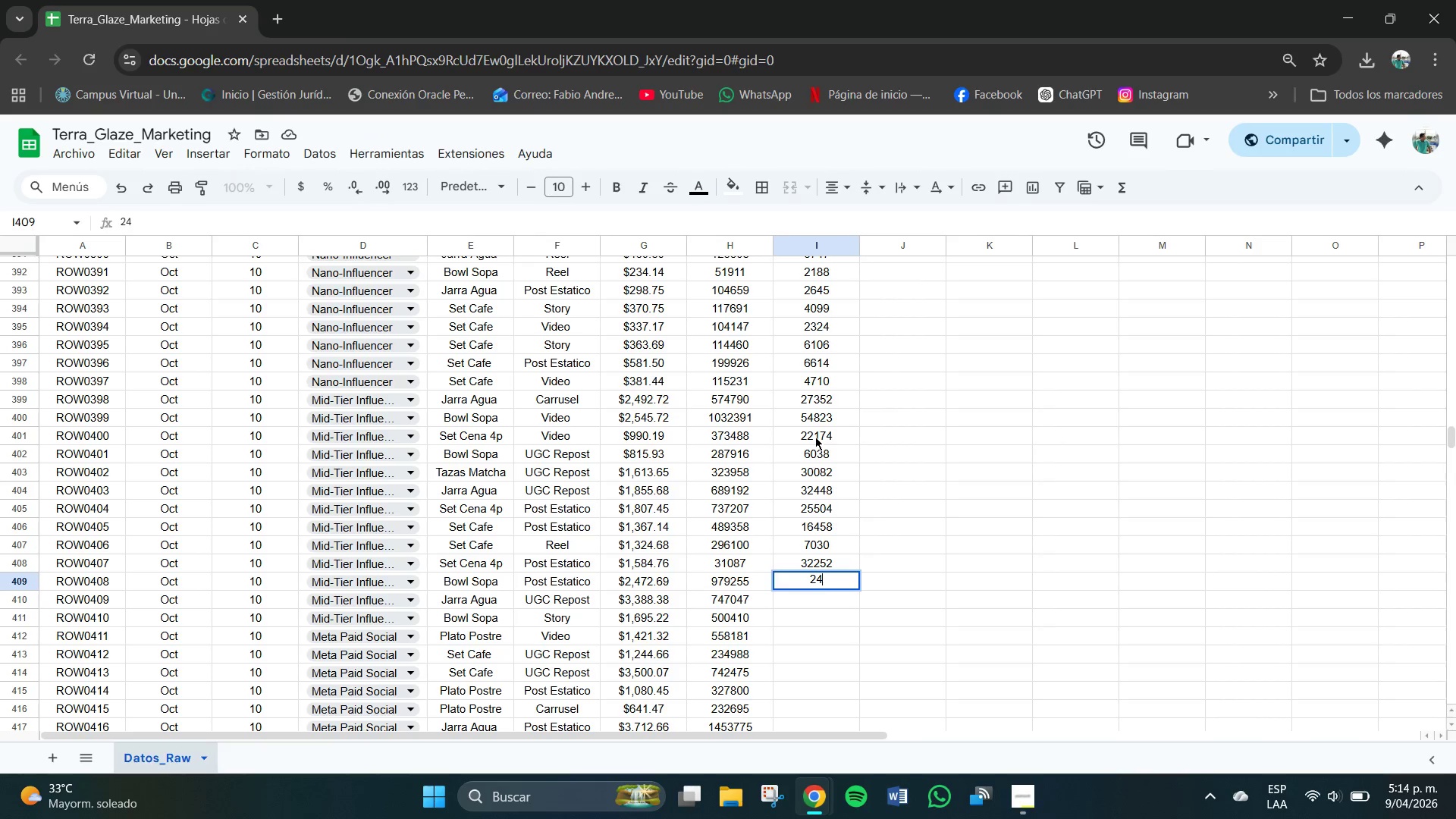 
key(Numpad4)
 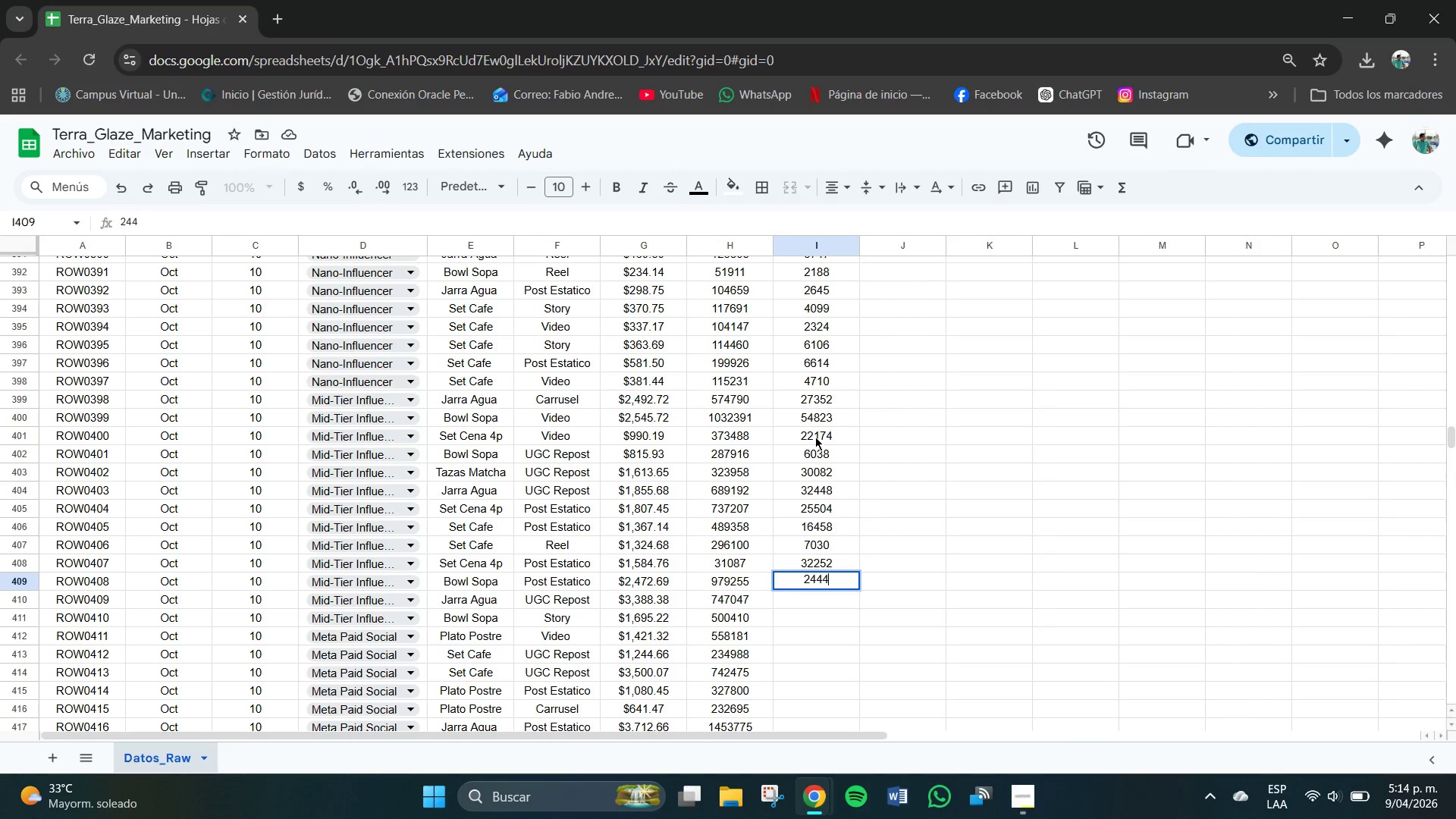 
key(Numpad4)
 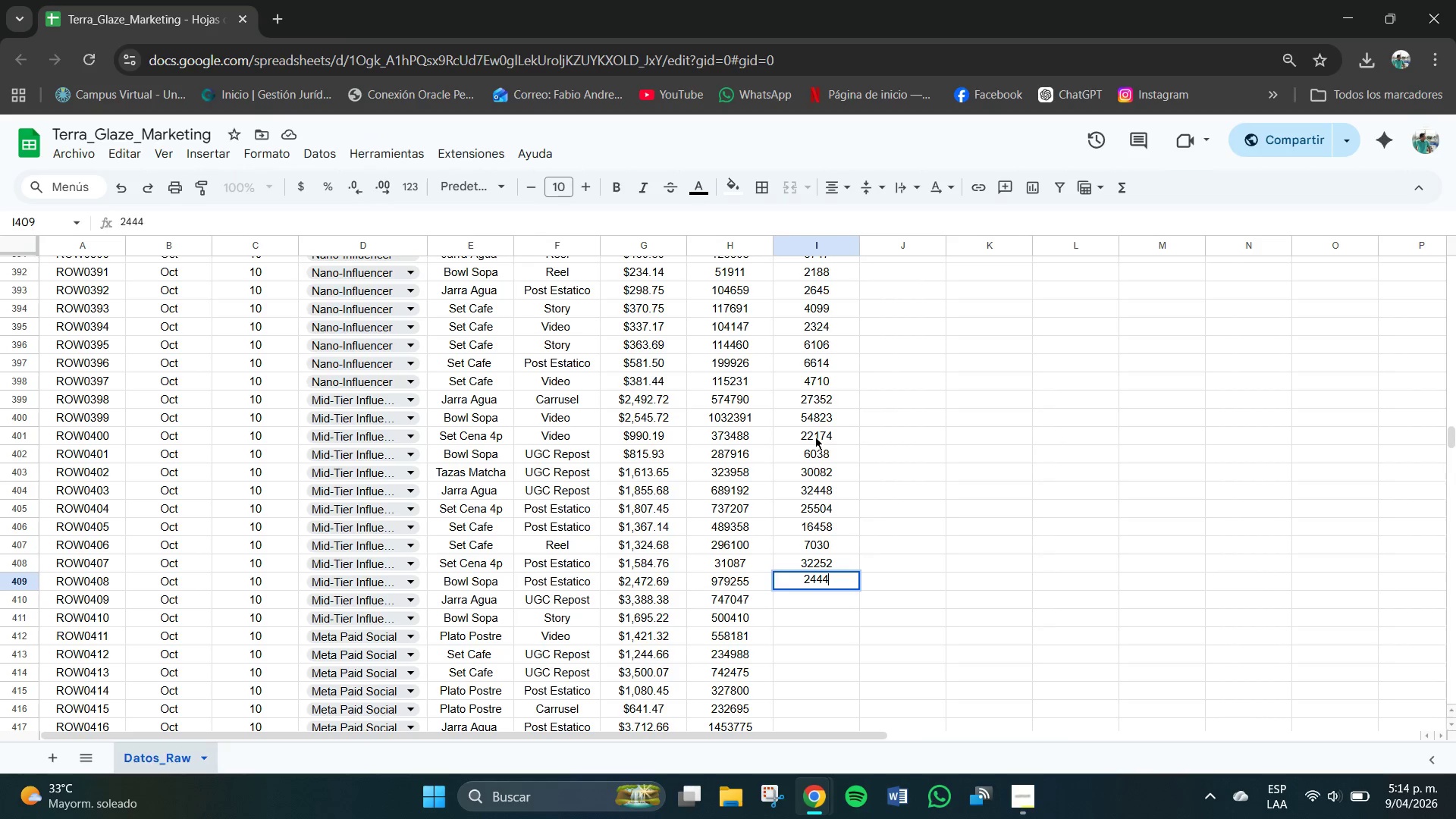 
key(Numpad4)
 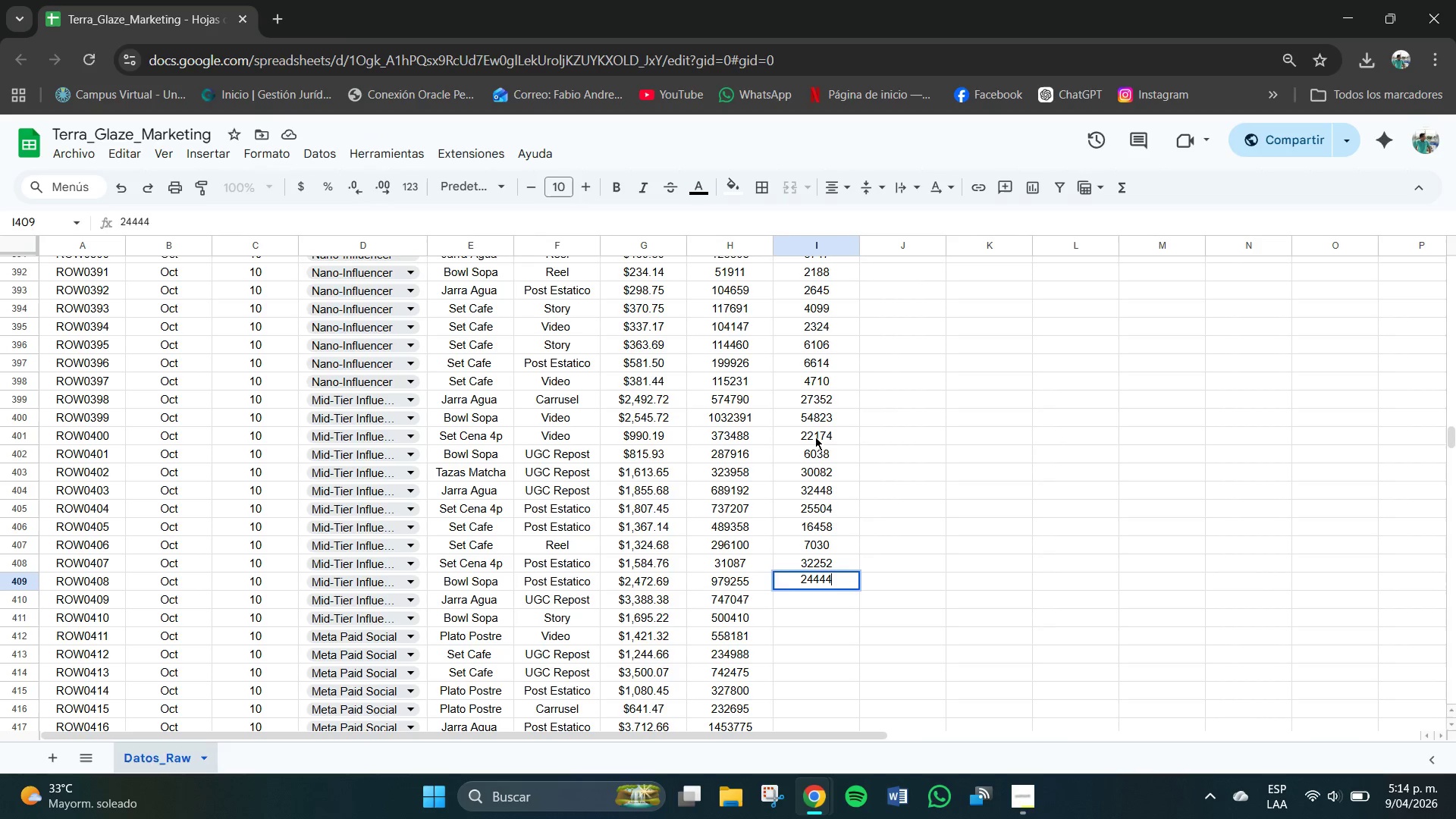 
key(Numpad4)
 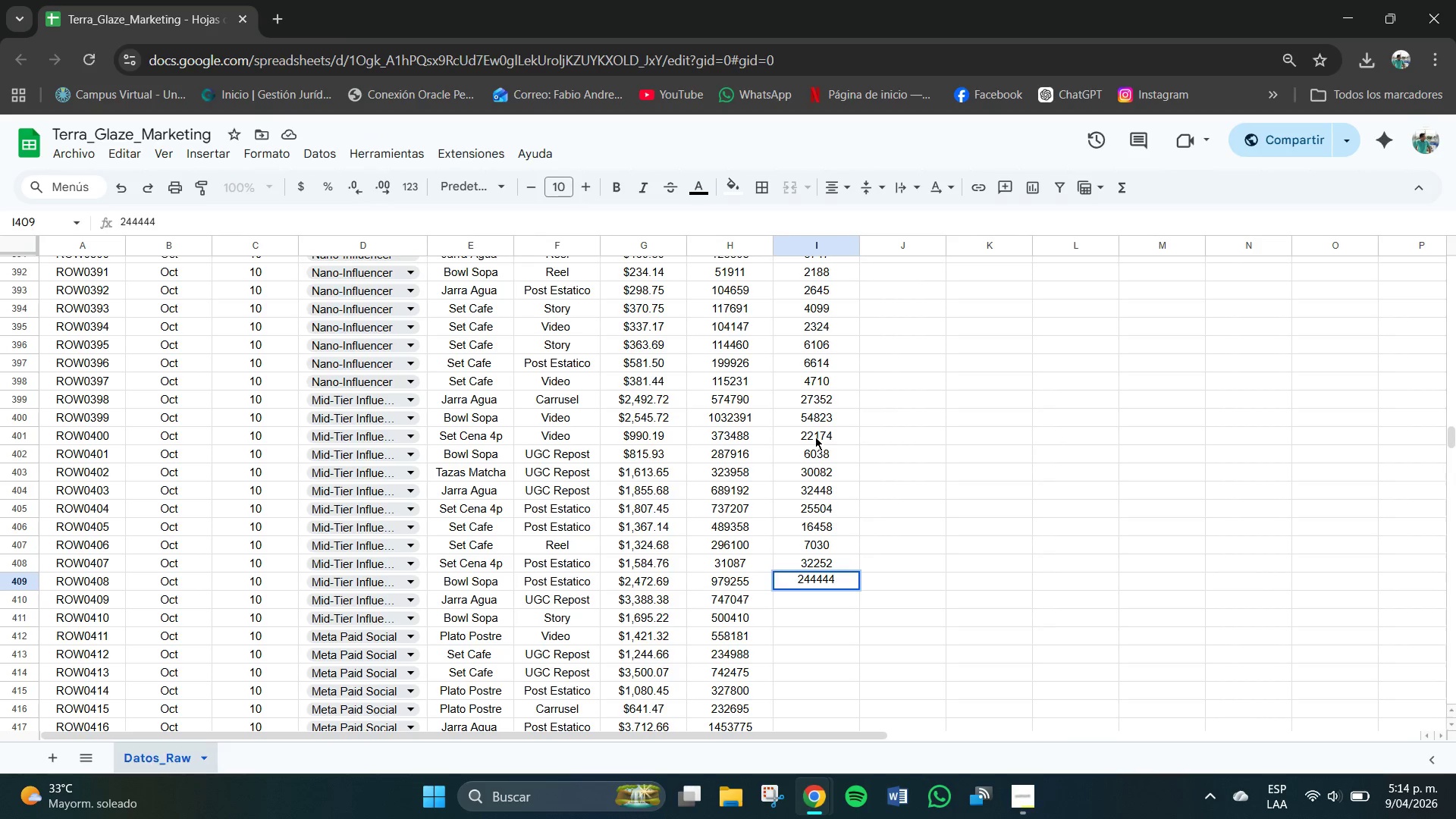 
key(Backspace)
 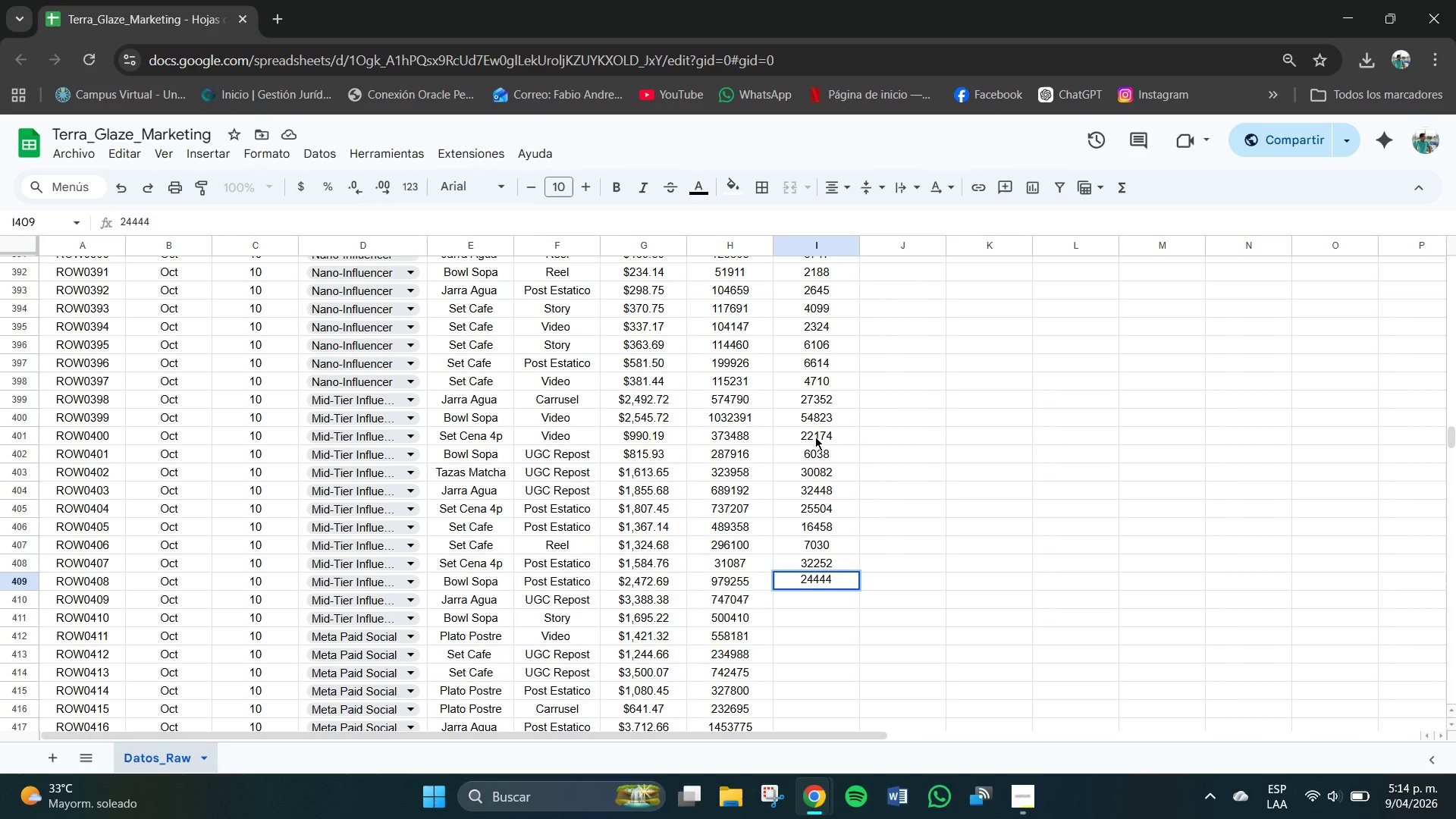 
key(NumpadEnter)
 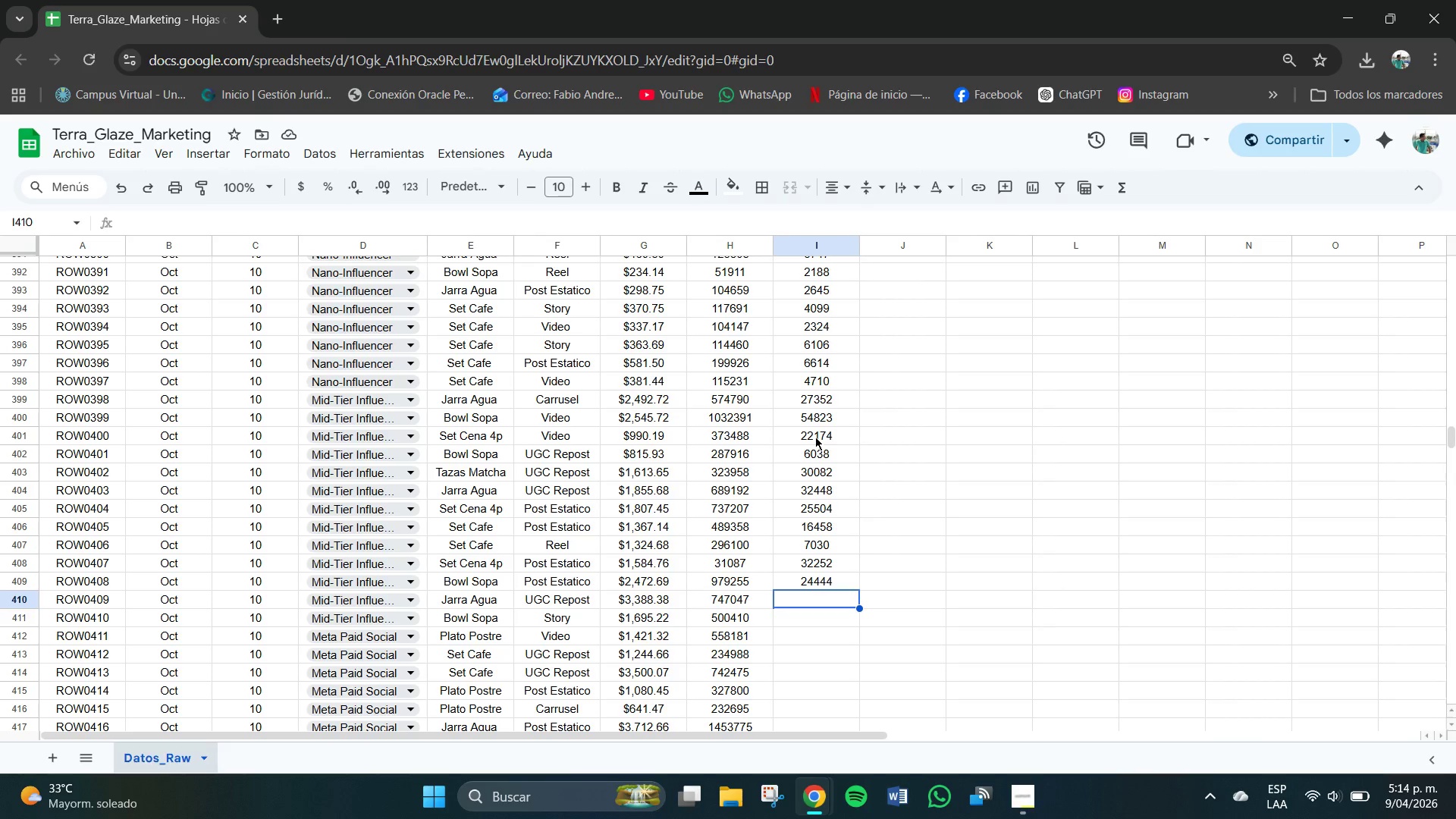 
wait(7.25)
 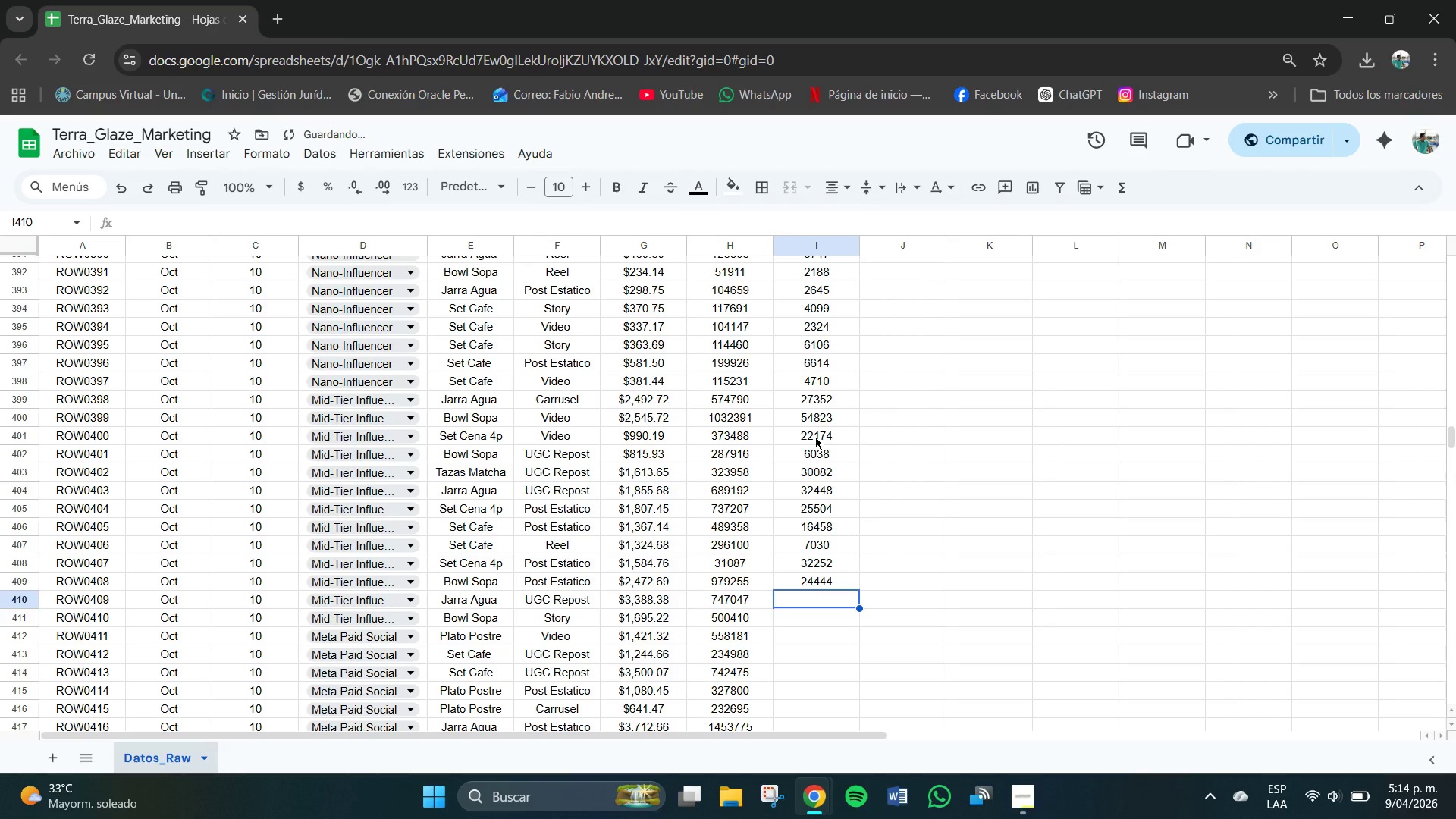 
key(Numpad1)
 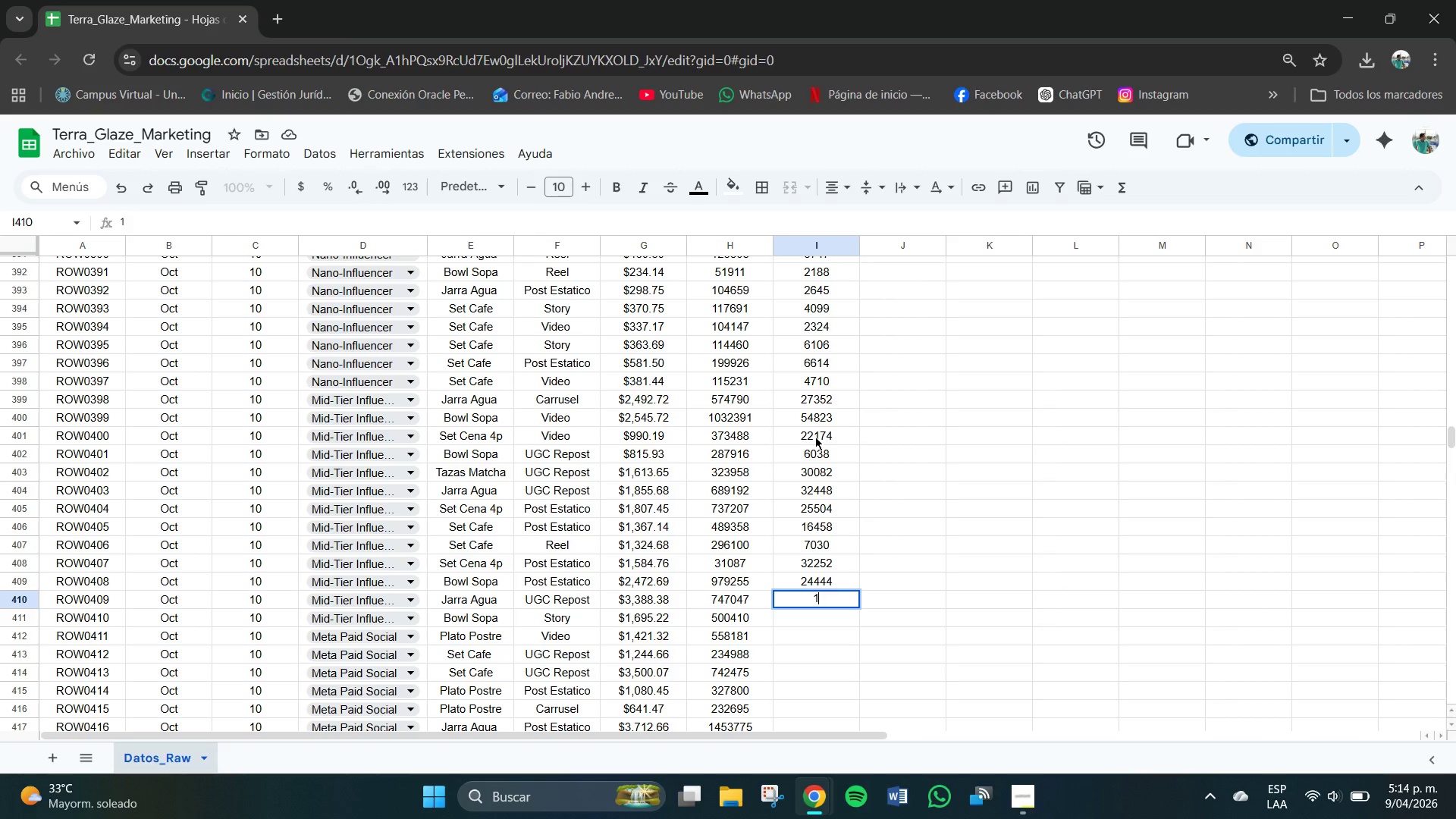 
key(Numpad9)
 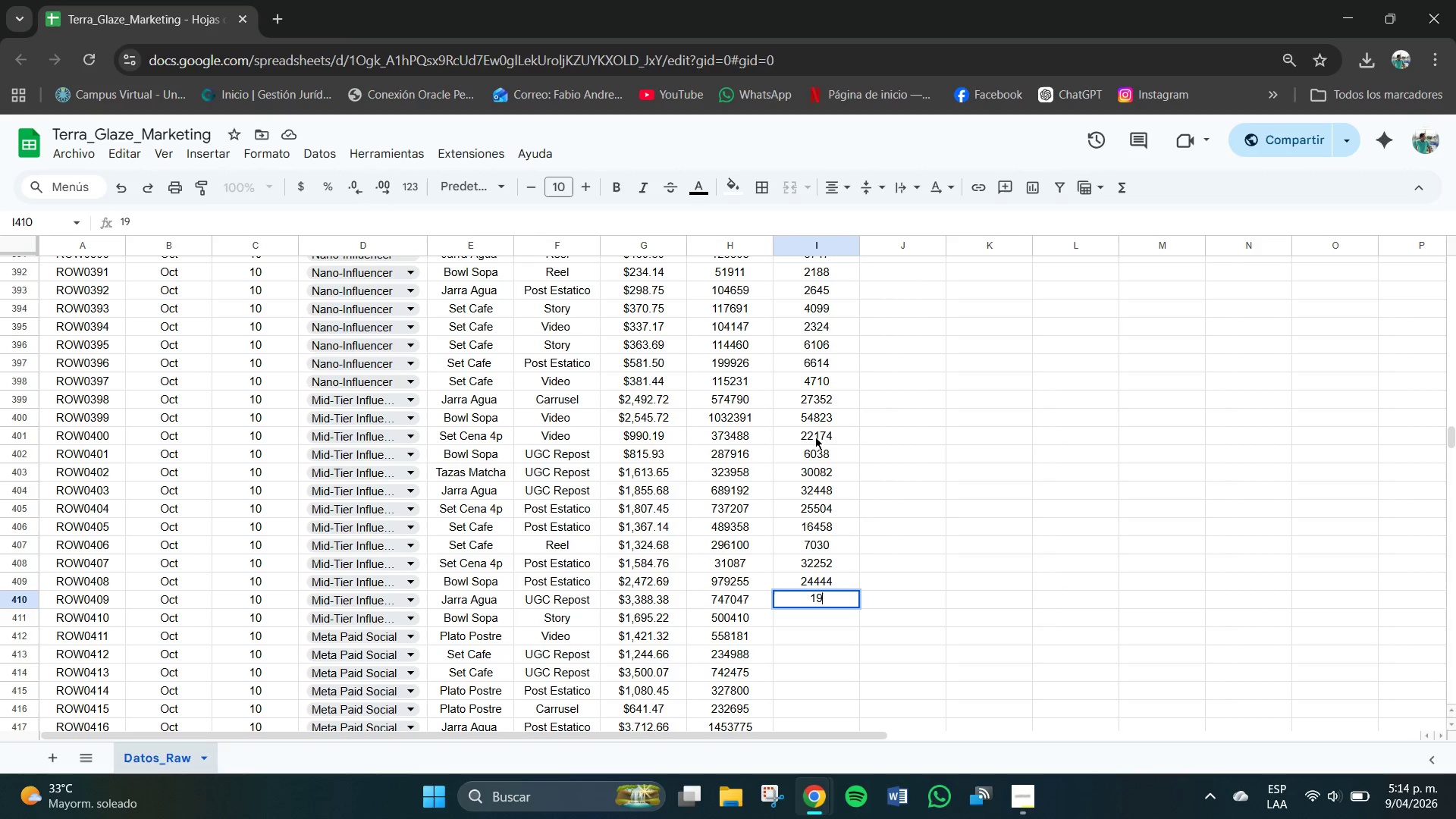 
key(Numpad4)
 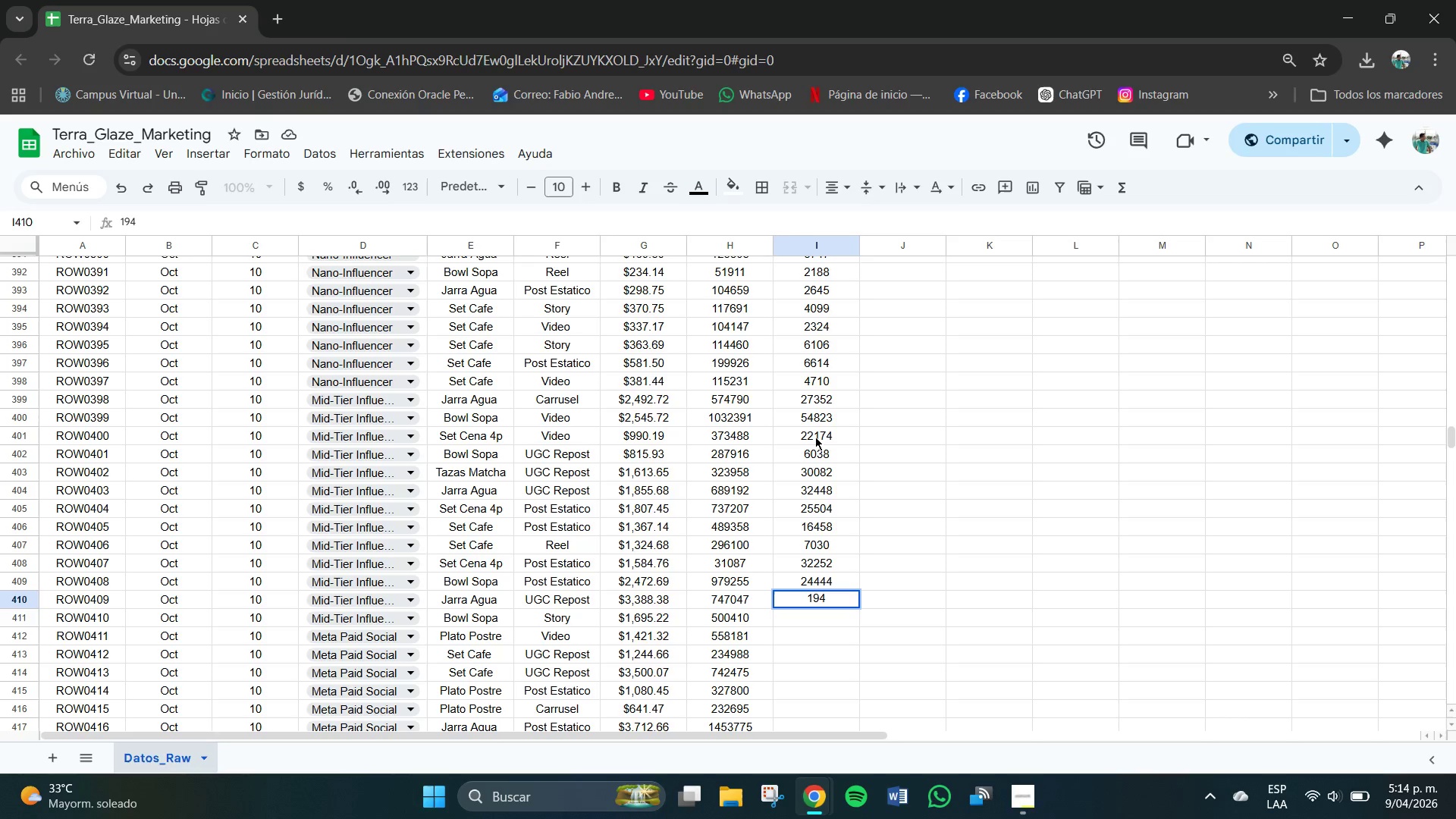 
key(Numpad8)
 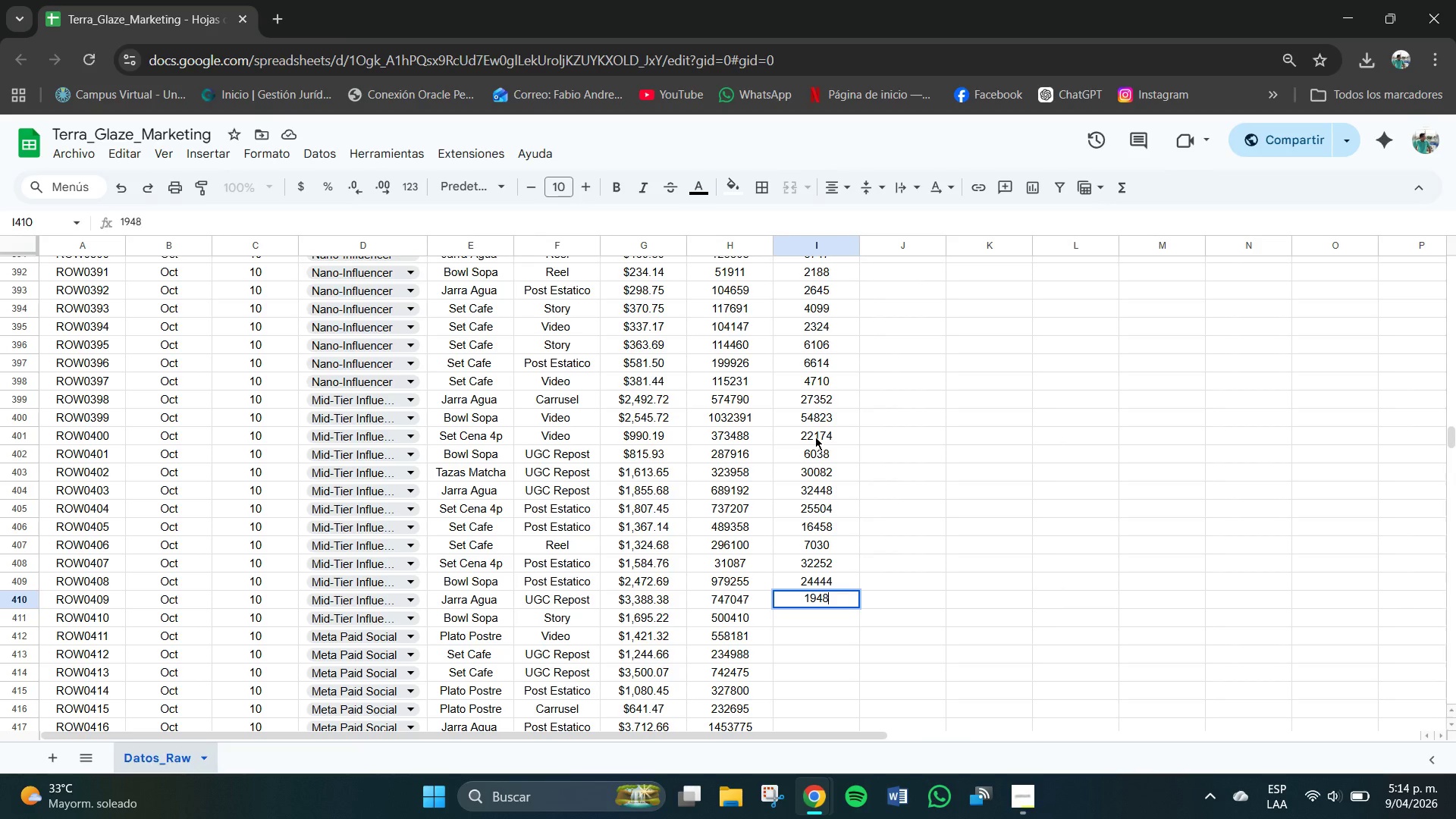 
key(Numpad1)
 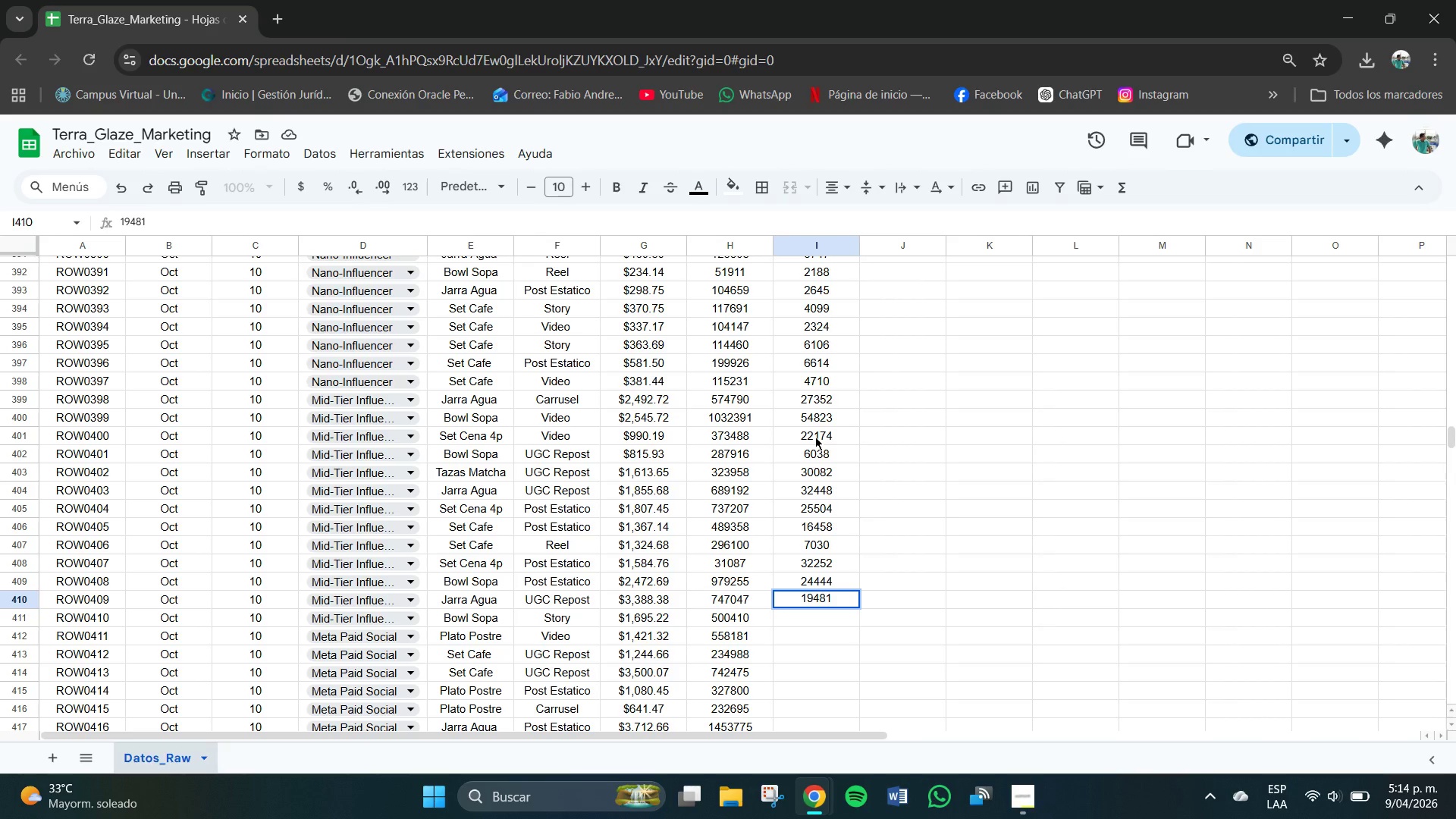 
key(NumpadEnter)
 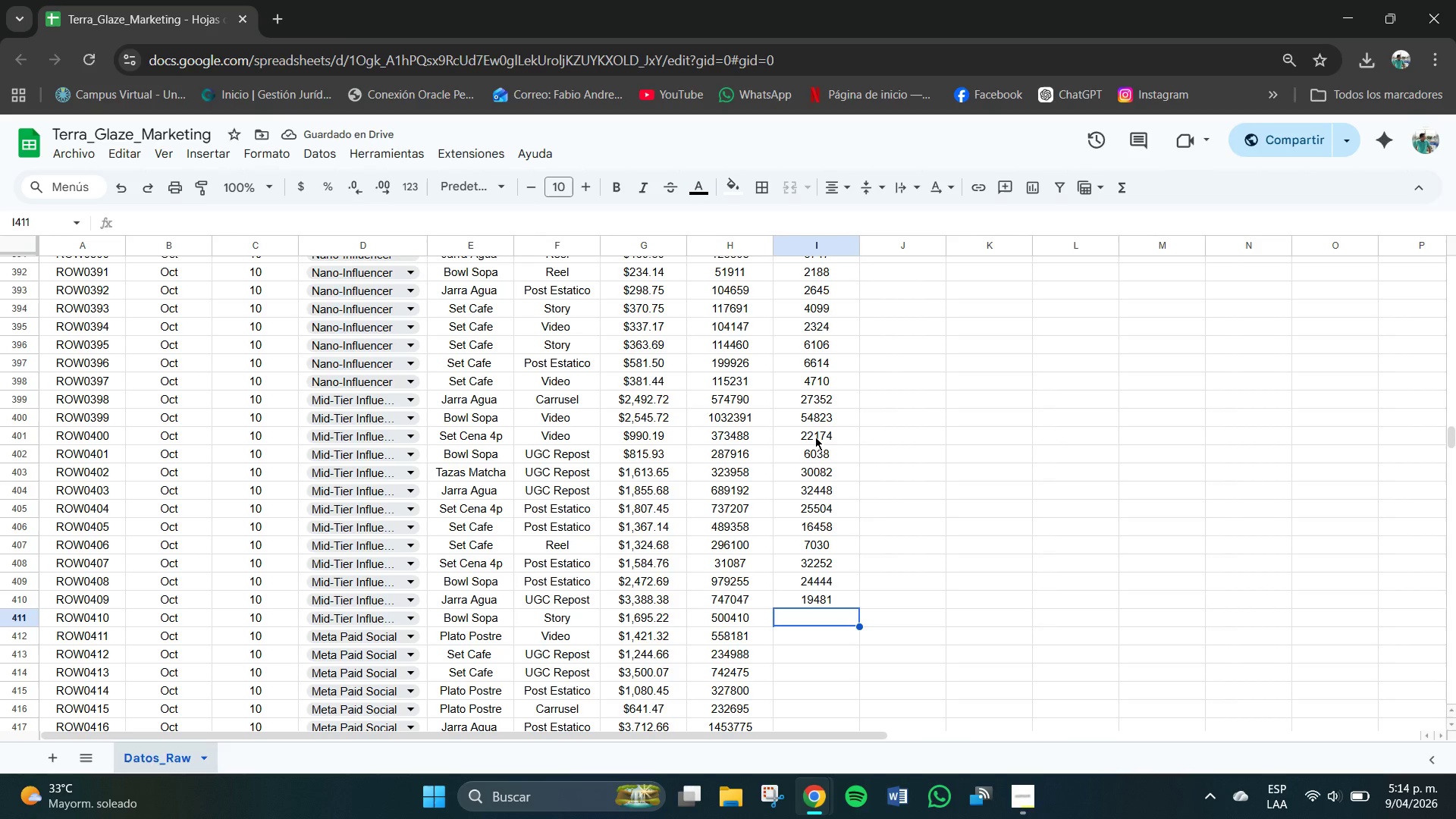 
wait(5.72)
 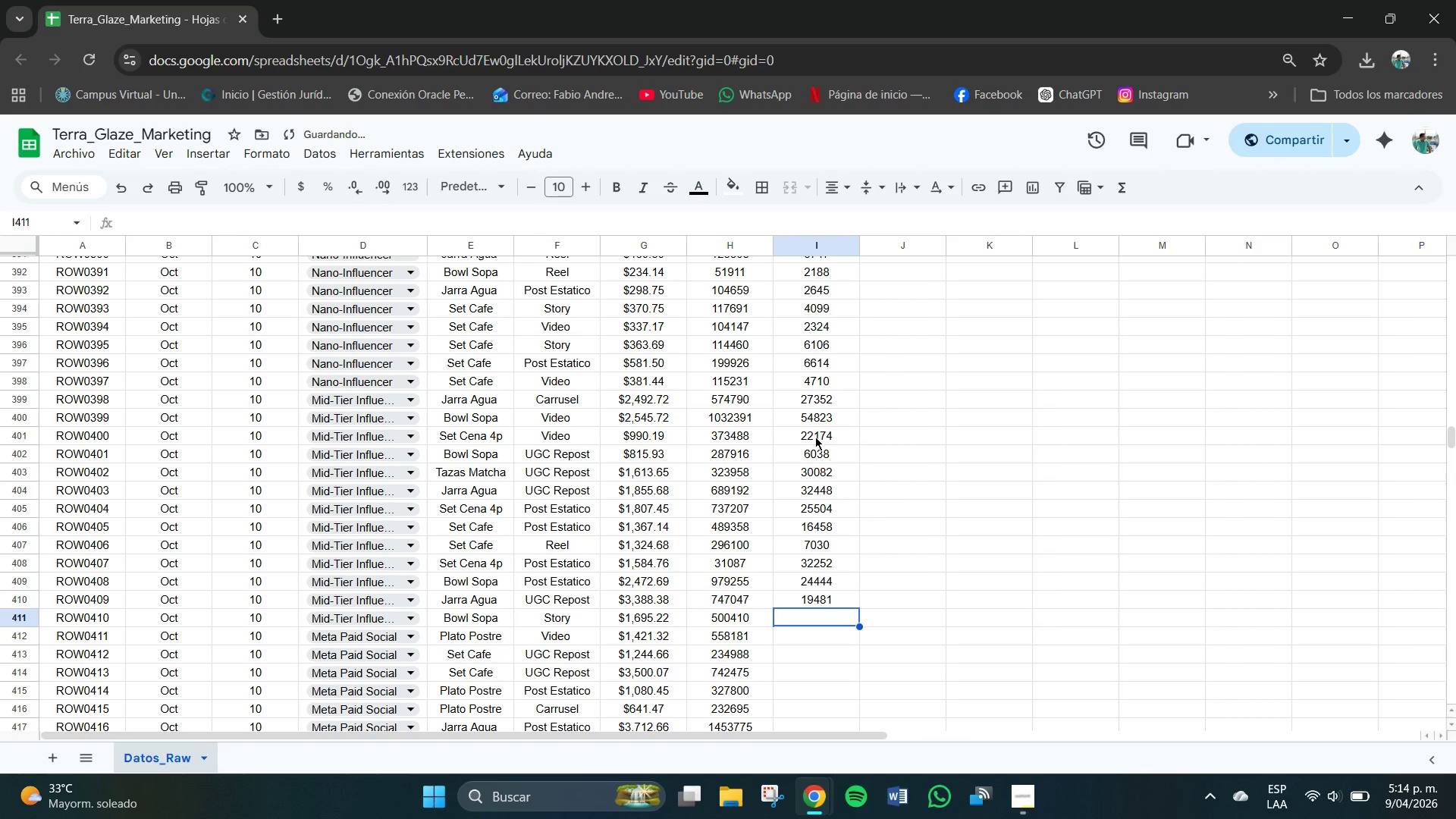 
key(Numpad1)
 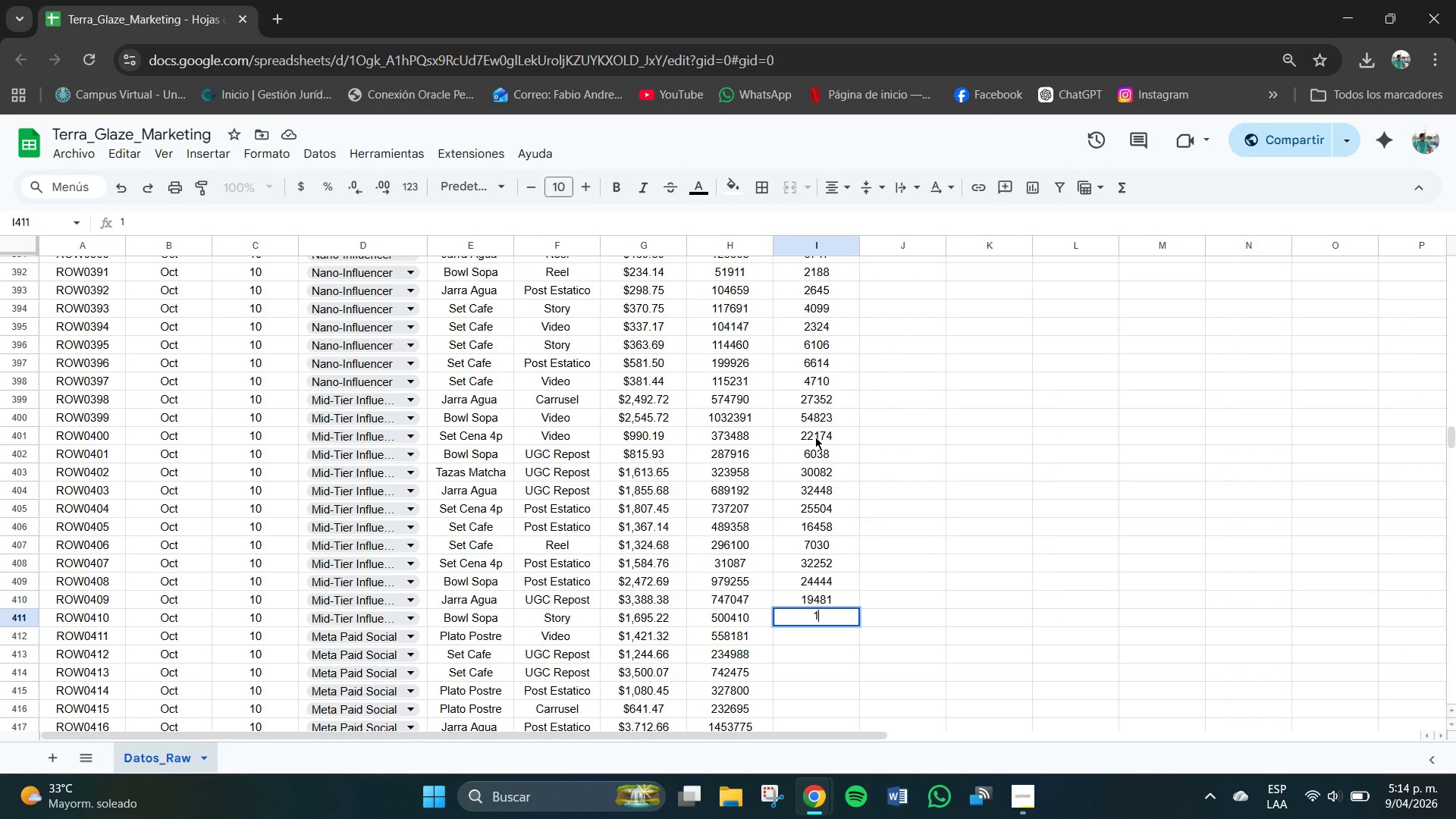 
key(Numpad2)
 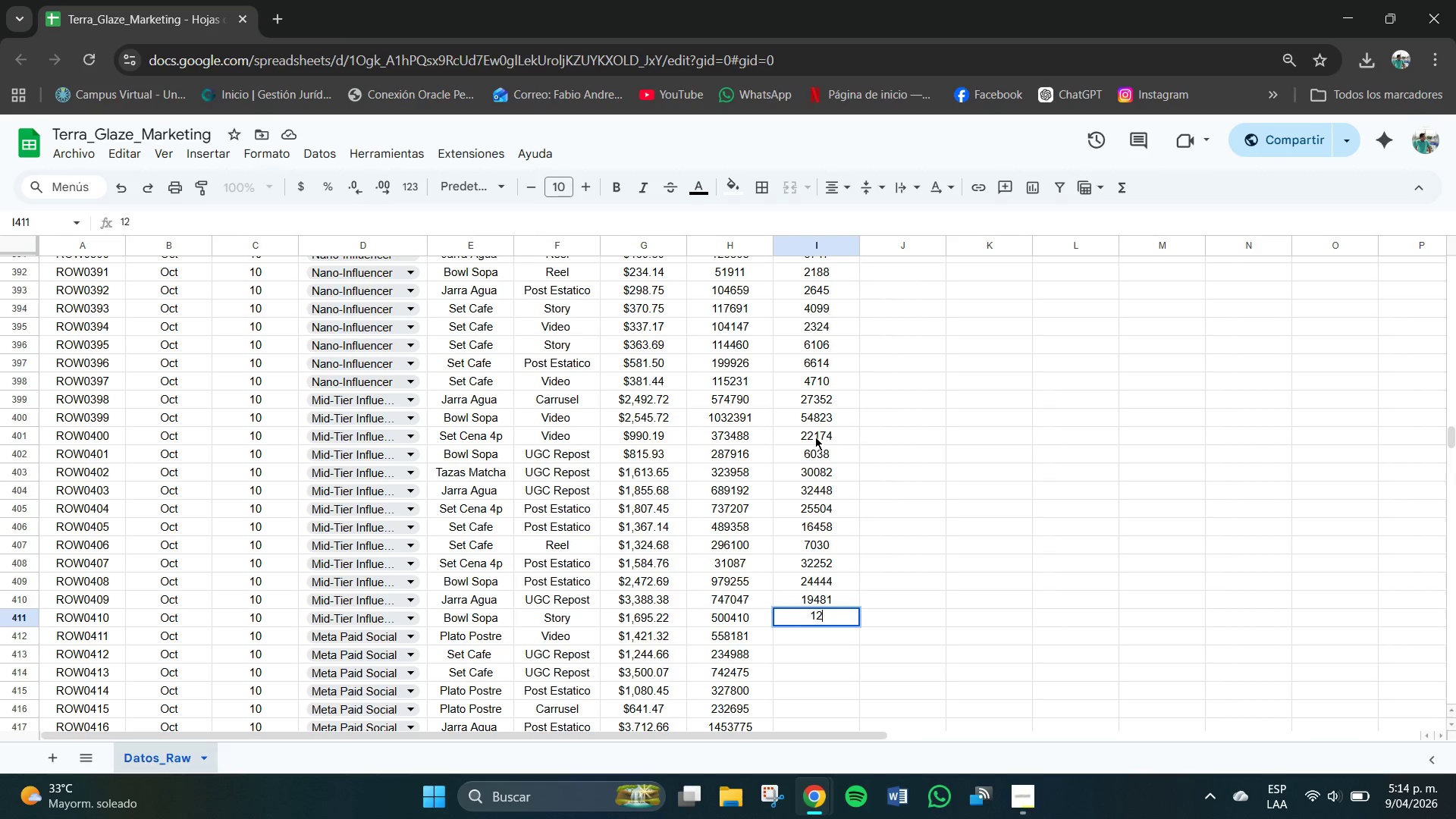 
key(Numpad0)
 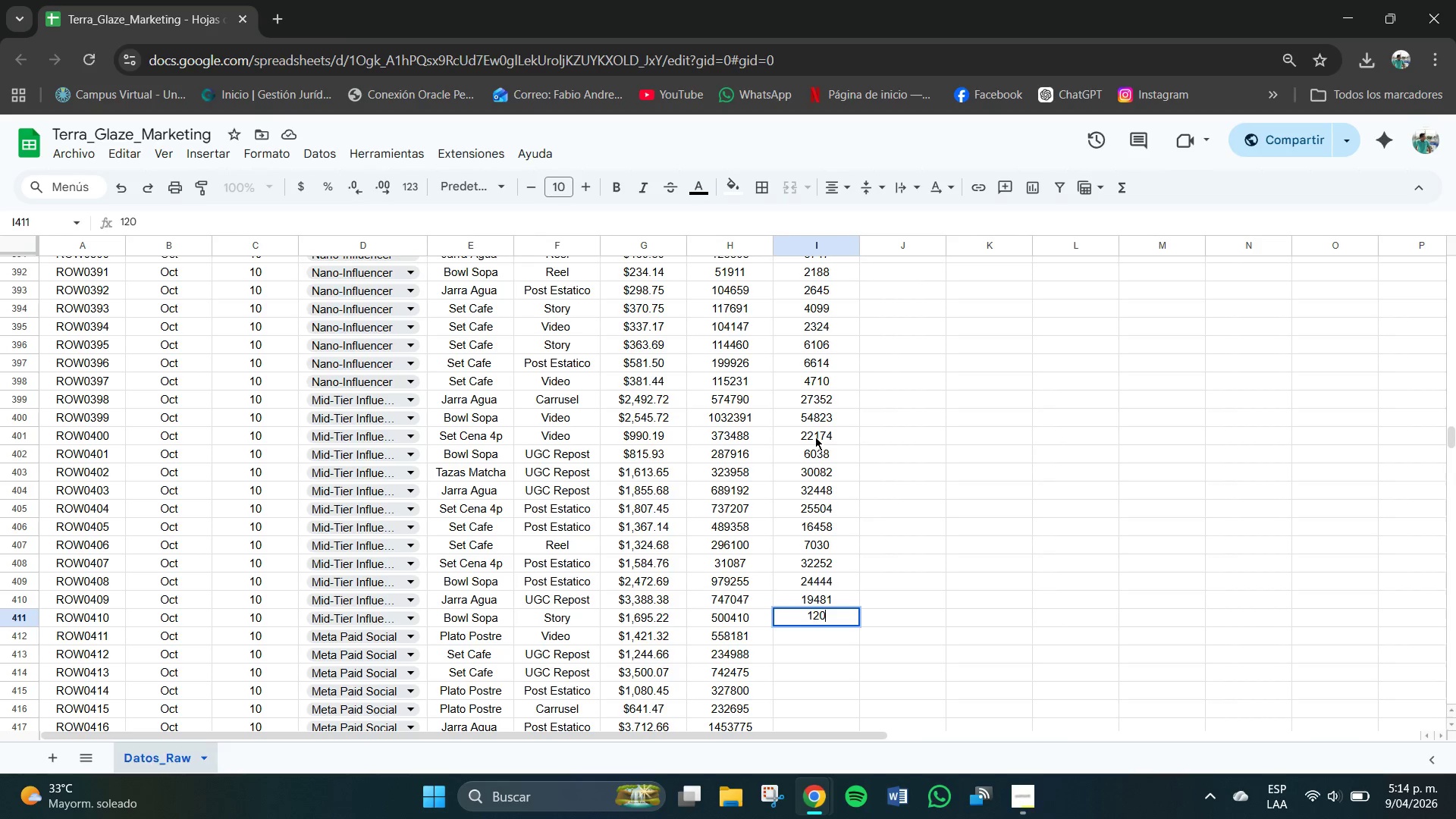 
key(Numpad5)
 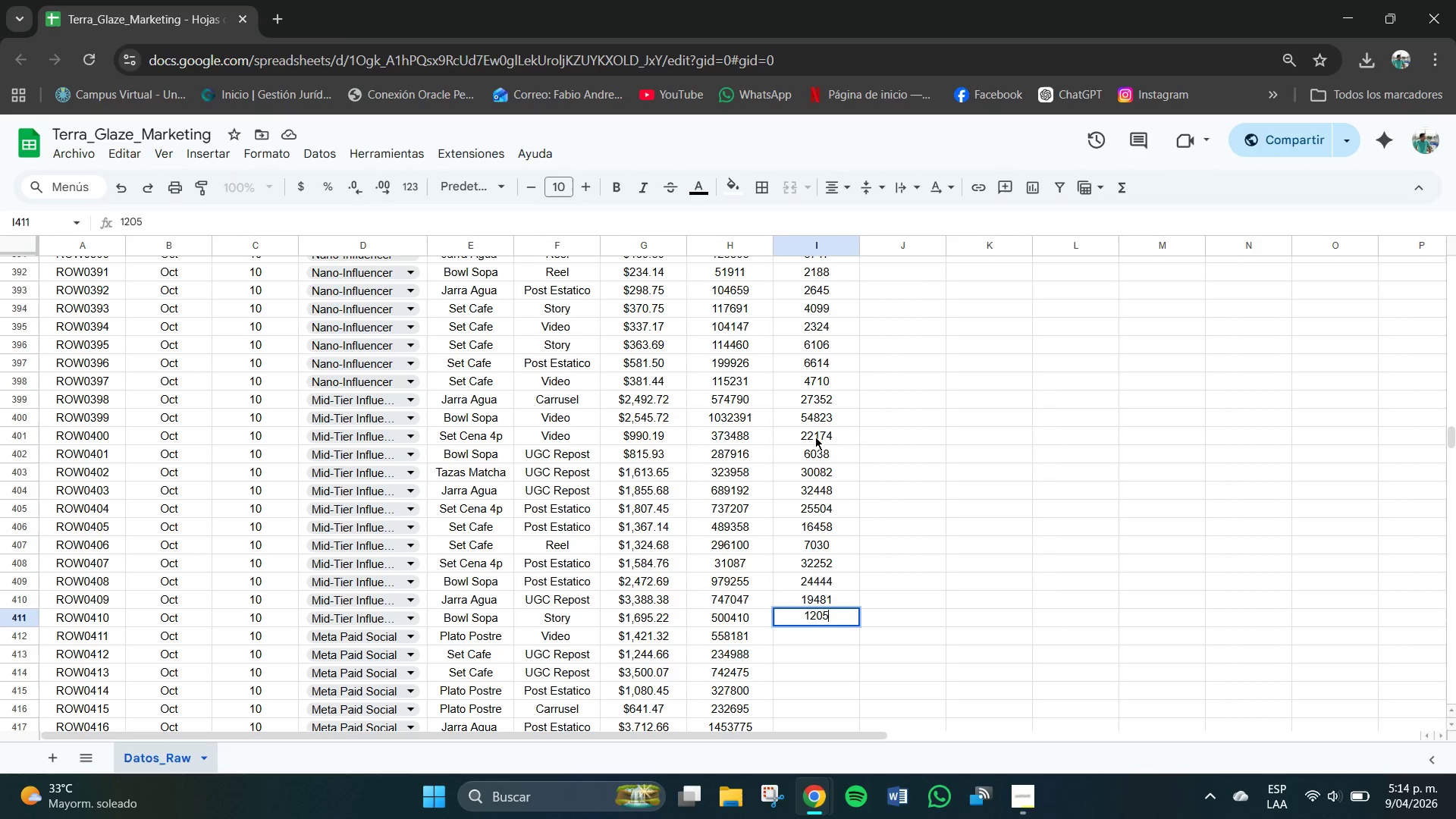 
key(Numpad3)
 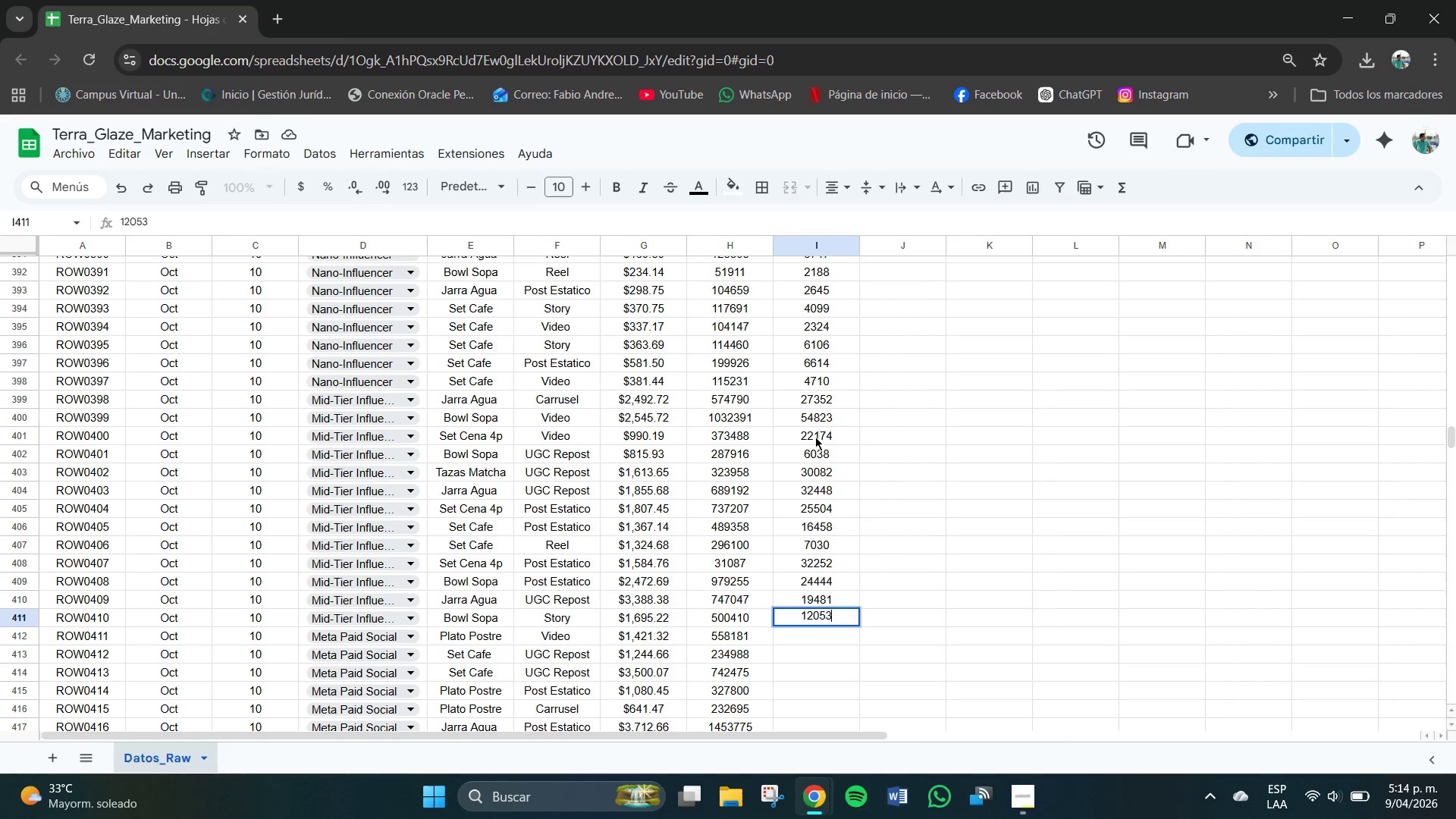 
key(NumpadEnter)
 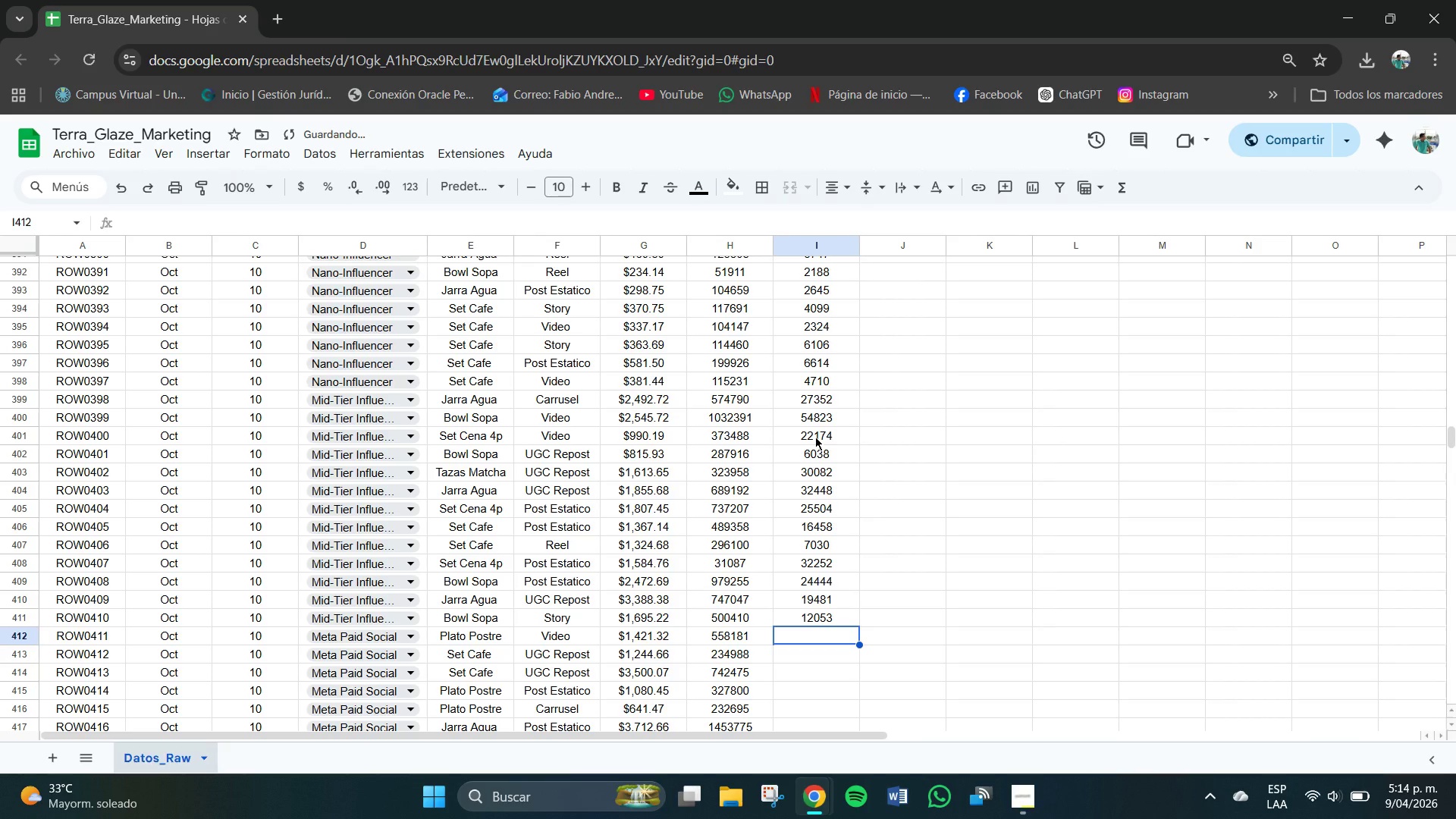 
key(Numpad7)
 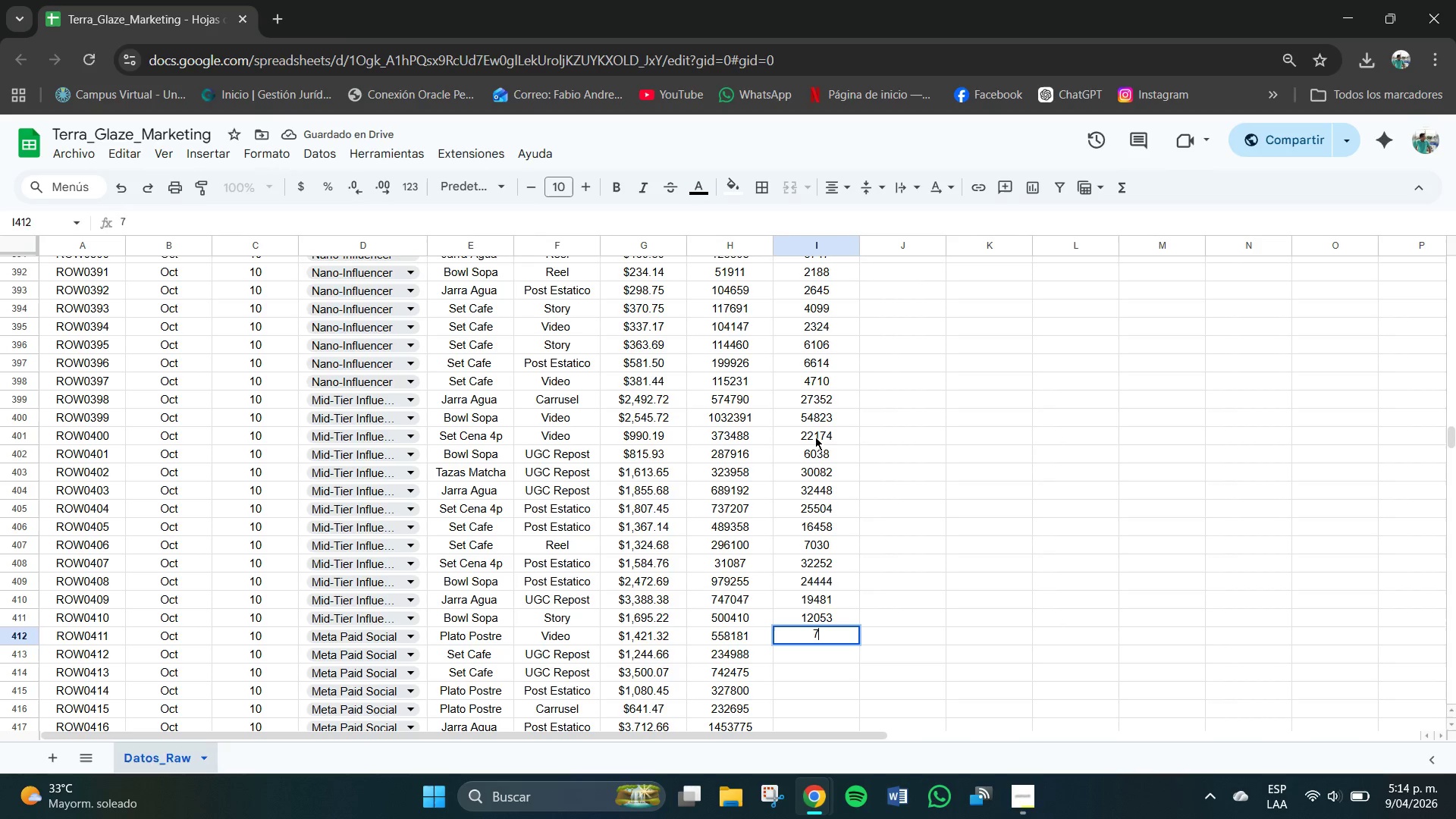 
key(Numpad1)
 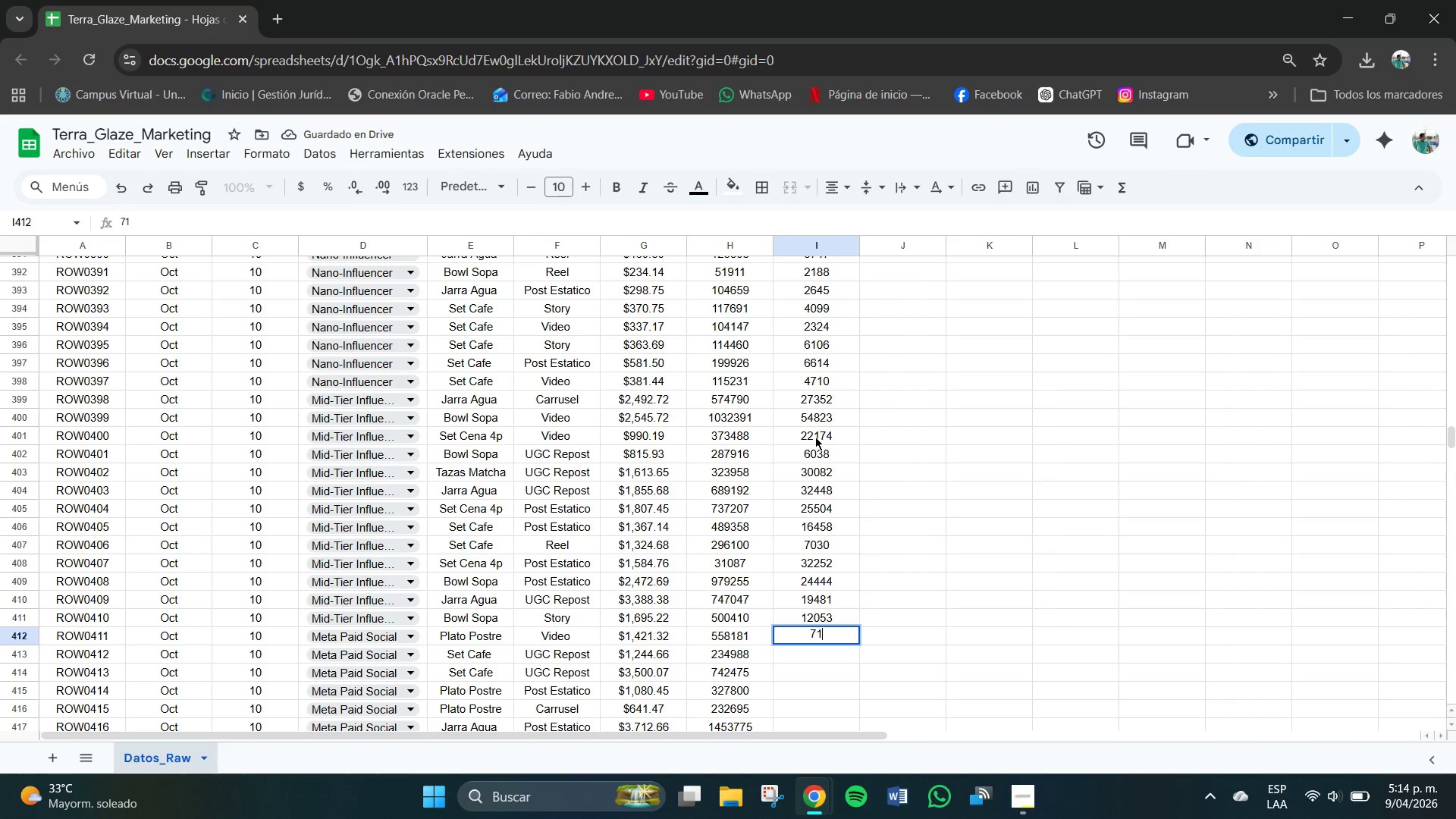 
key(Numpad0)
 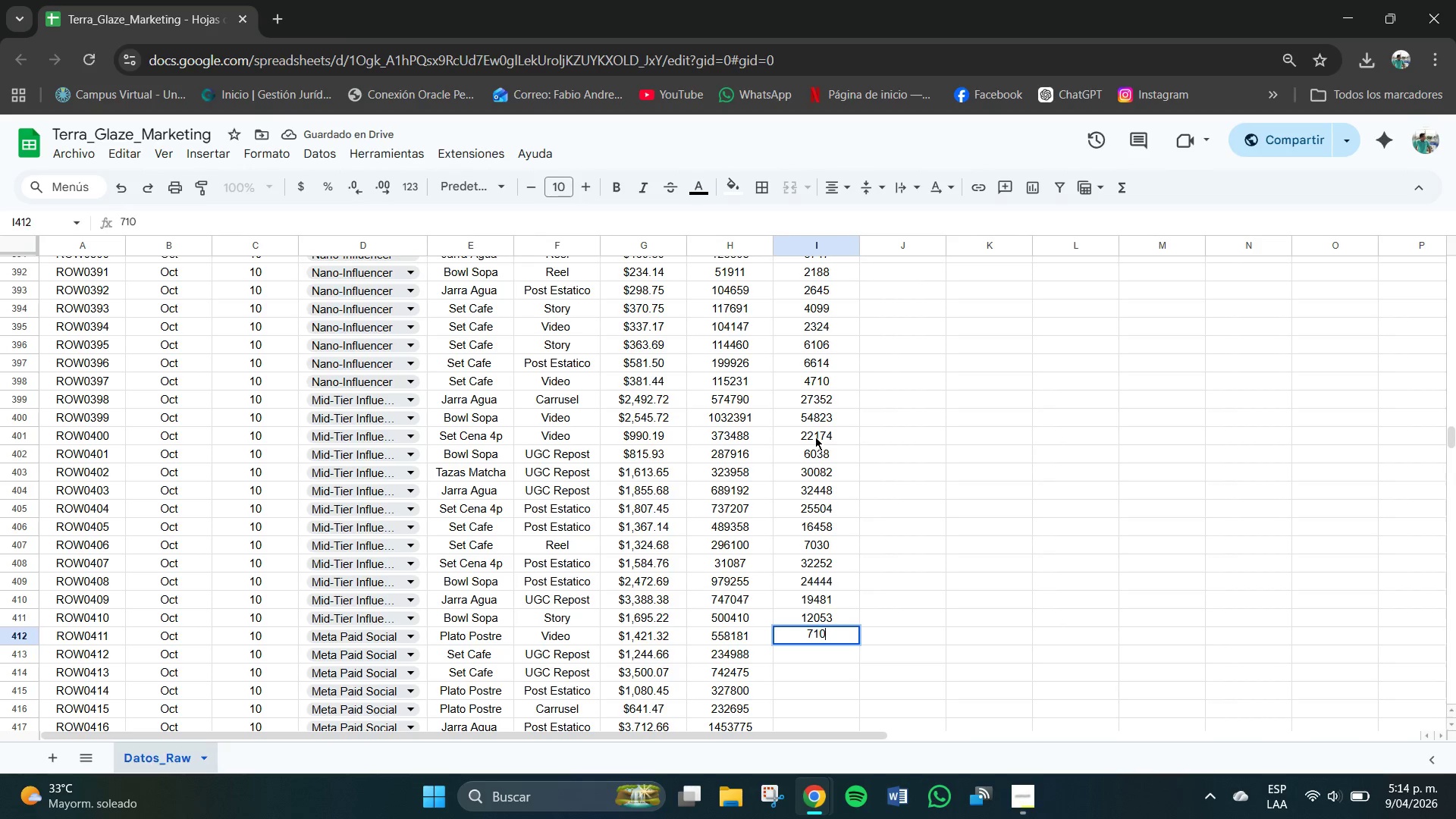 
key(Numpad8)
 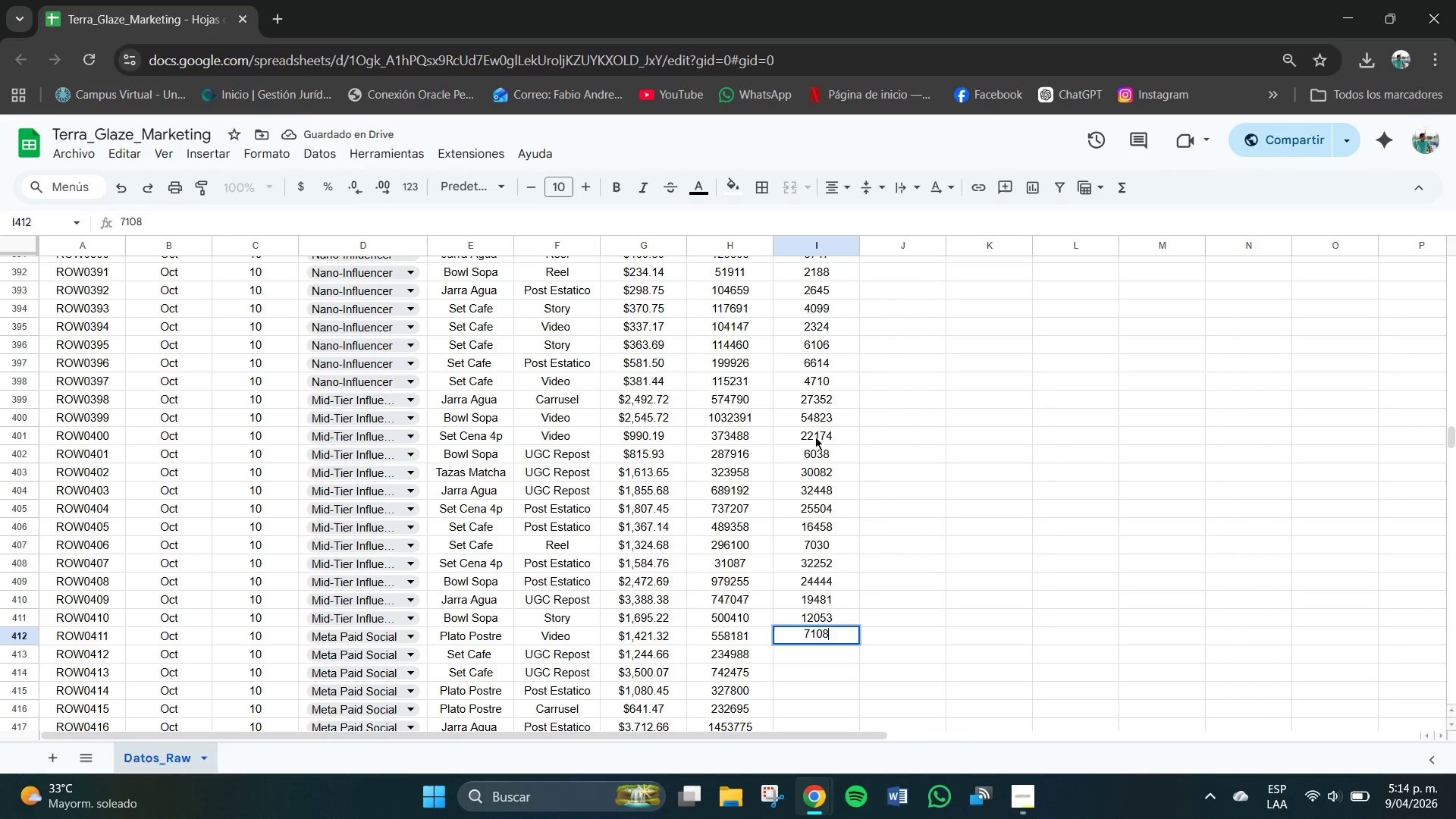 
key(NumpadEnter)
 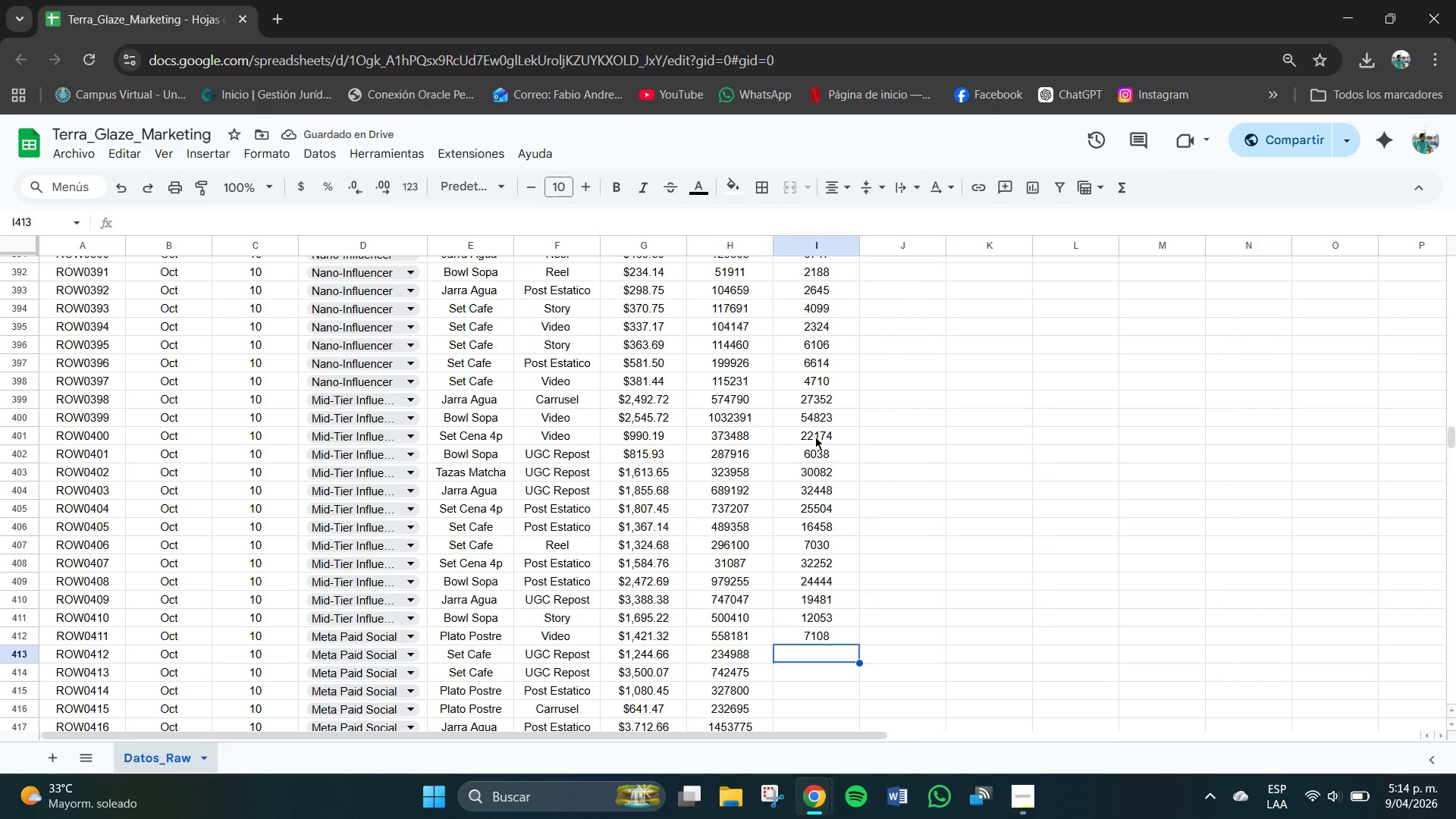 
key(Numpad3)
 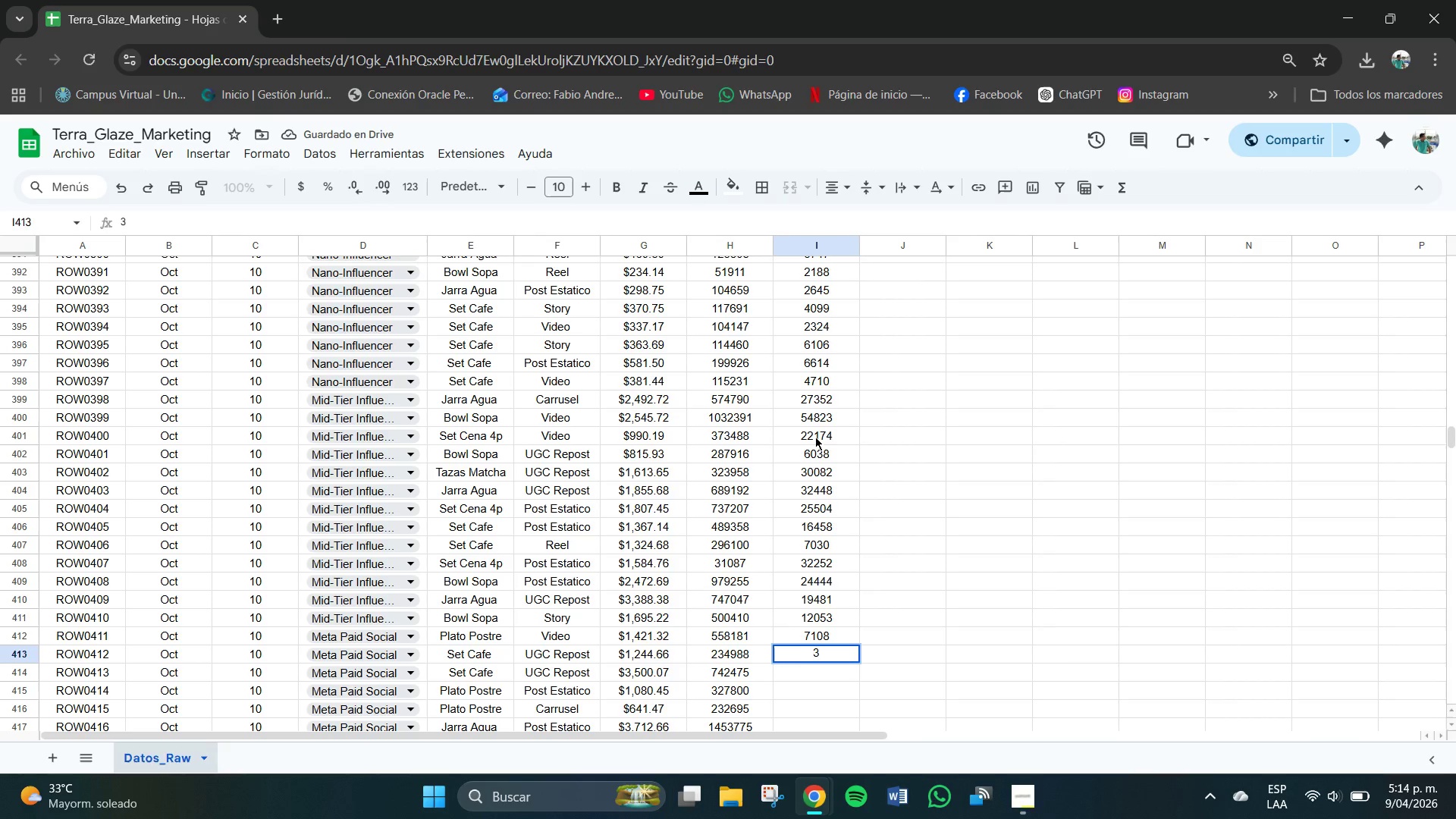 
key(Numpad0)
 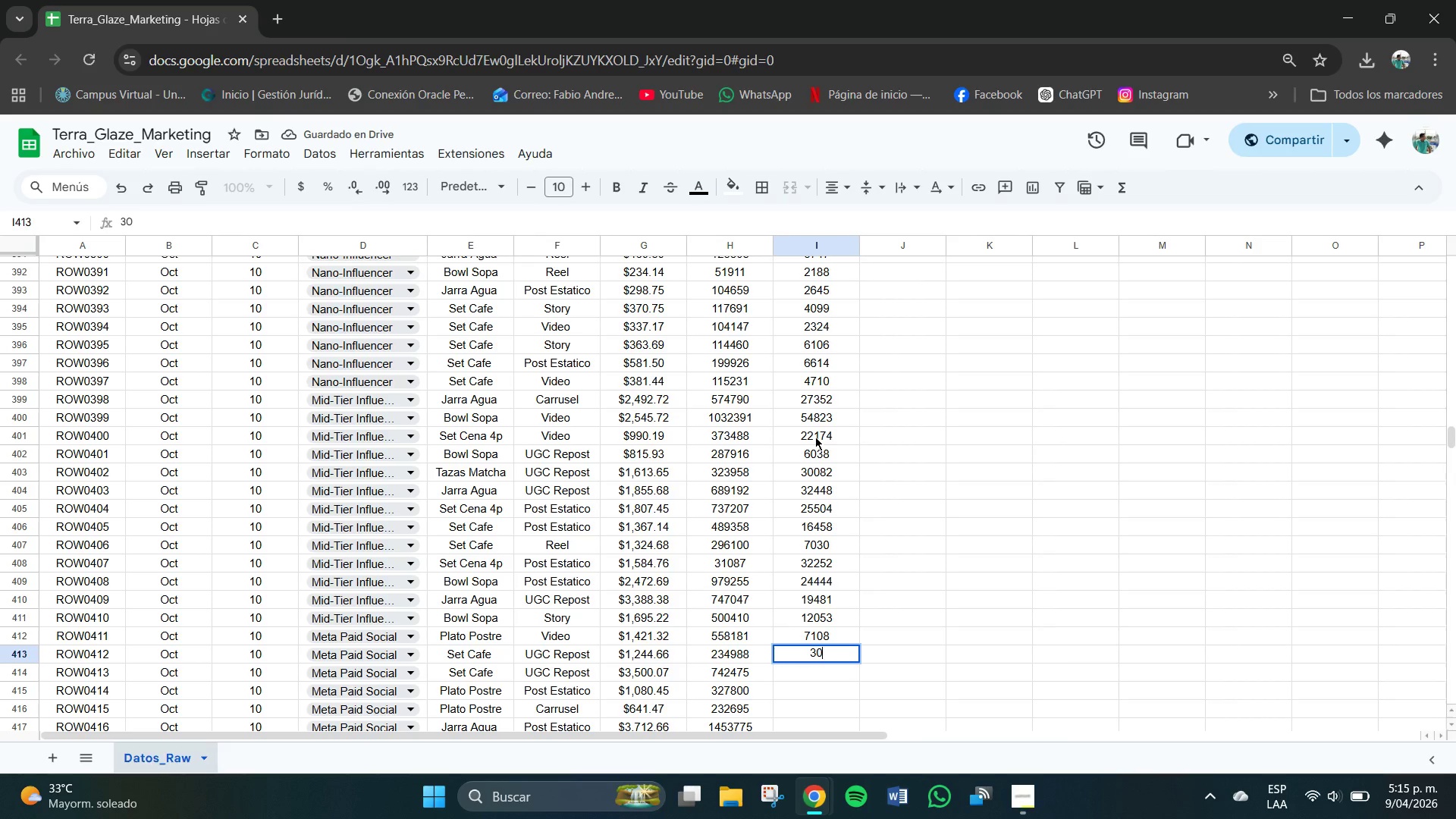 
key(Numpad8)
 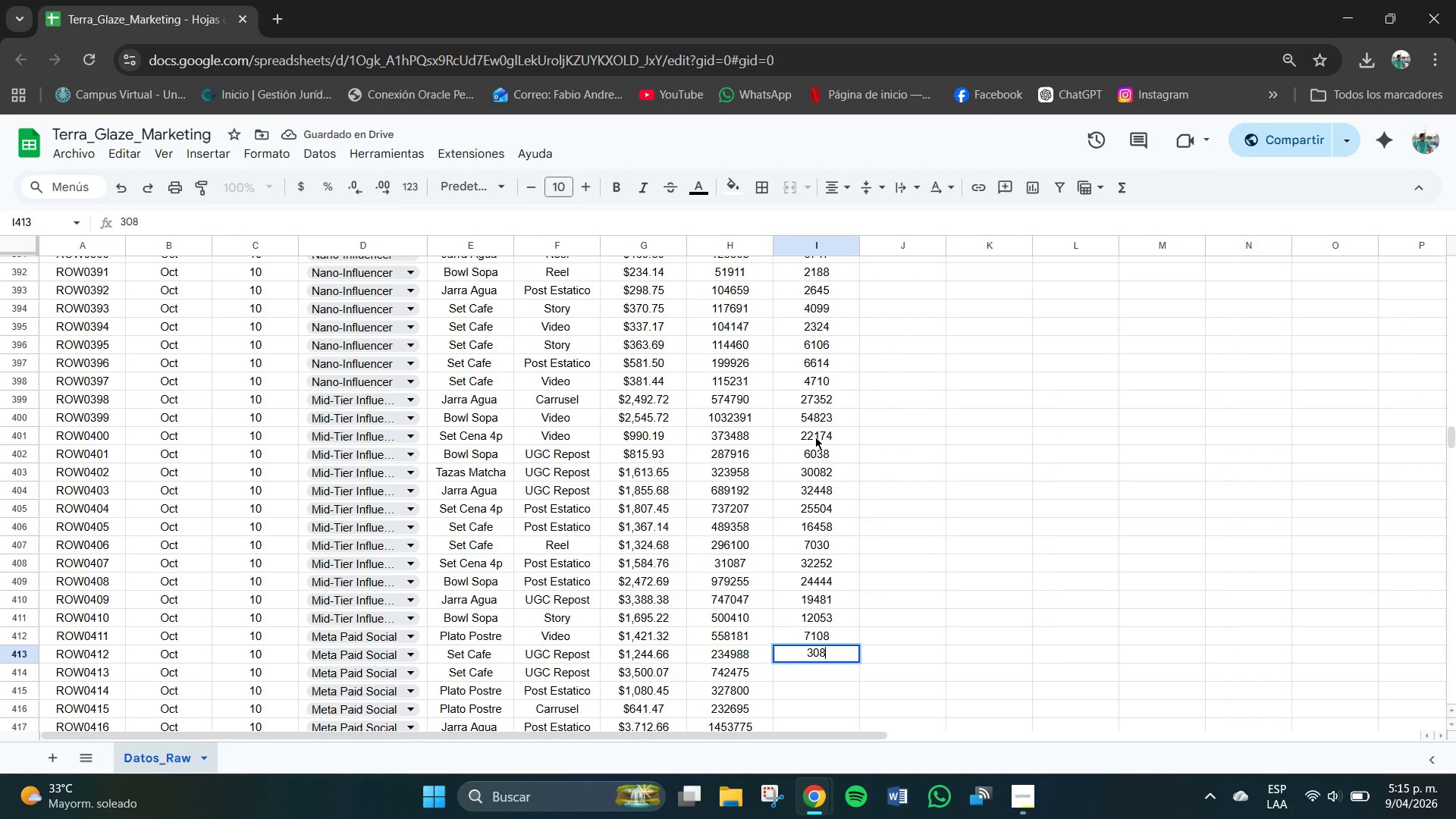 
key(Numpad5)
 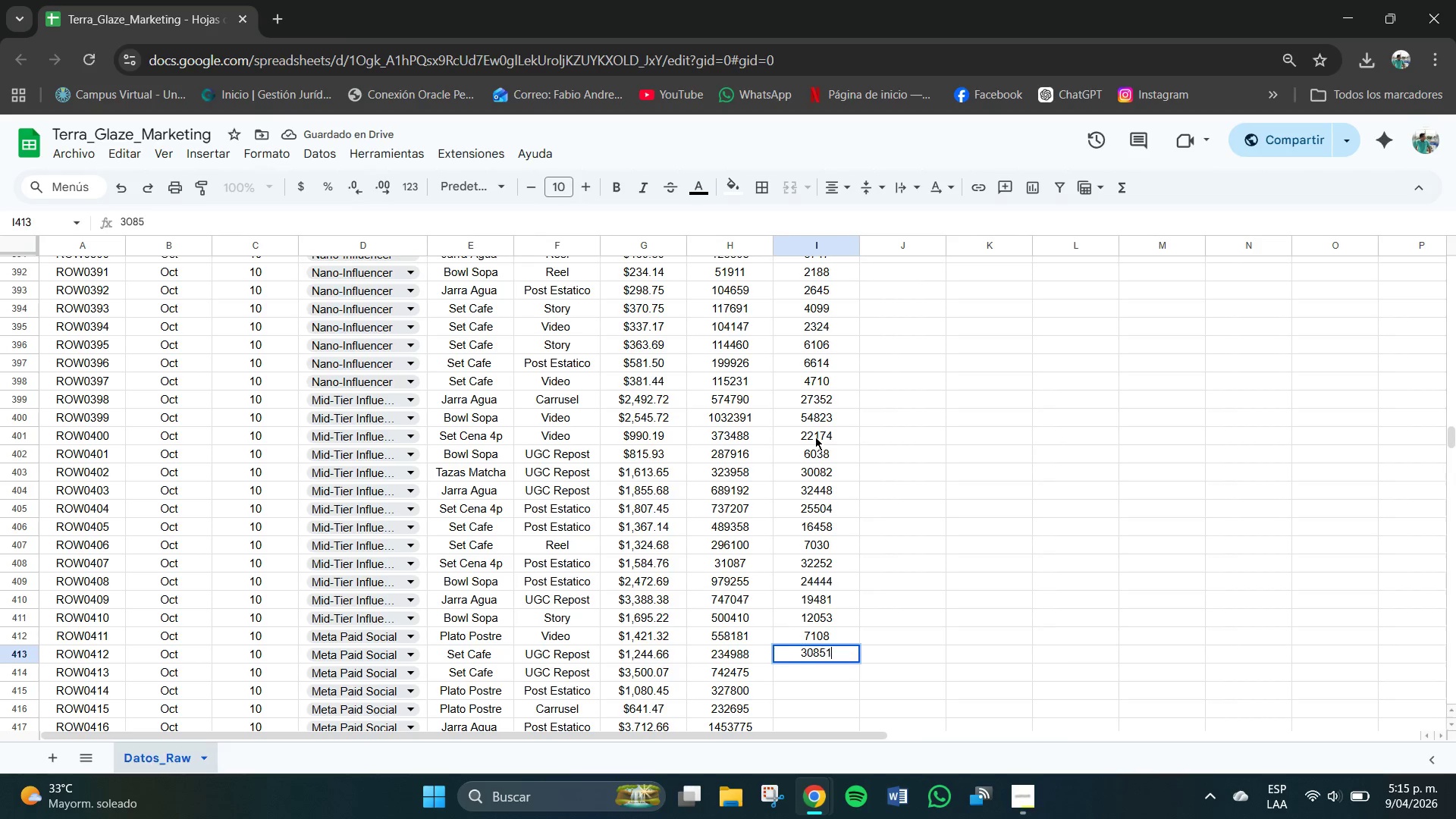 
key(Numpad1)
 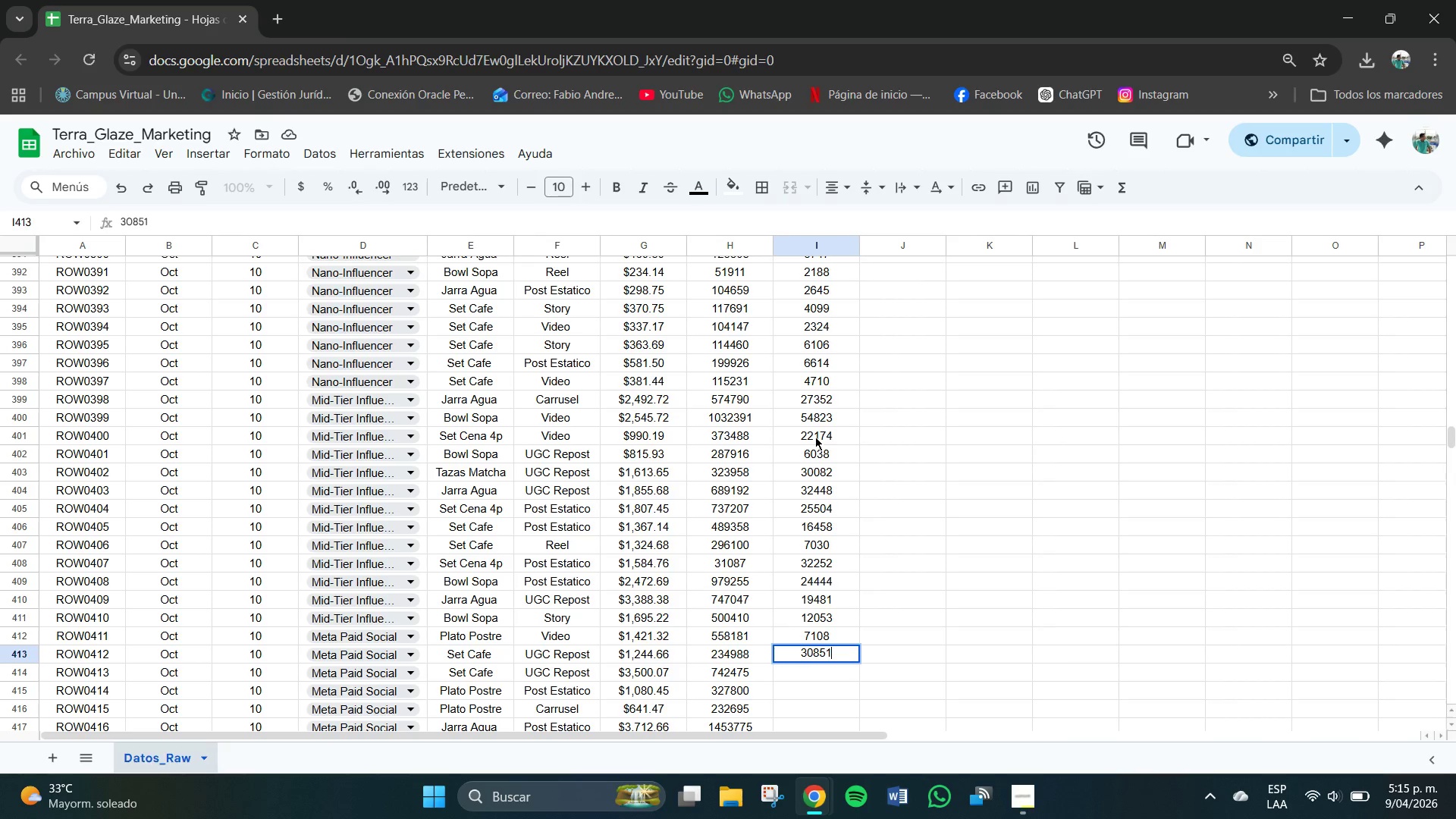 
key(NumpadEnter)
 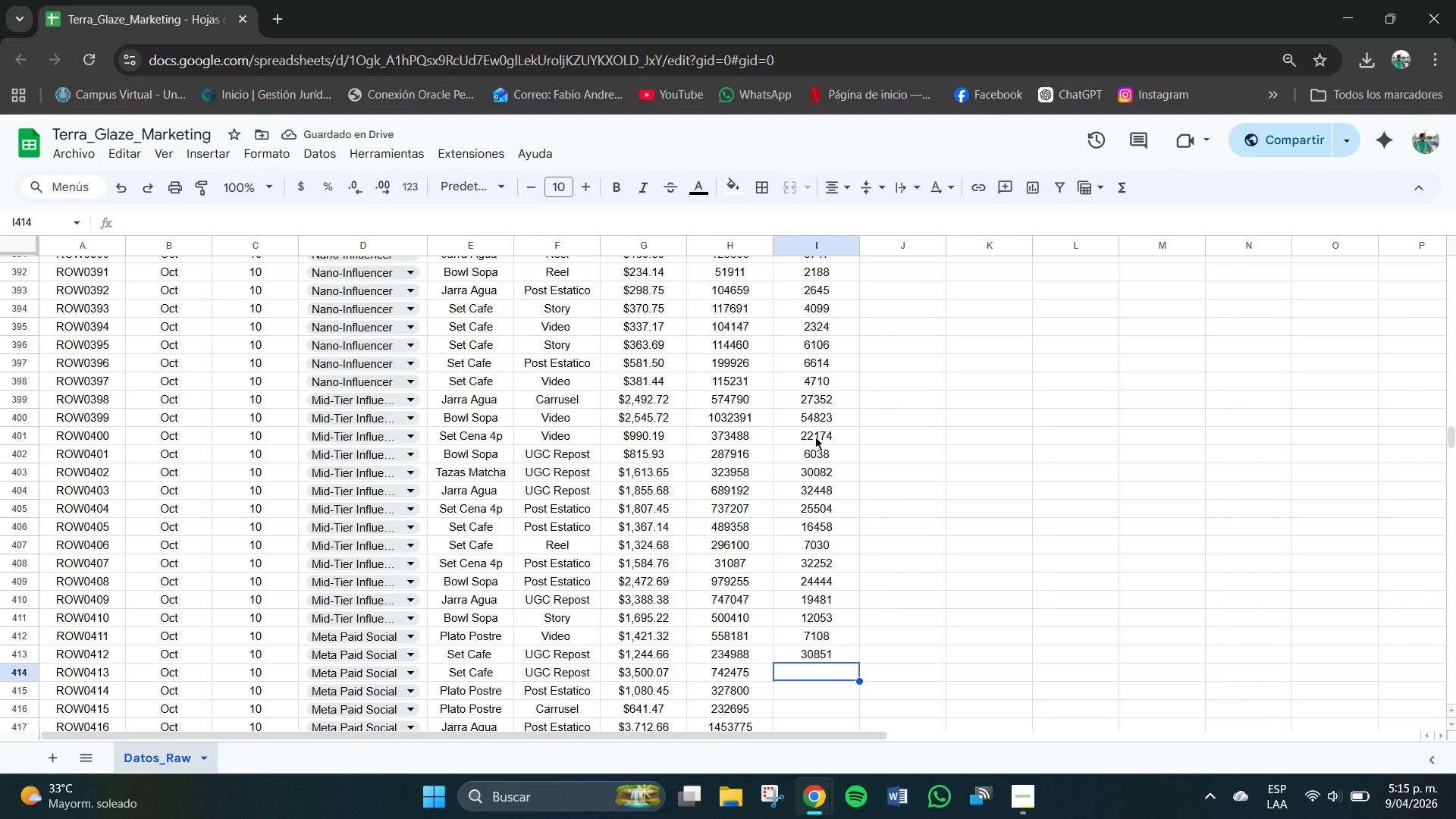 
key(Numpad1)
 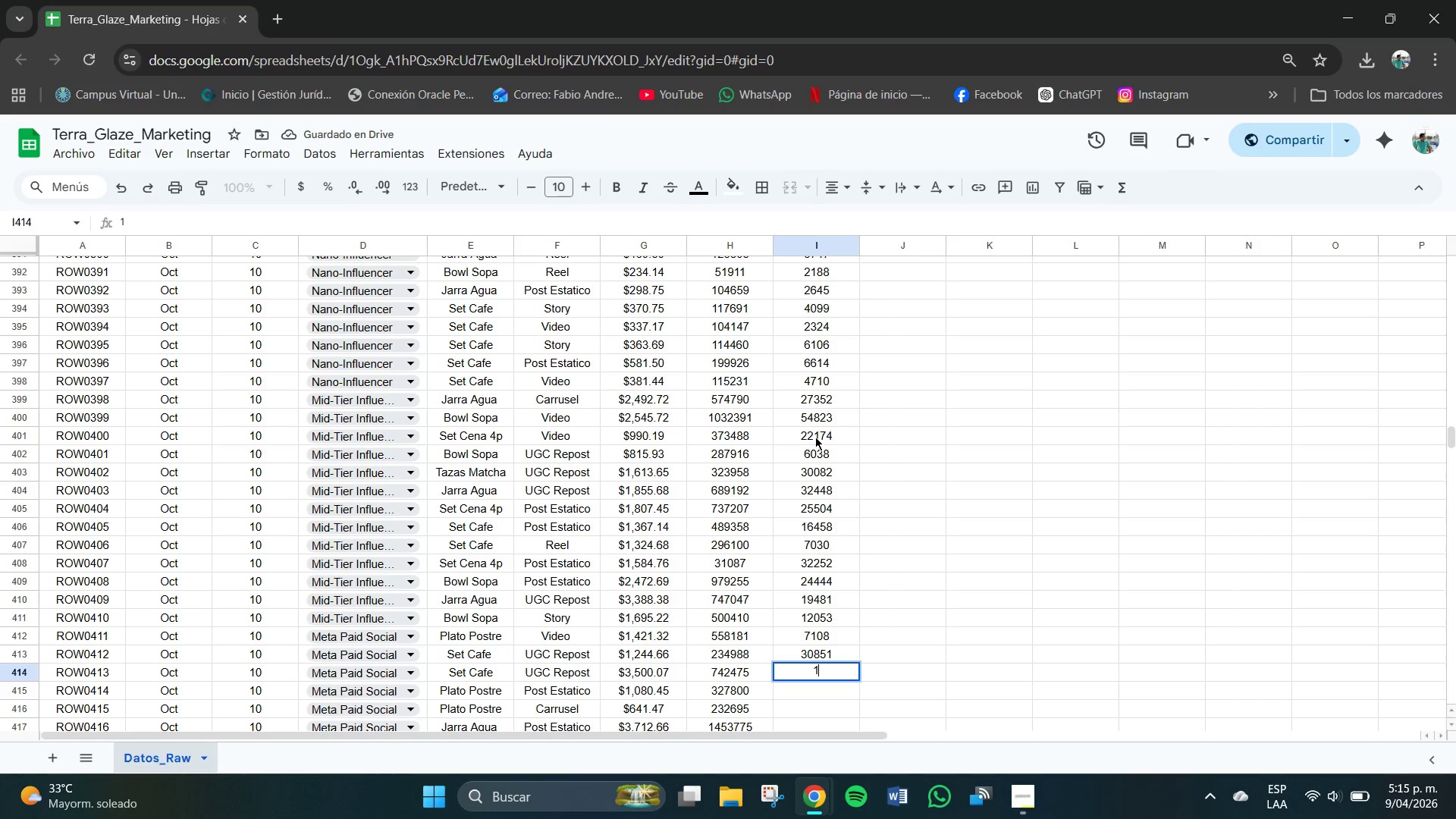 
key(Numpad2)
 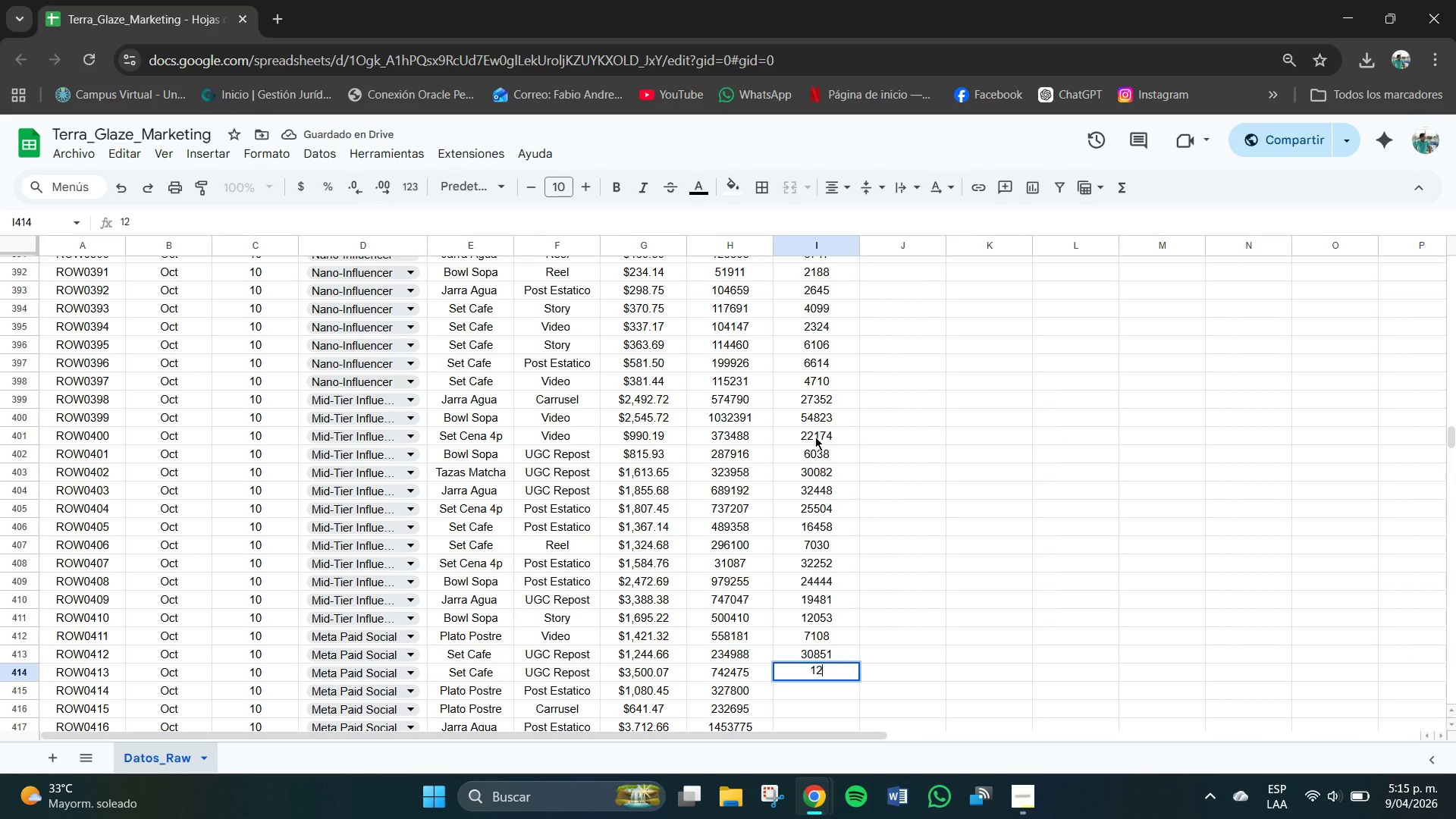 
key(Numpad7)
 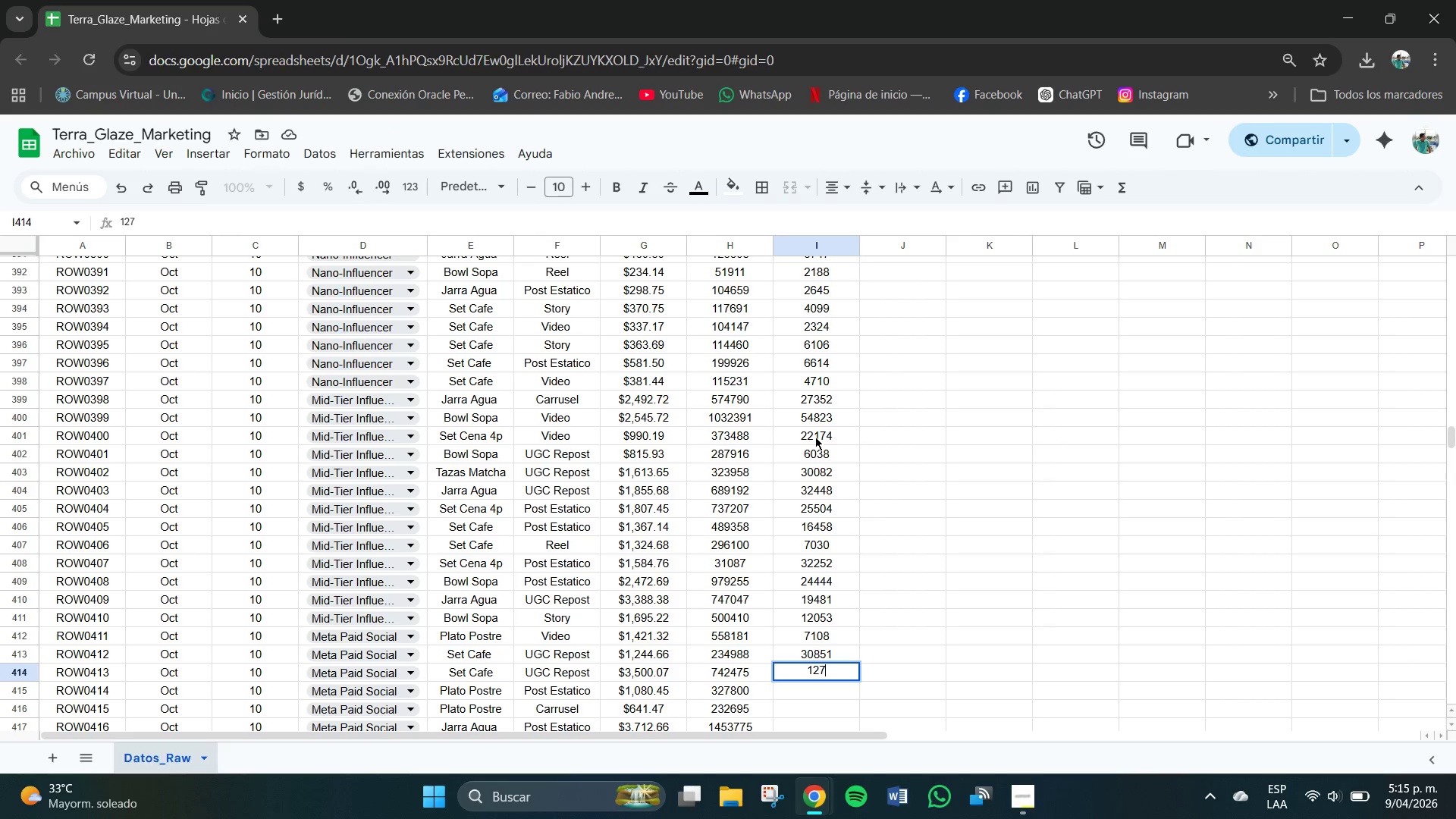 
key(Numpad7)
 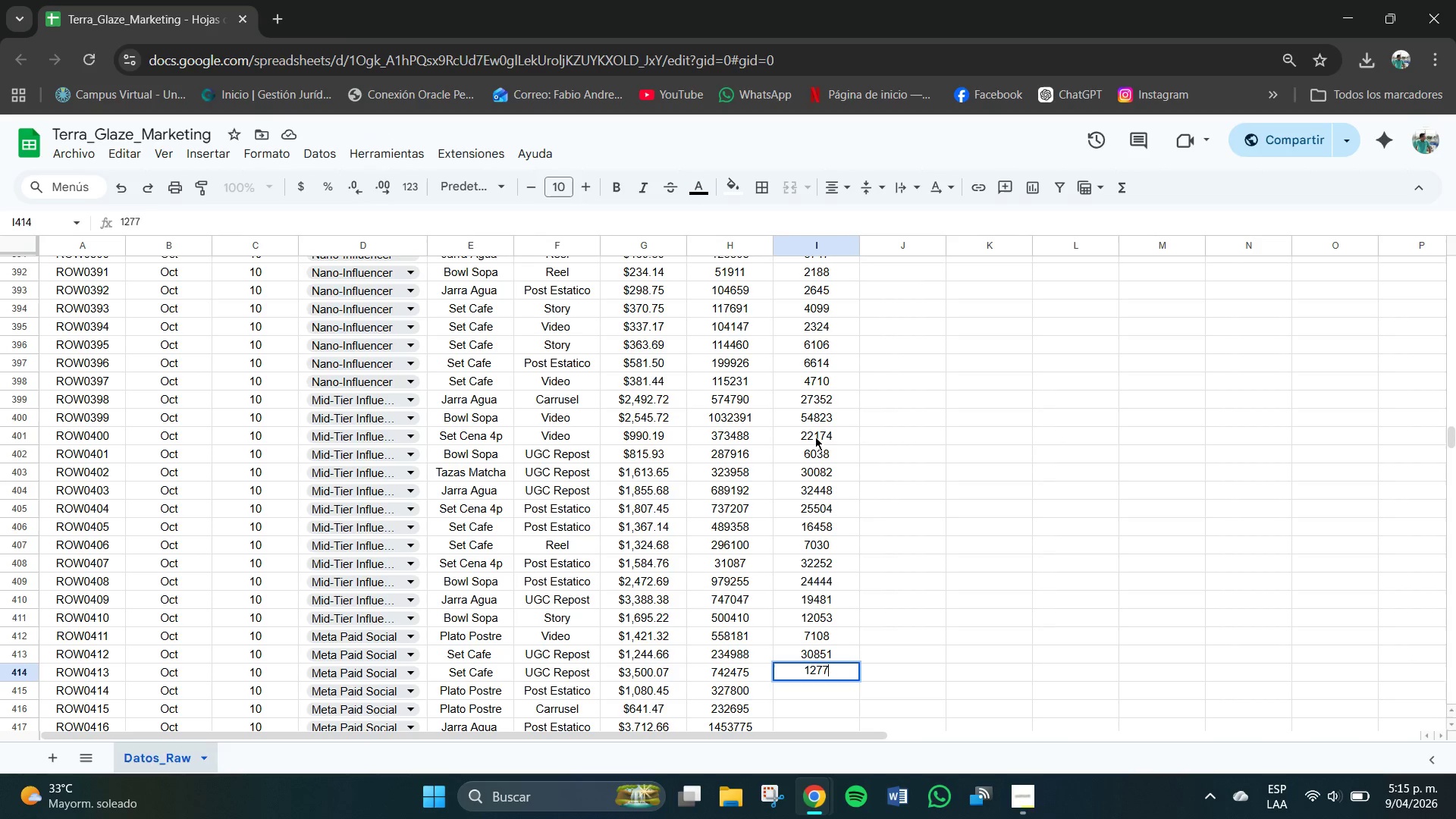 
key(Numpad5)
 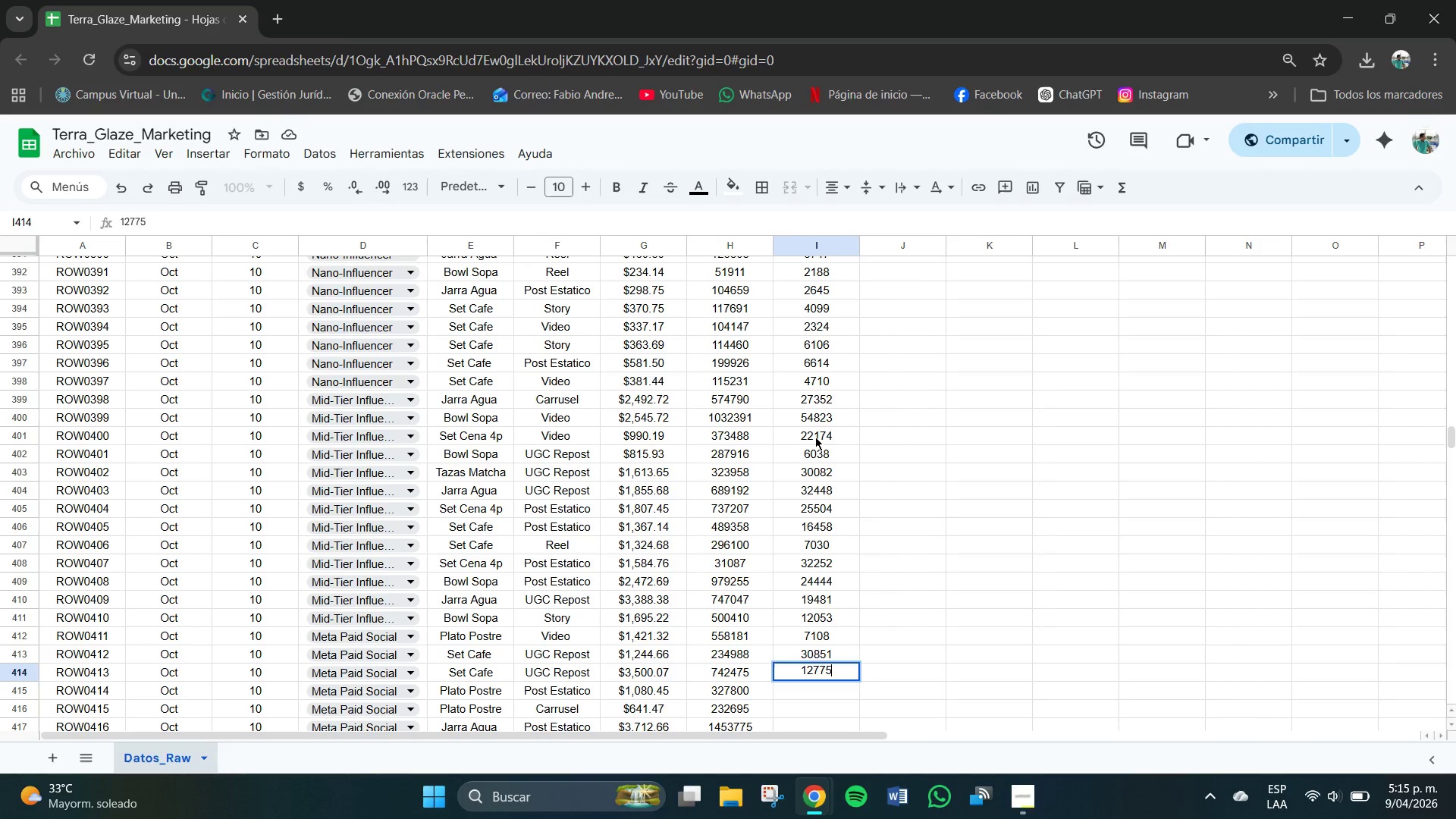 
key(NumpadEnter)
 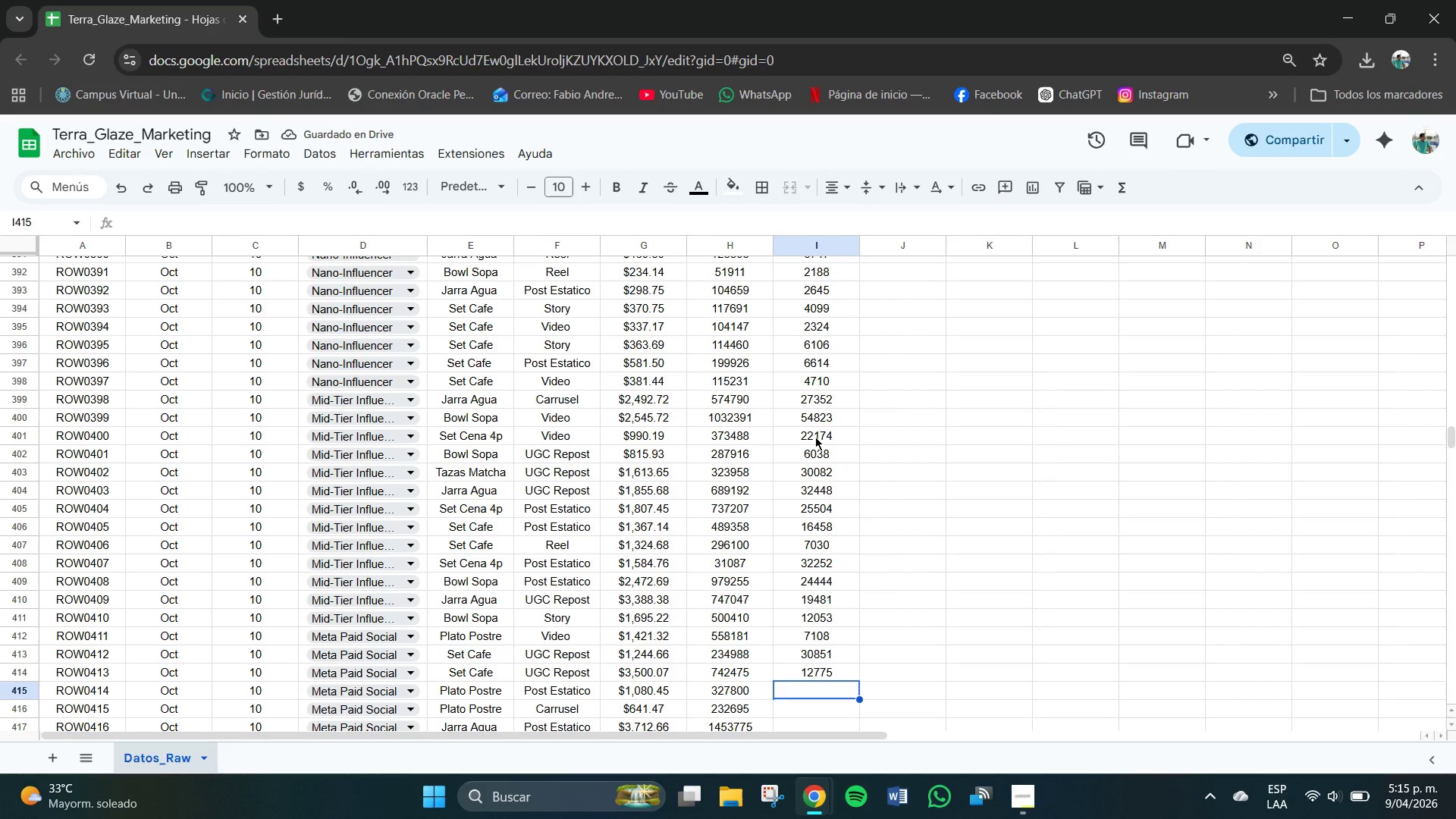 
wait(6.23)
 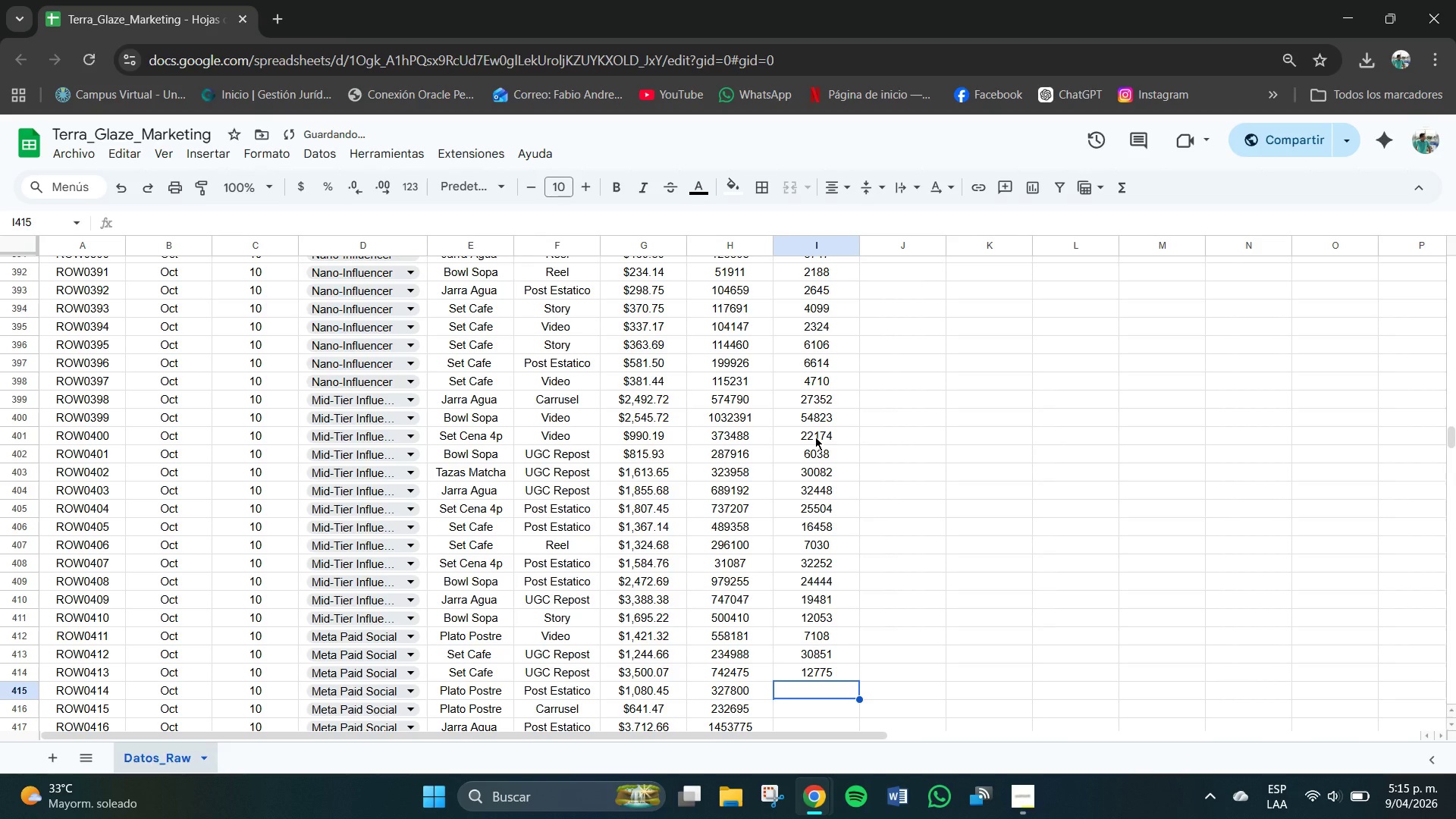 
key(Numpad6)
 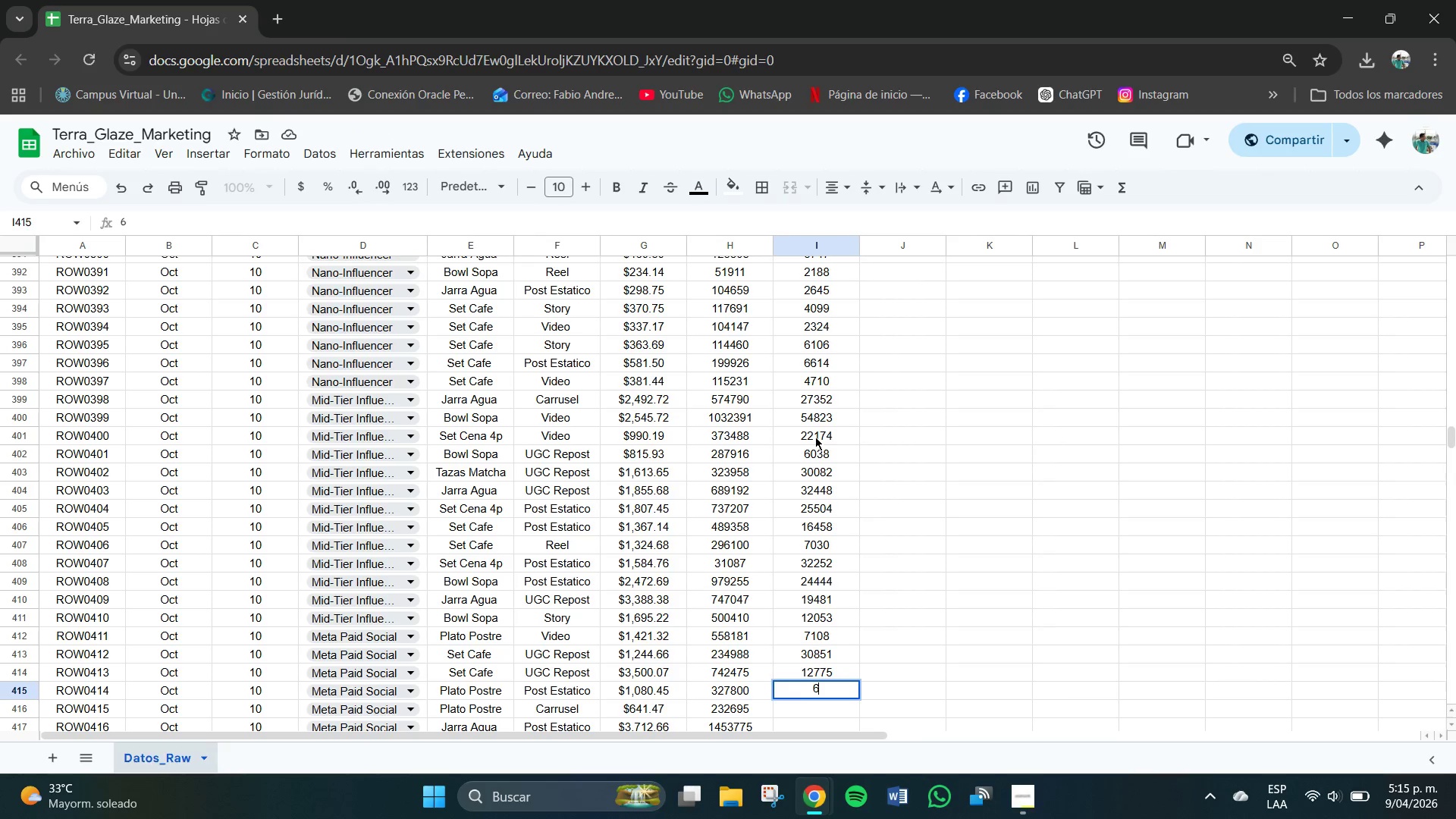 
key(Numpad7)
 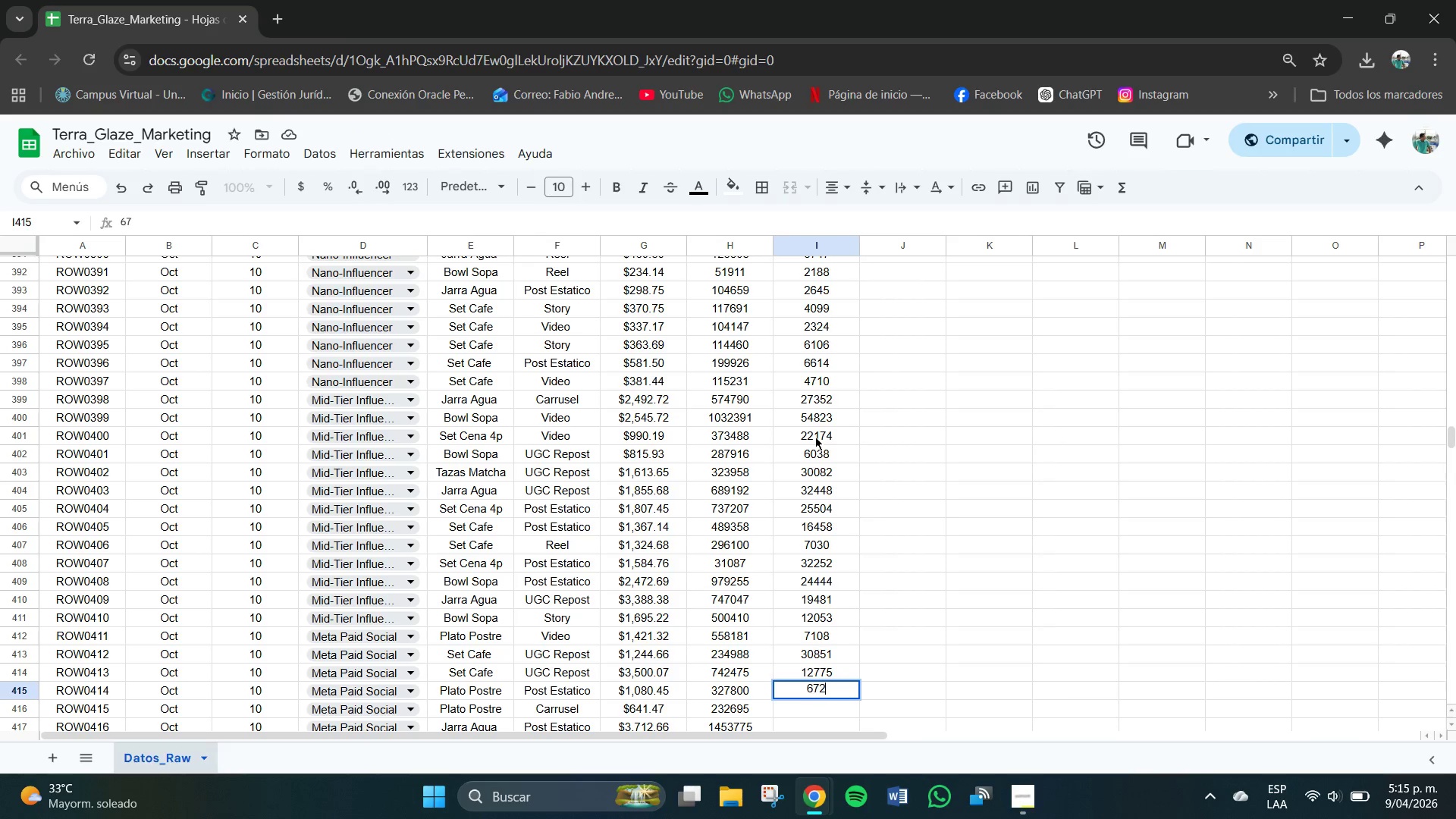 
key(Numpad2)
 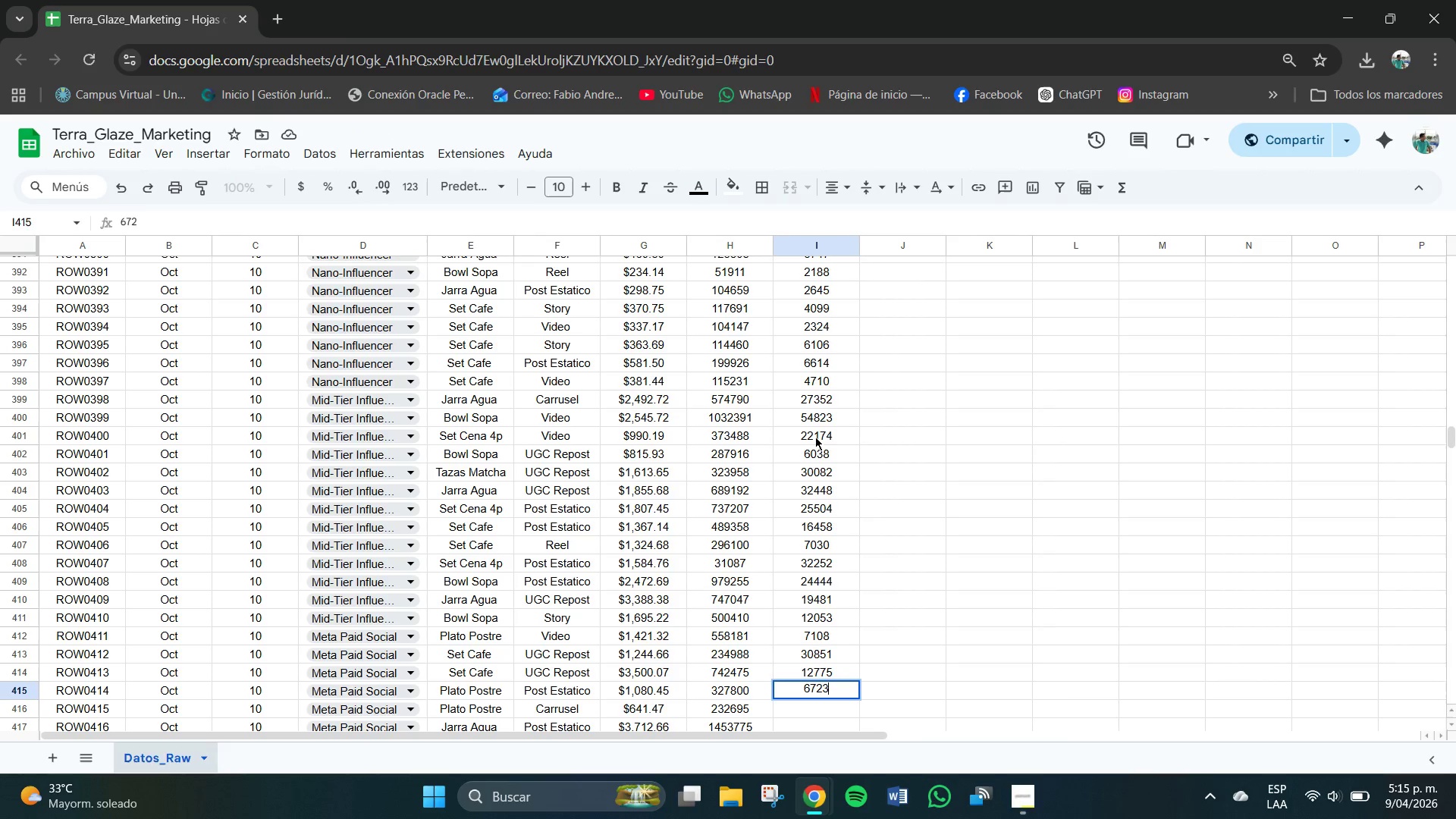 
key(Numpad3)
 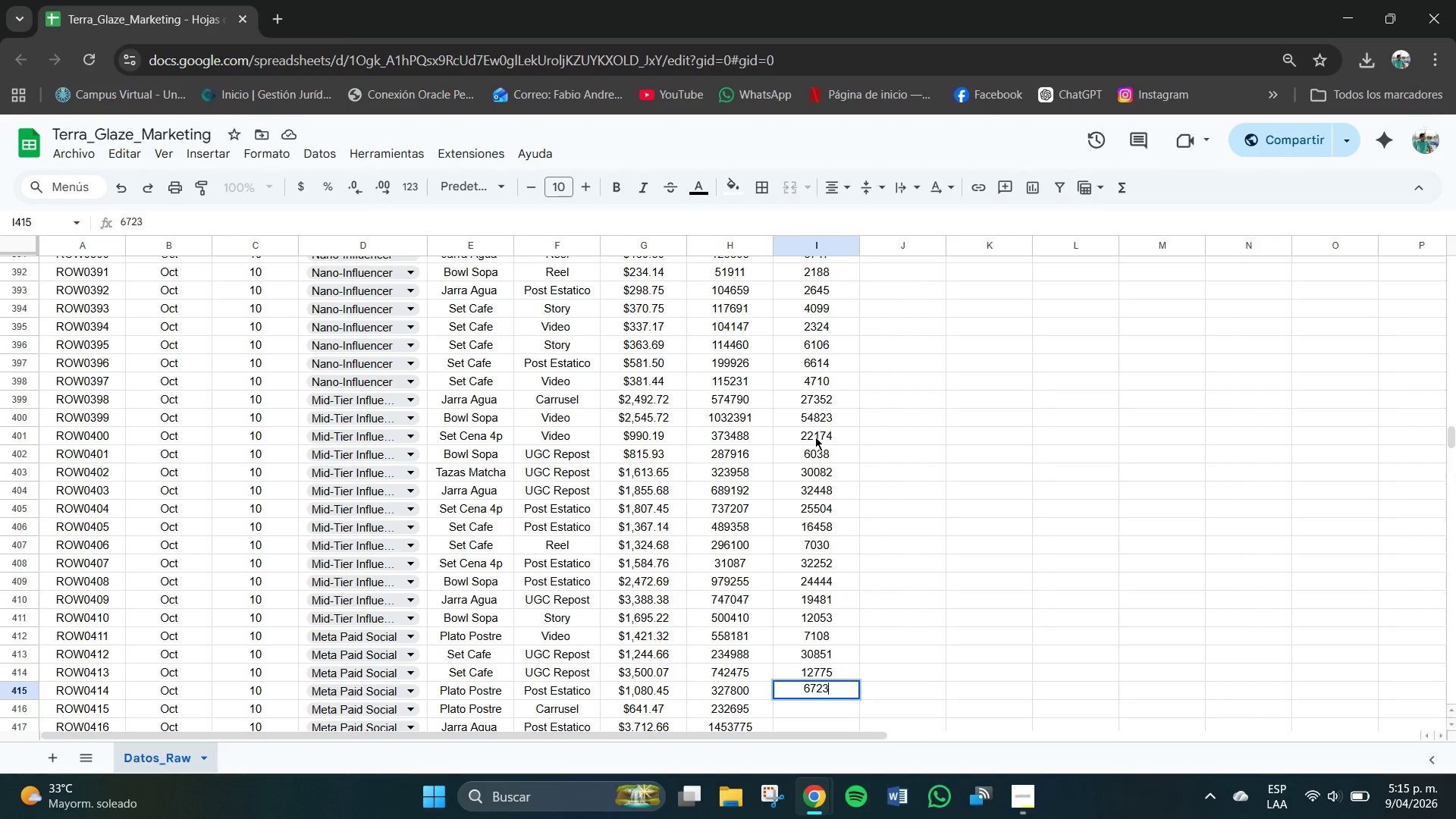 
key(NumpadEnter)
 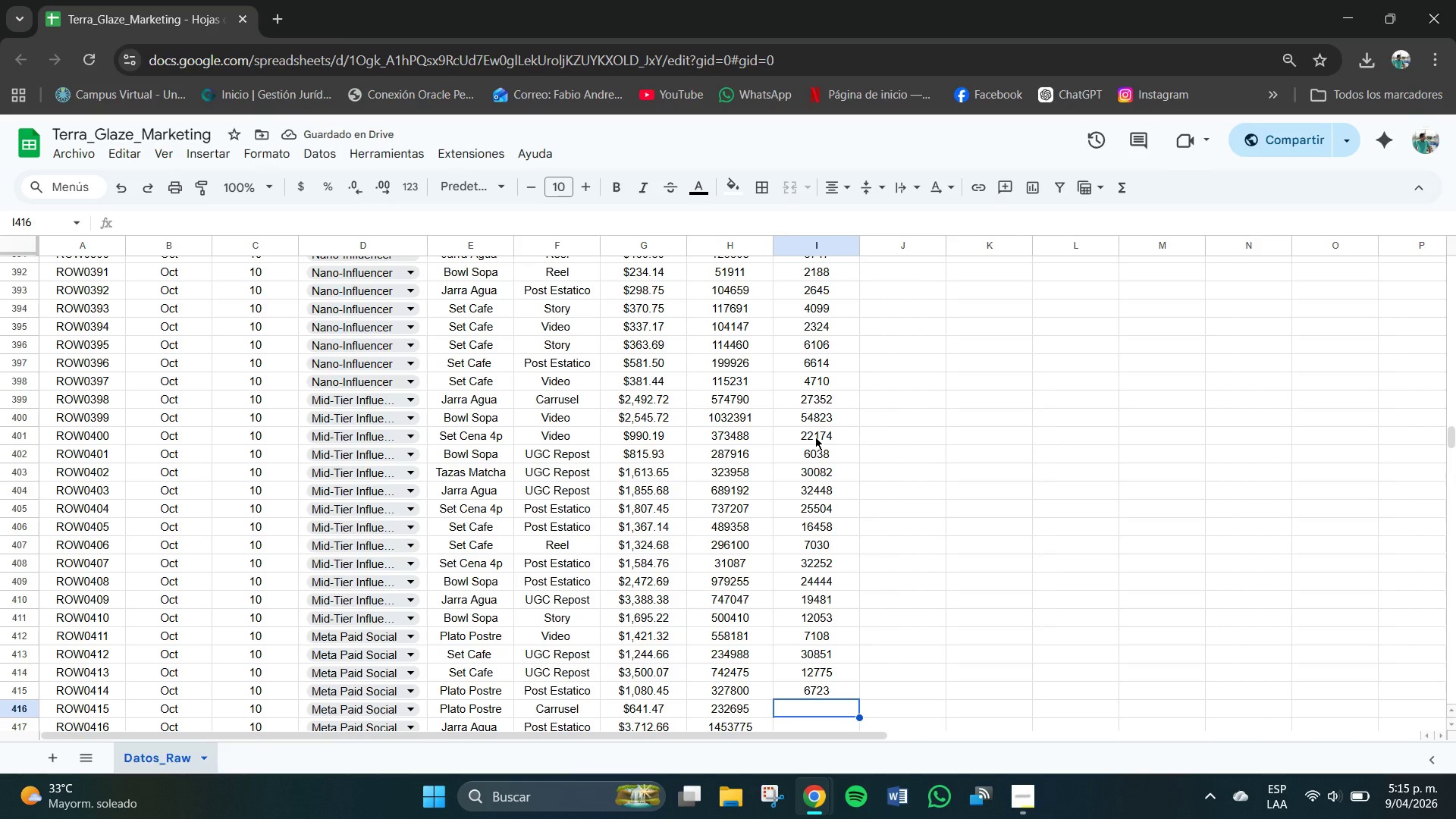 
key(Numpad3)
 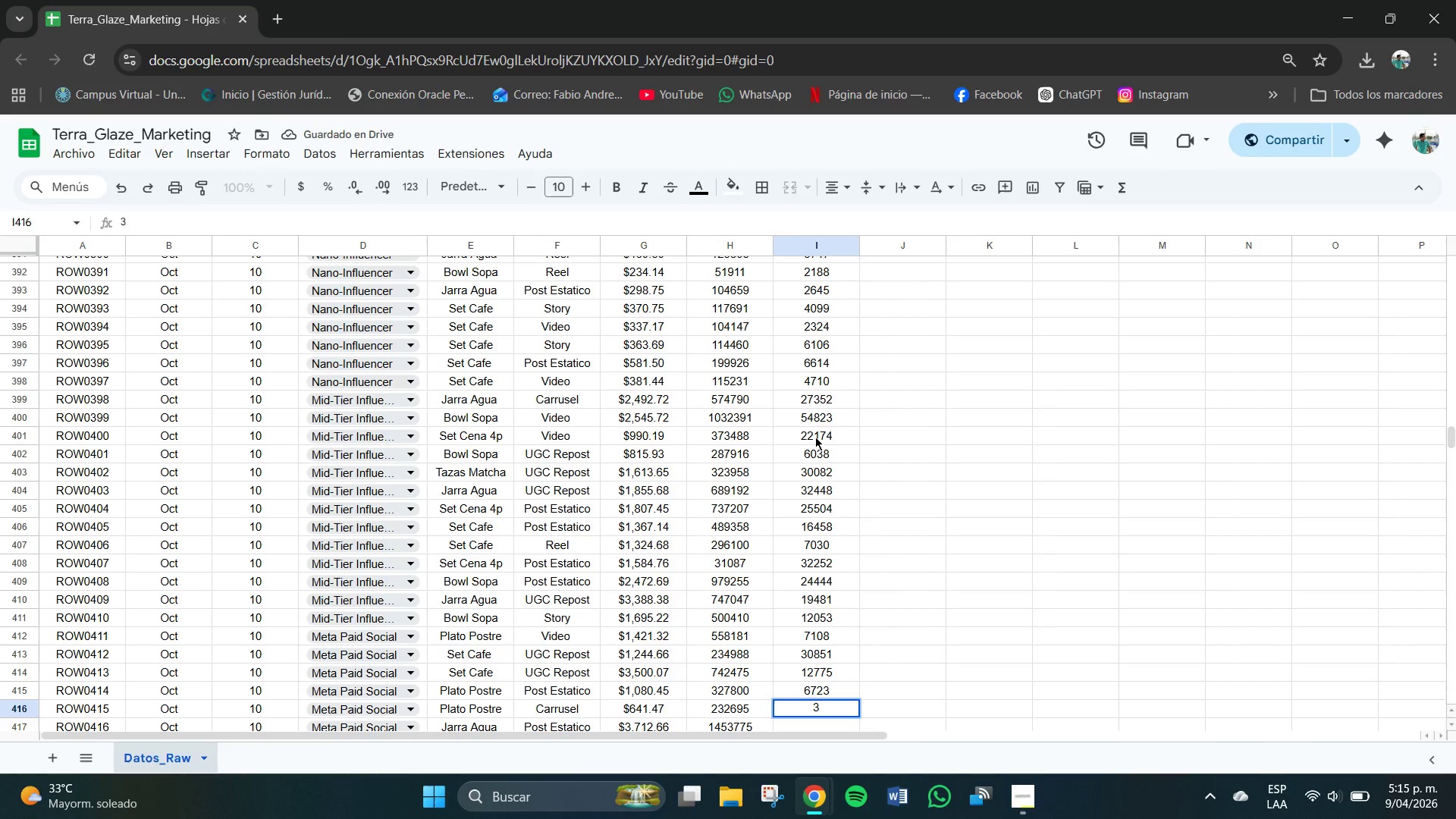 
key(Backspace)
 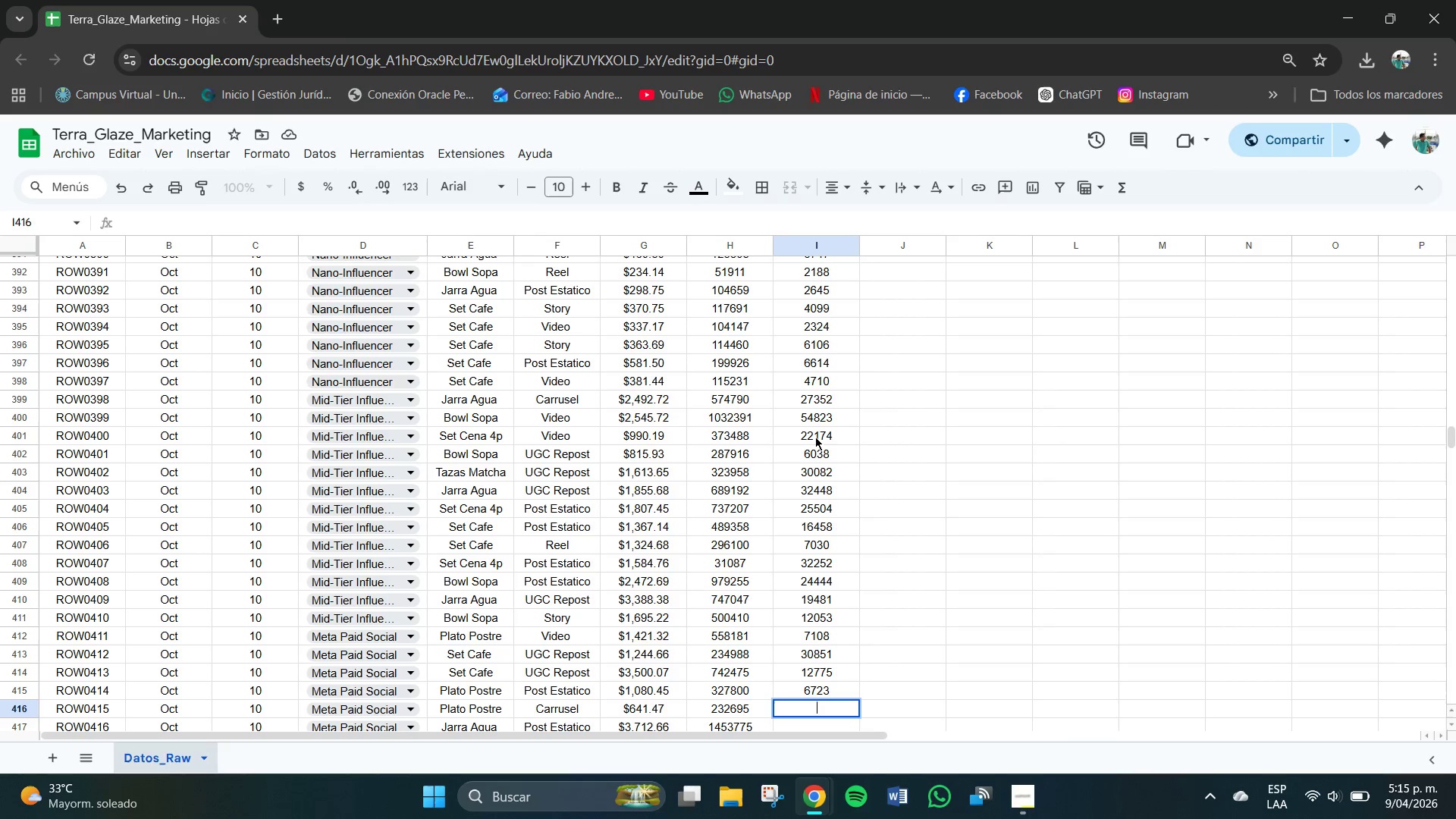 
scroll: coordinate [815, 435], scroll_direction: down, amount: 1.0
 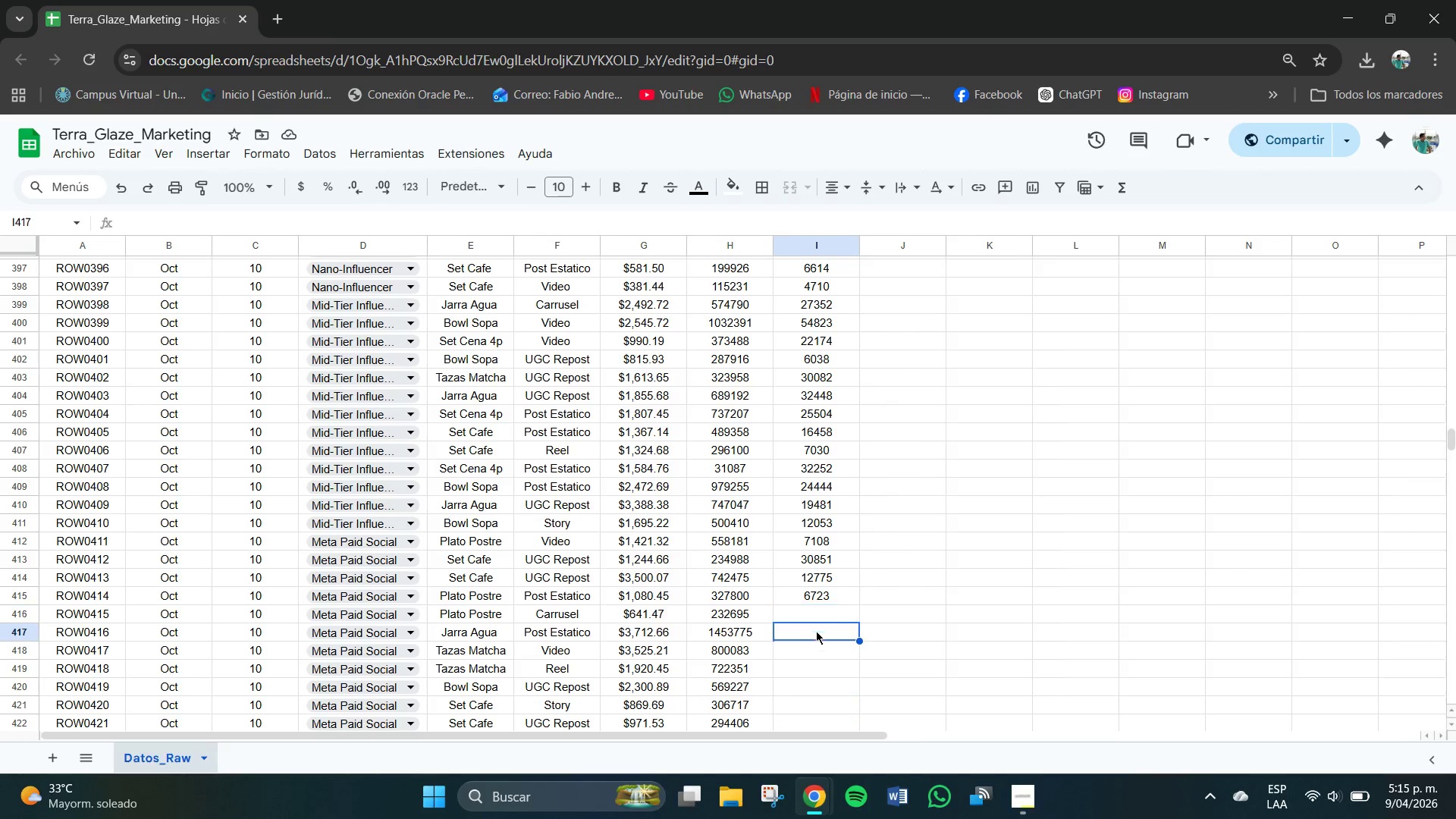 
left_click([814, 601])
 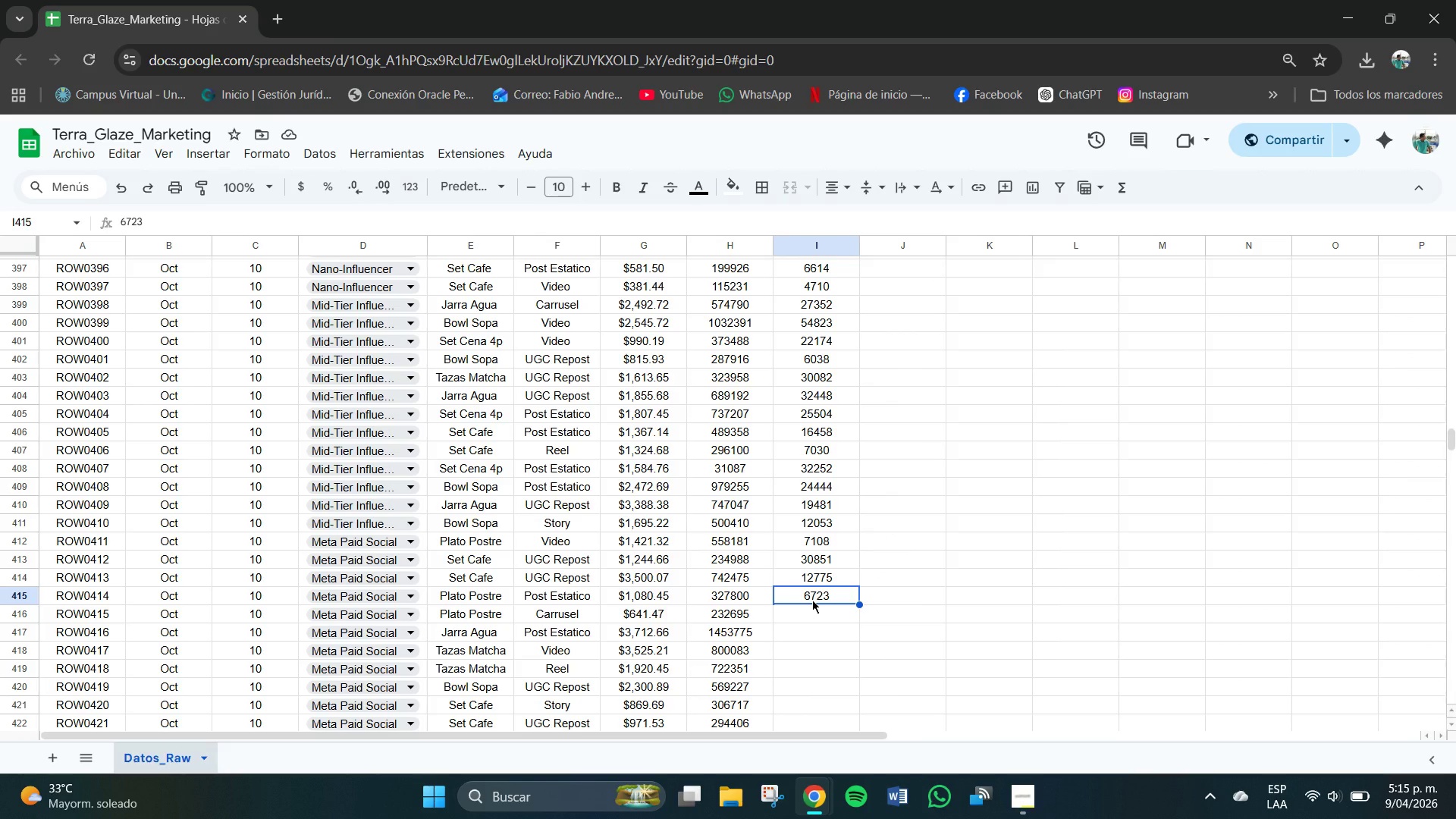 
wait(11.05)
 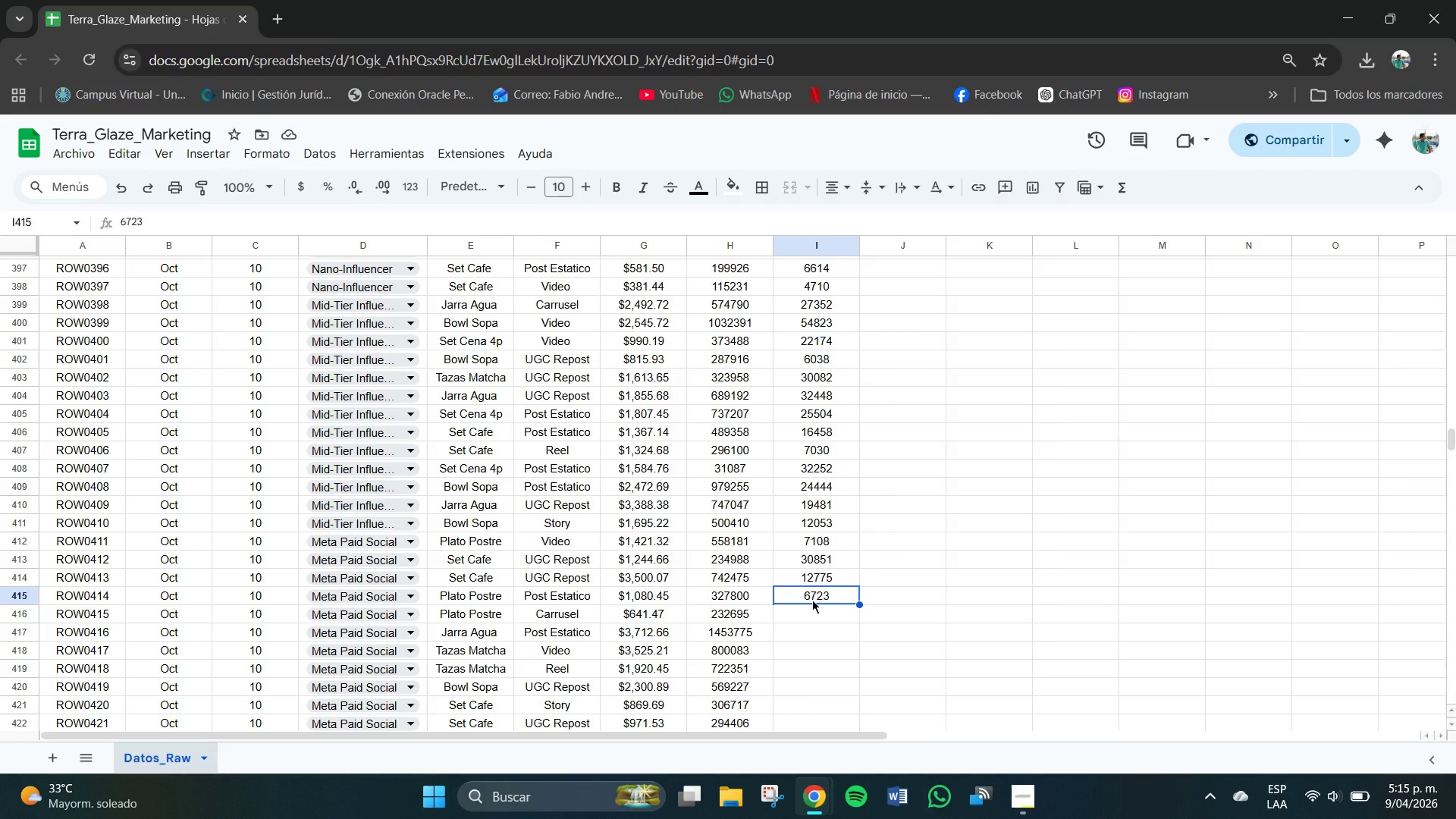 
left_click([818, 581])
 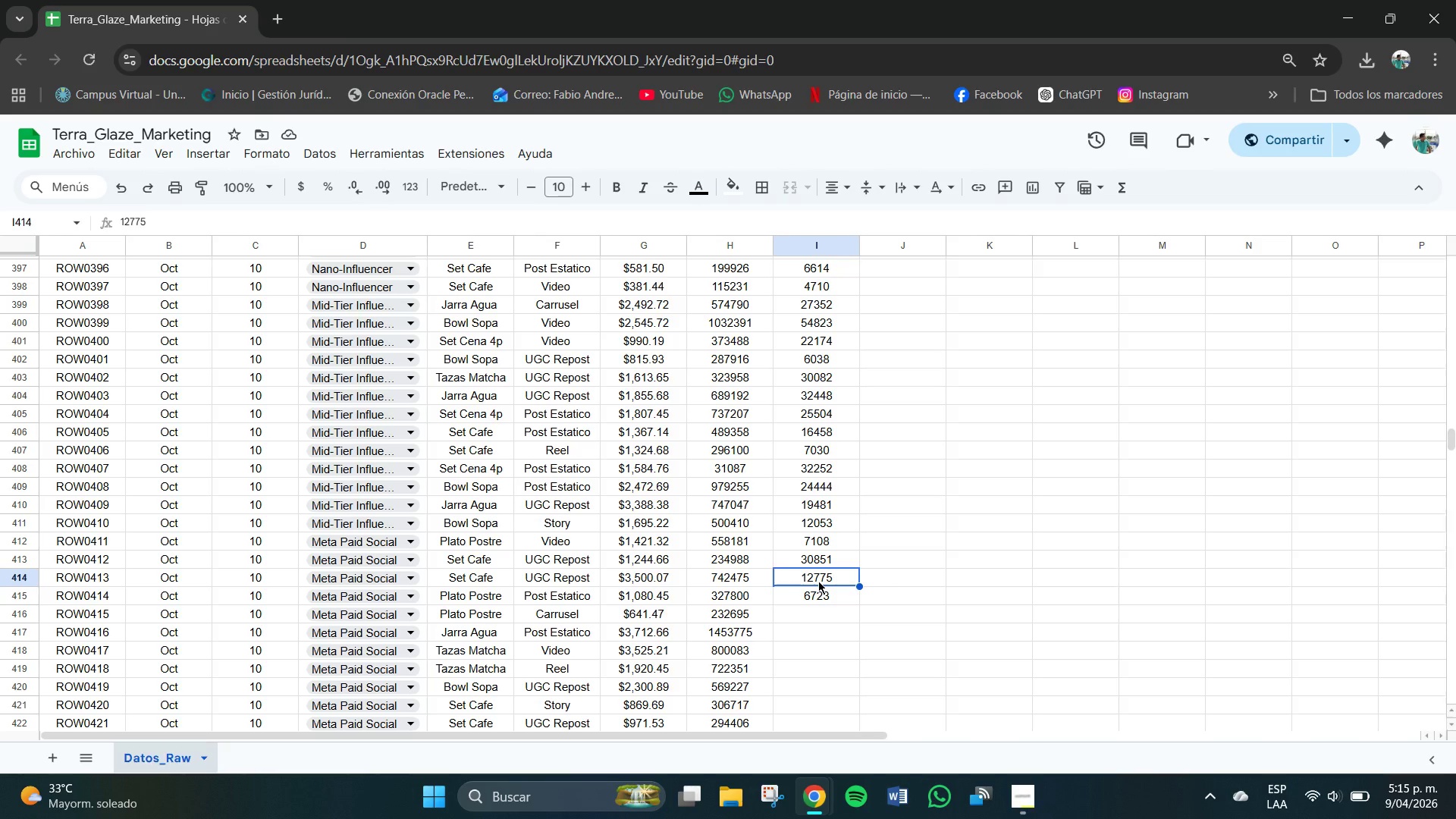 
key(Backspace)
 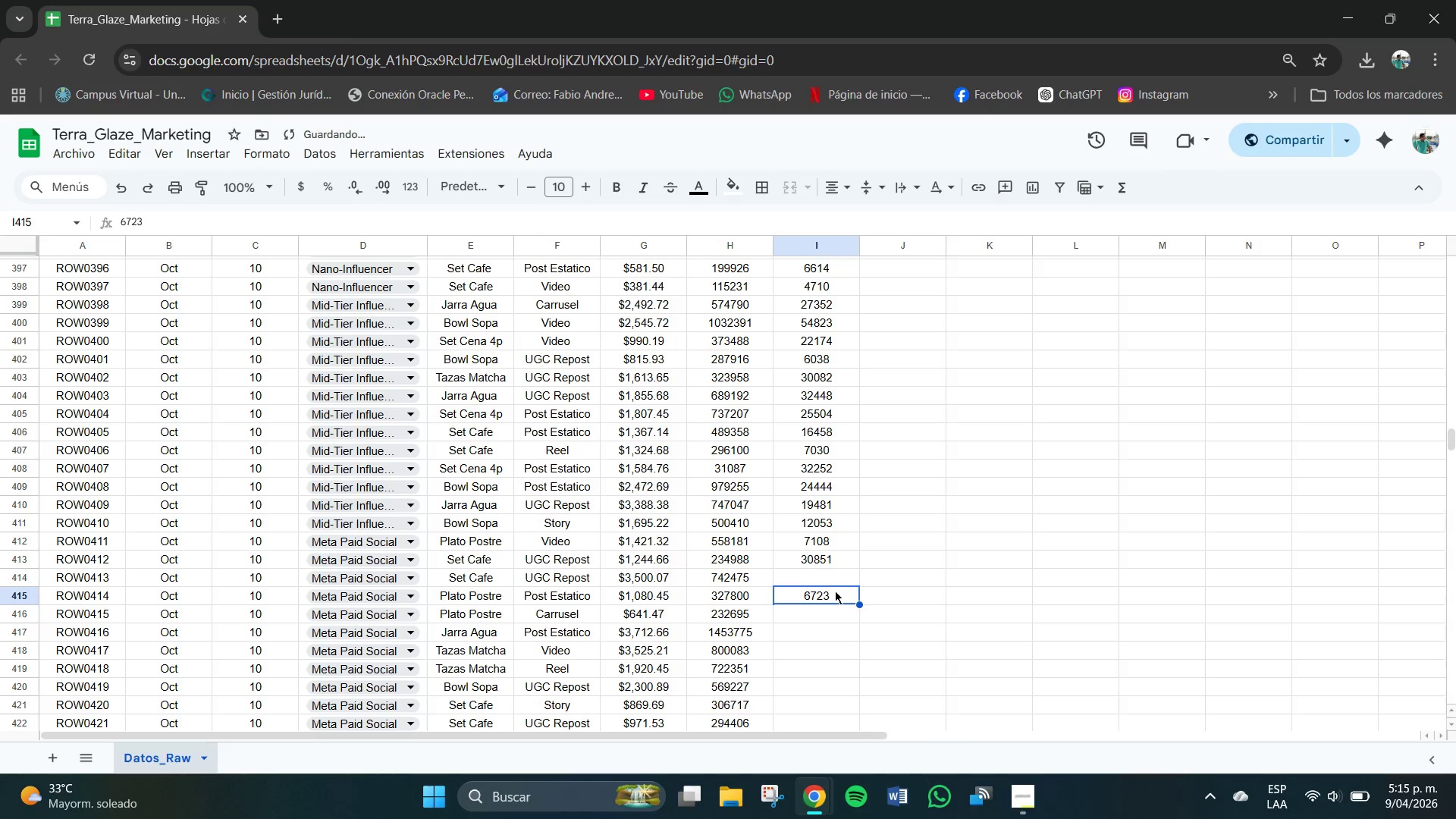 
key(Backspace)
 